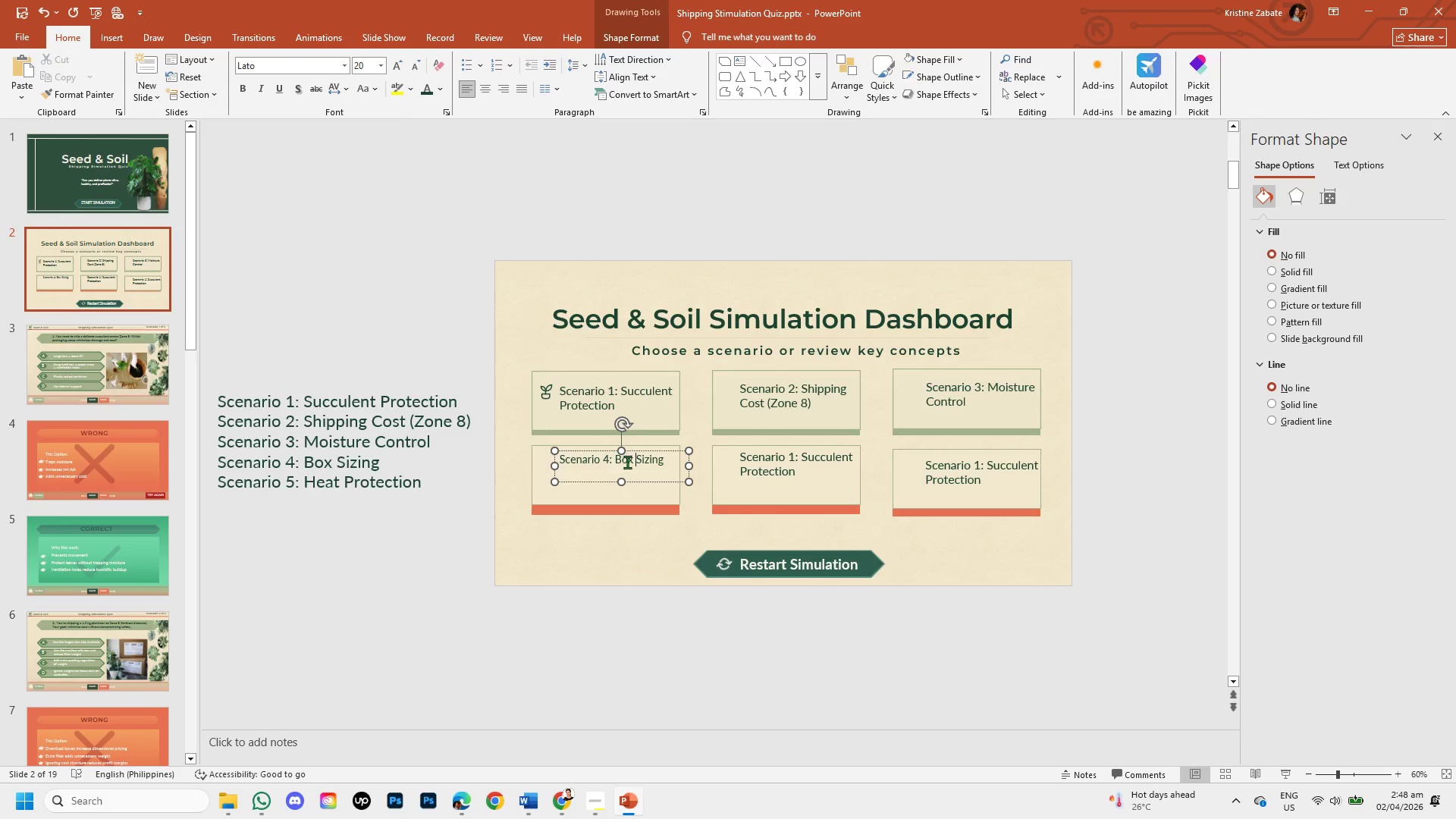 
left_click_drag(start_coordinate=[664, 463], to_coordinate=[570, 452])
 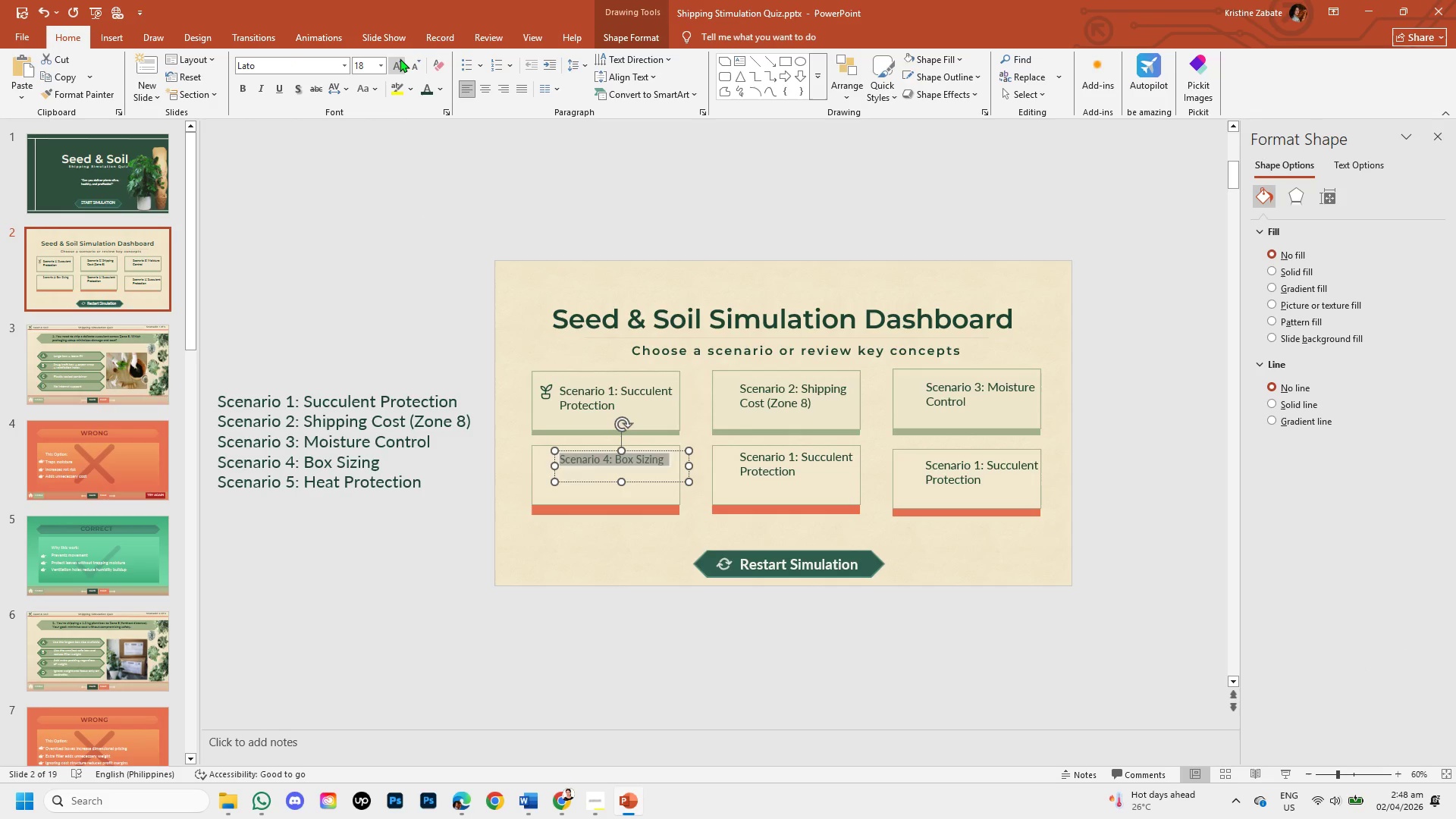 
left_click([399, 60])
 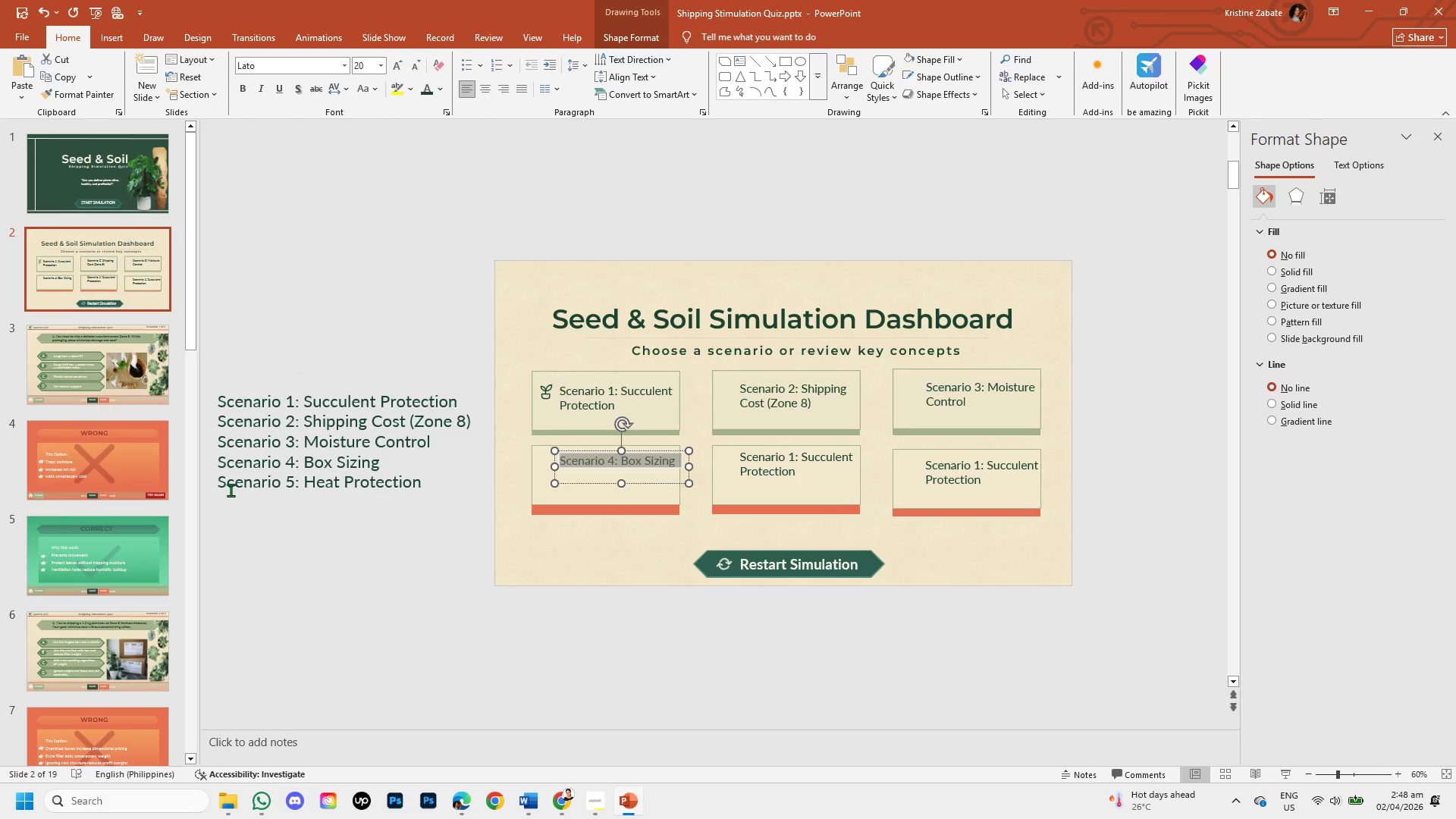 
left_click_drag(start_coordinate=[218, 480], to_coordinate=[410, 495])
 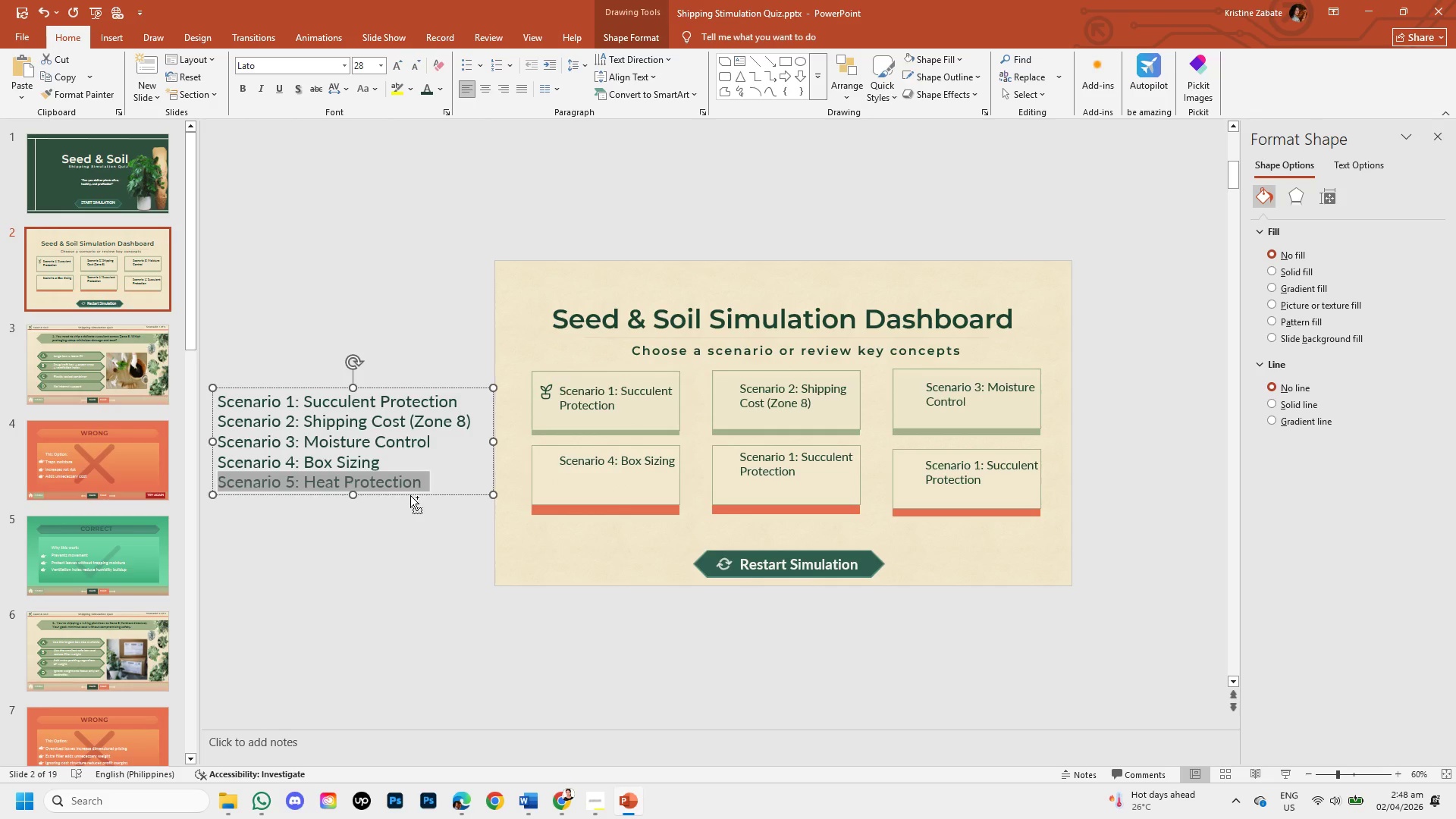 
key(Control+C)
 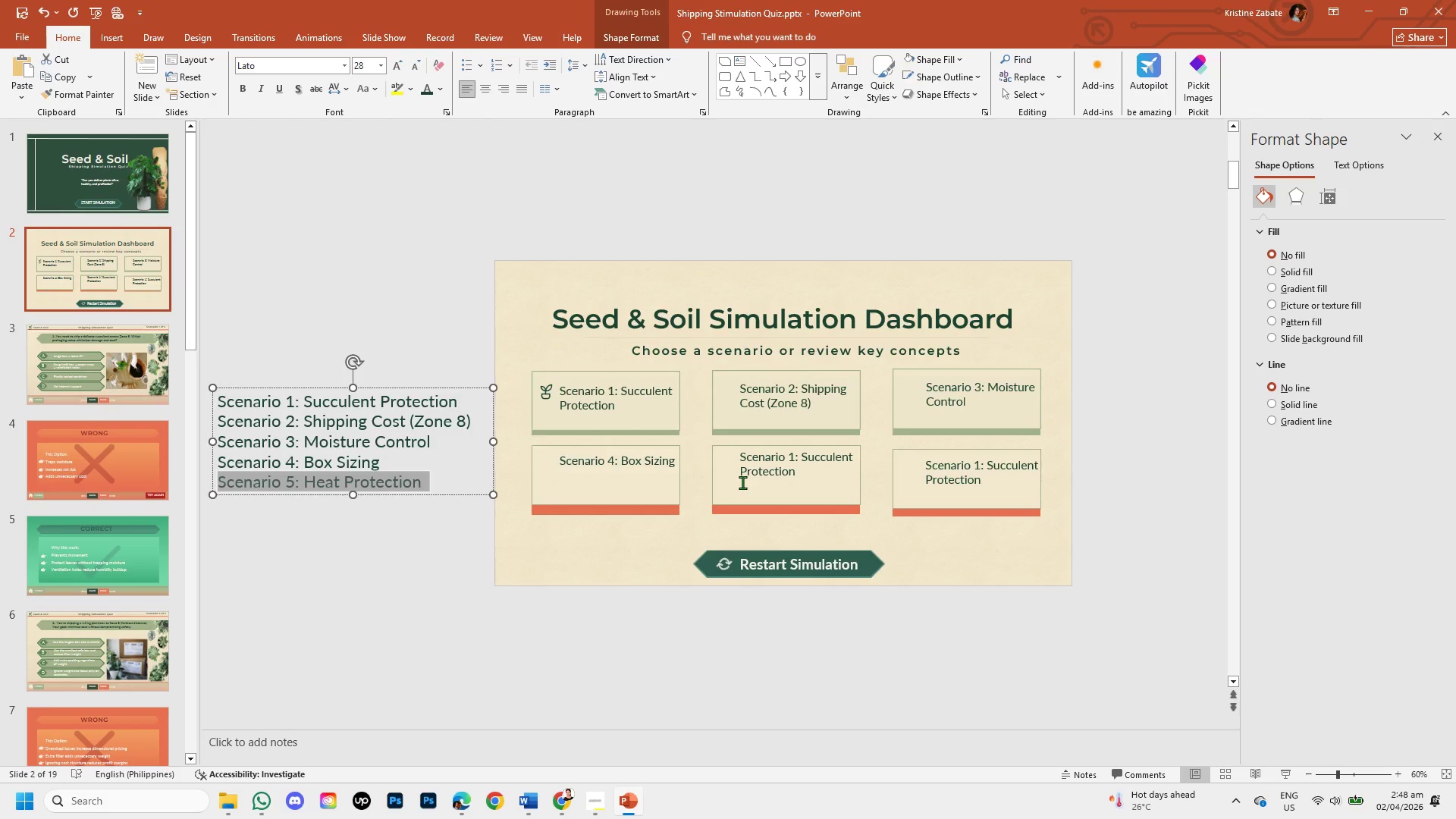 
left_click([753, 467])
 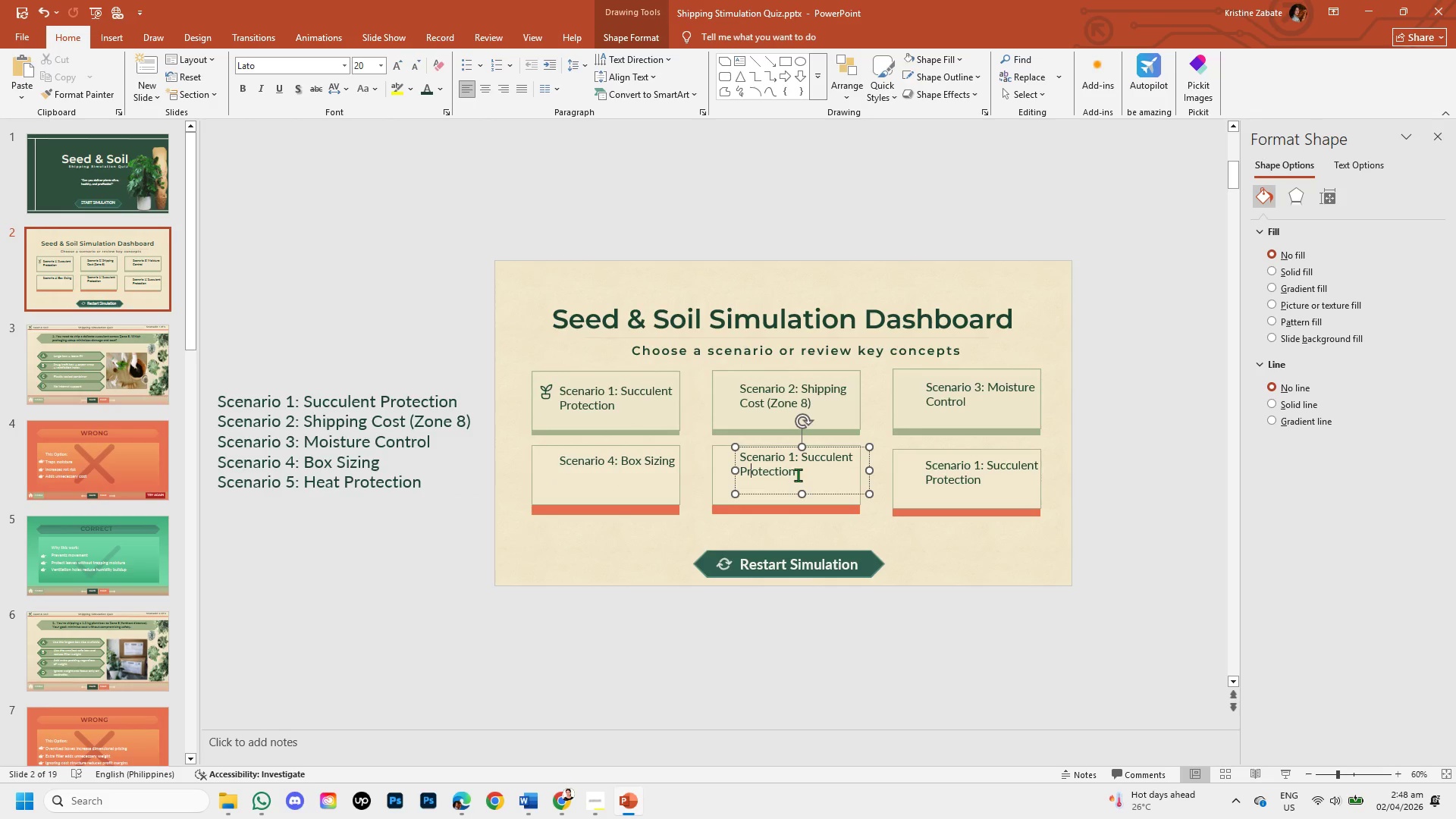 
left_click_drag(start_coordinate=[798, 475], to_coordinate=[748, 462])
 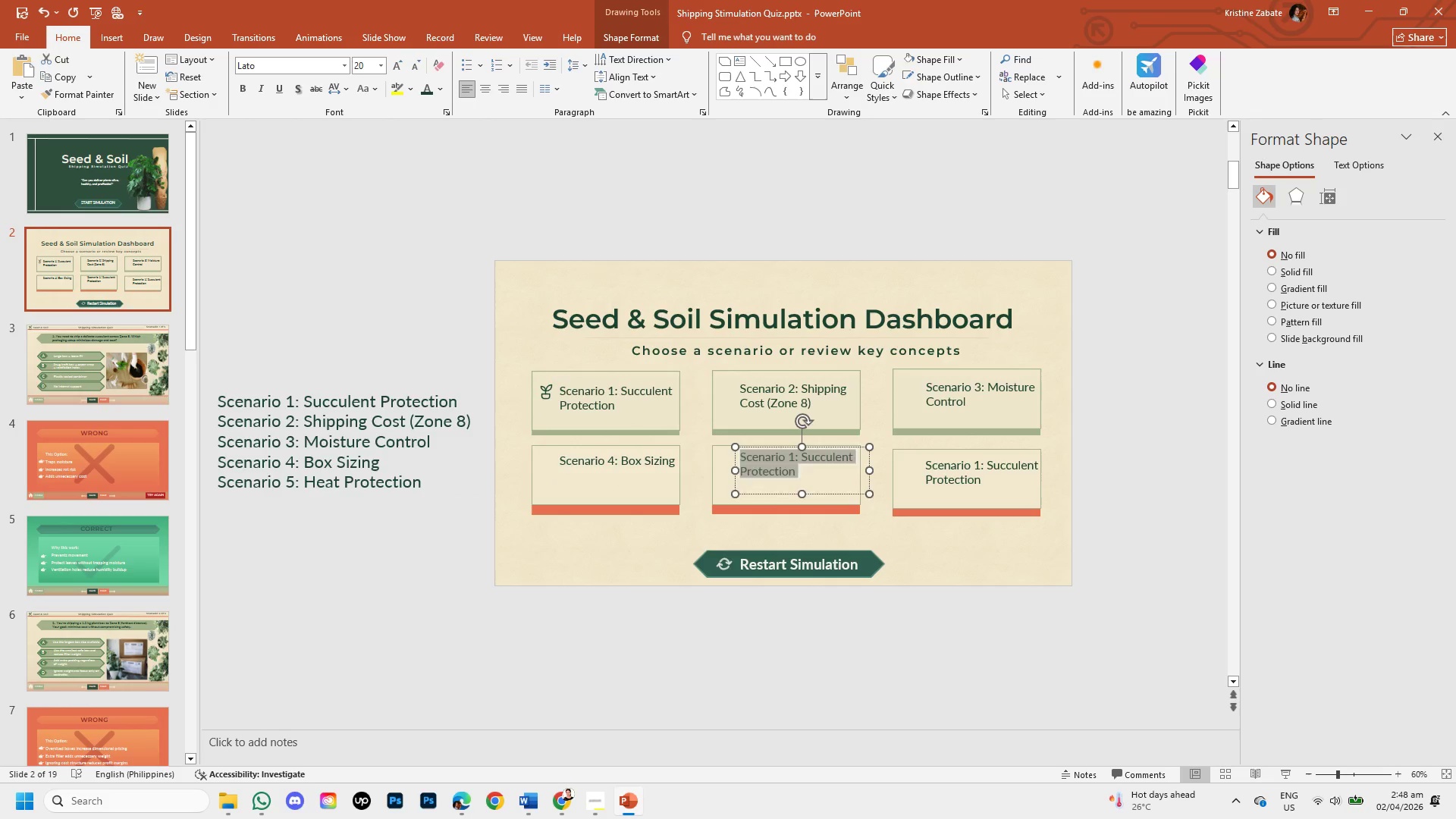 
key(Backspace)
 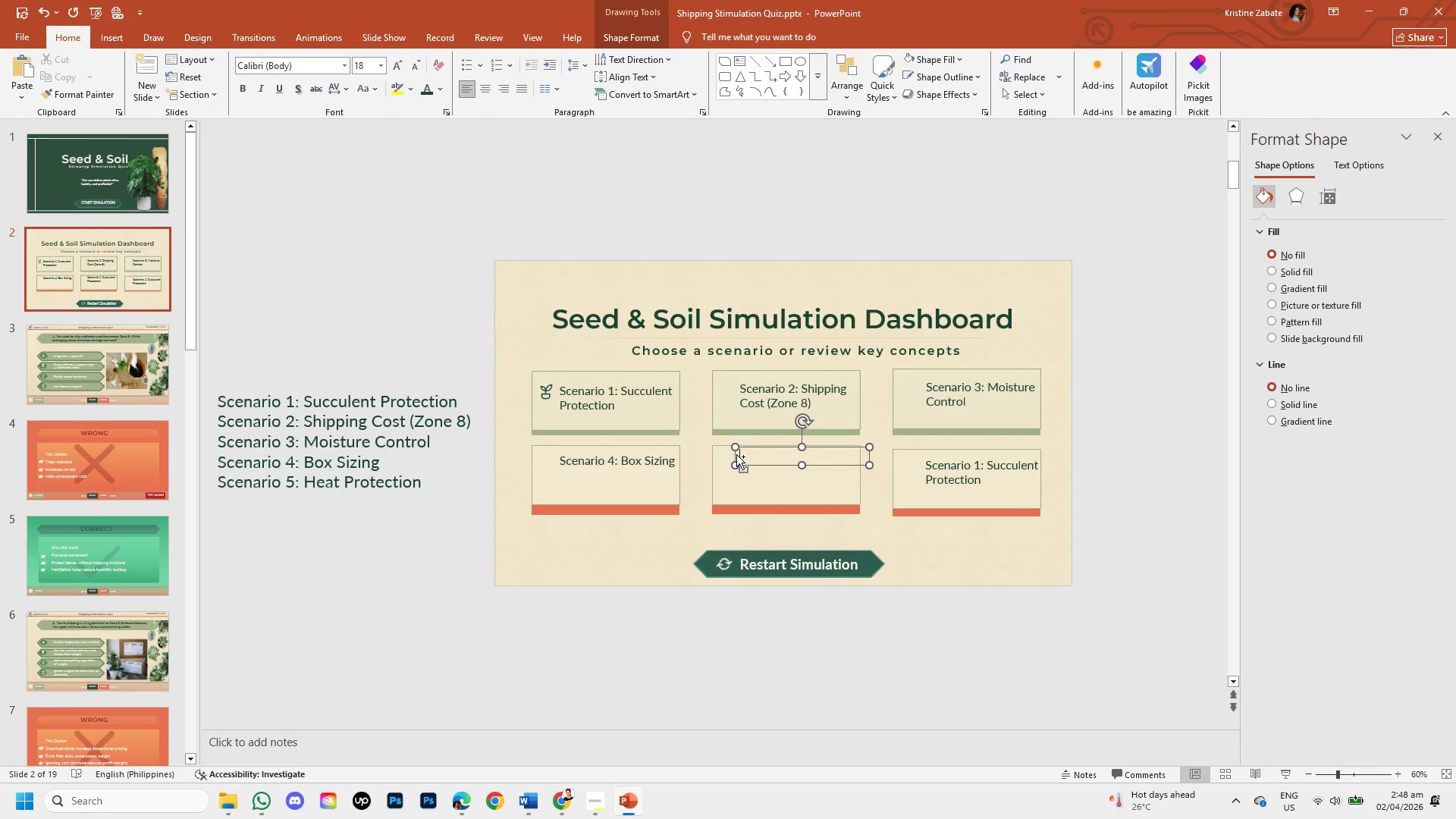 
key(Control+V)
 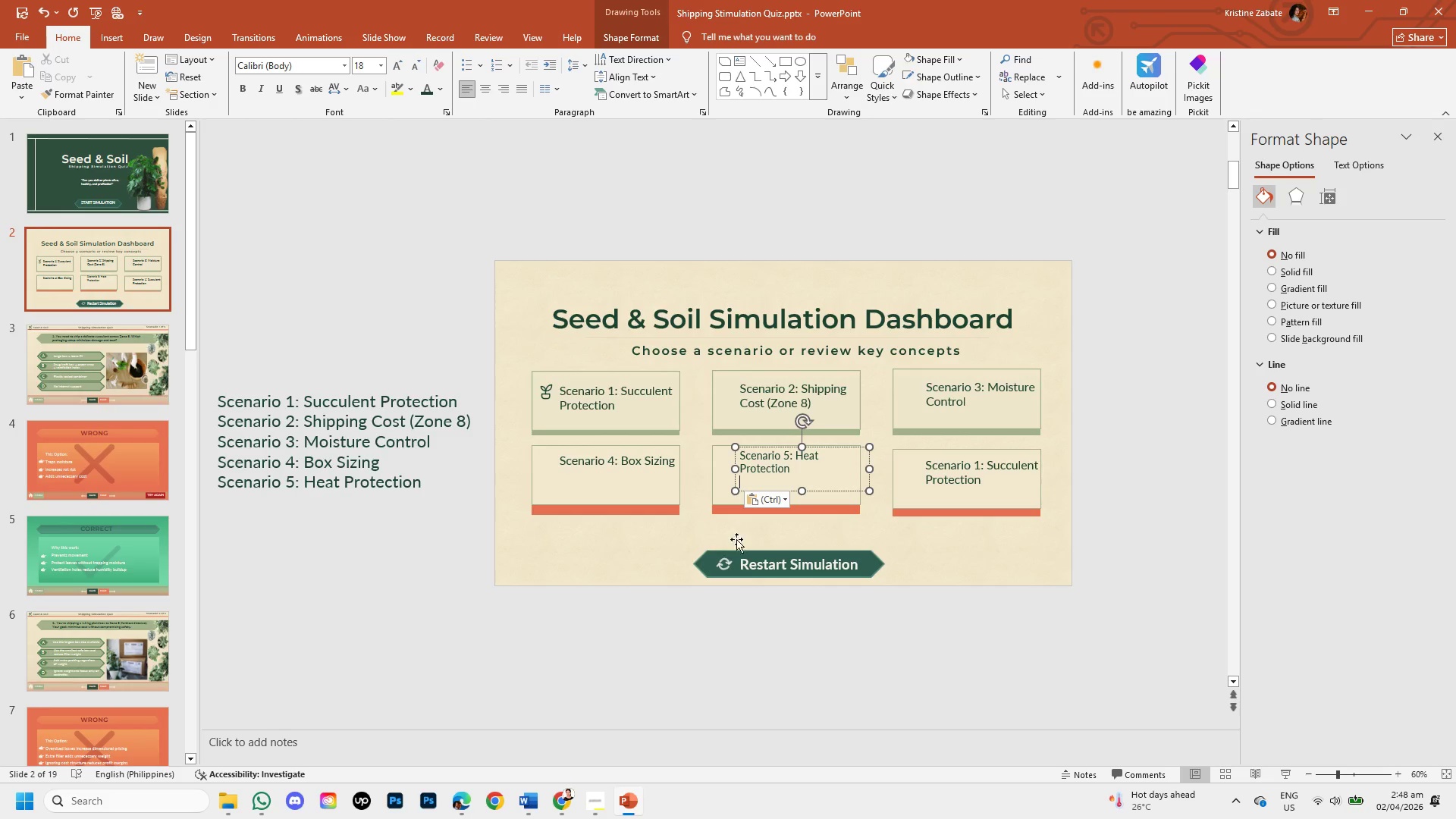 
left_click([579, 580])
 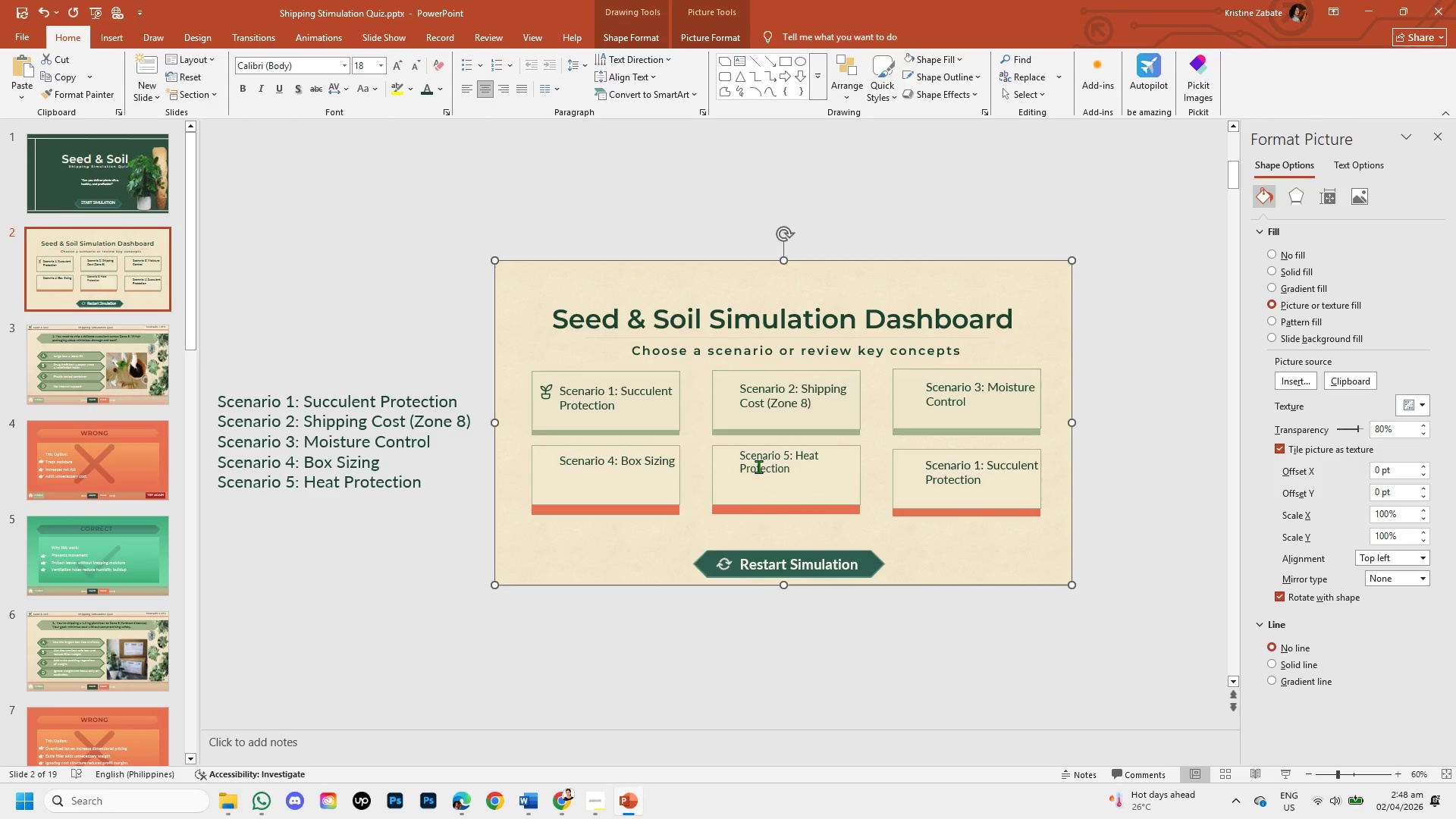 
left_click([758, 466])
 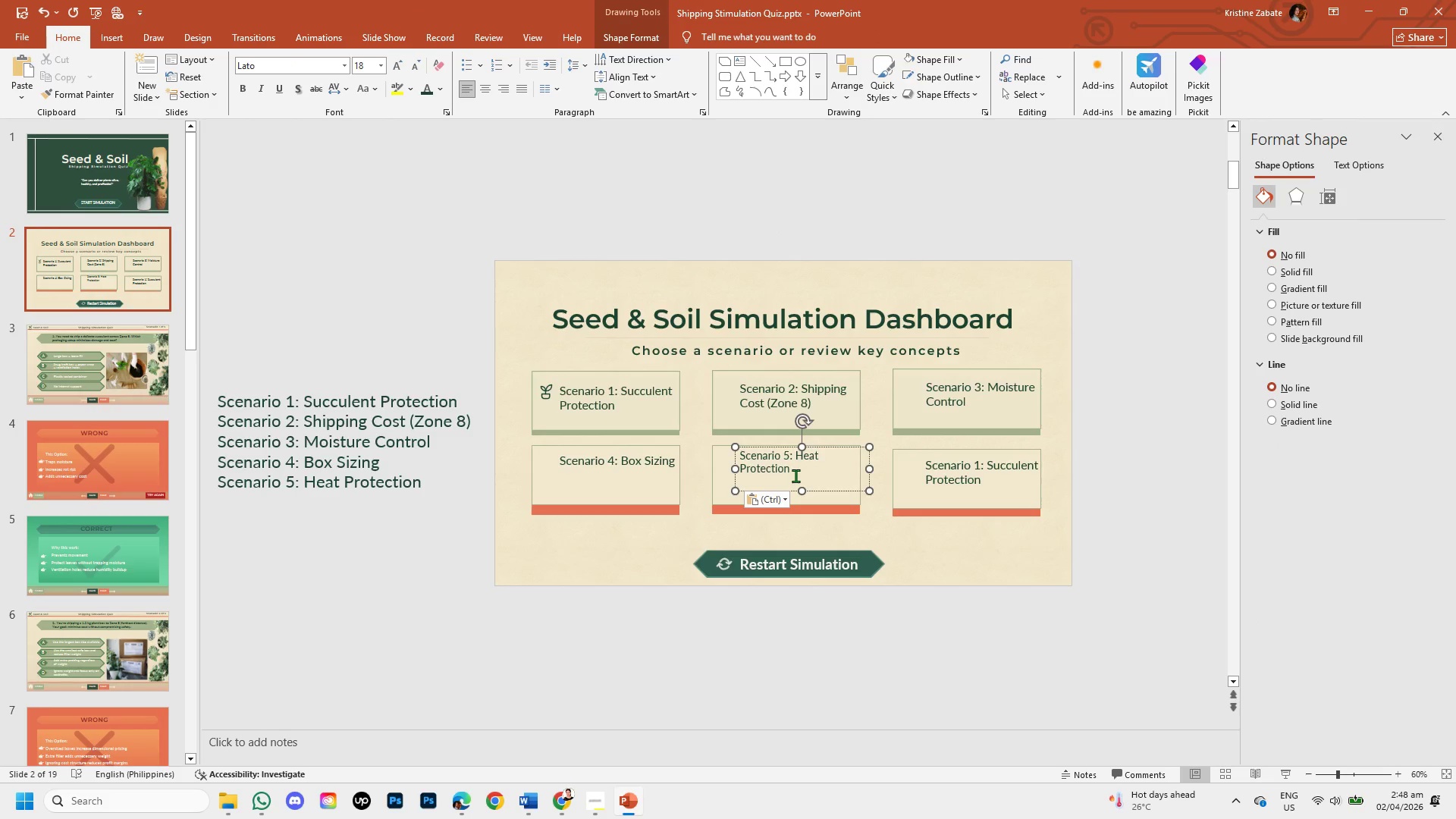 
left_click_drag(start_coordinate=[789, 472], to_coordinate=[731, 451])
 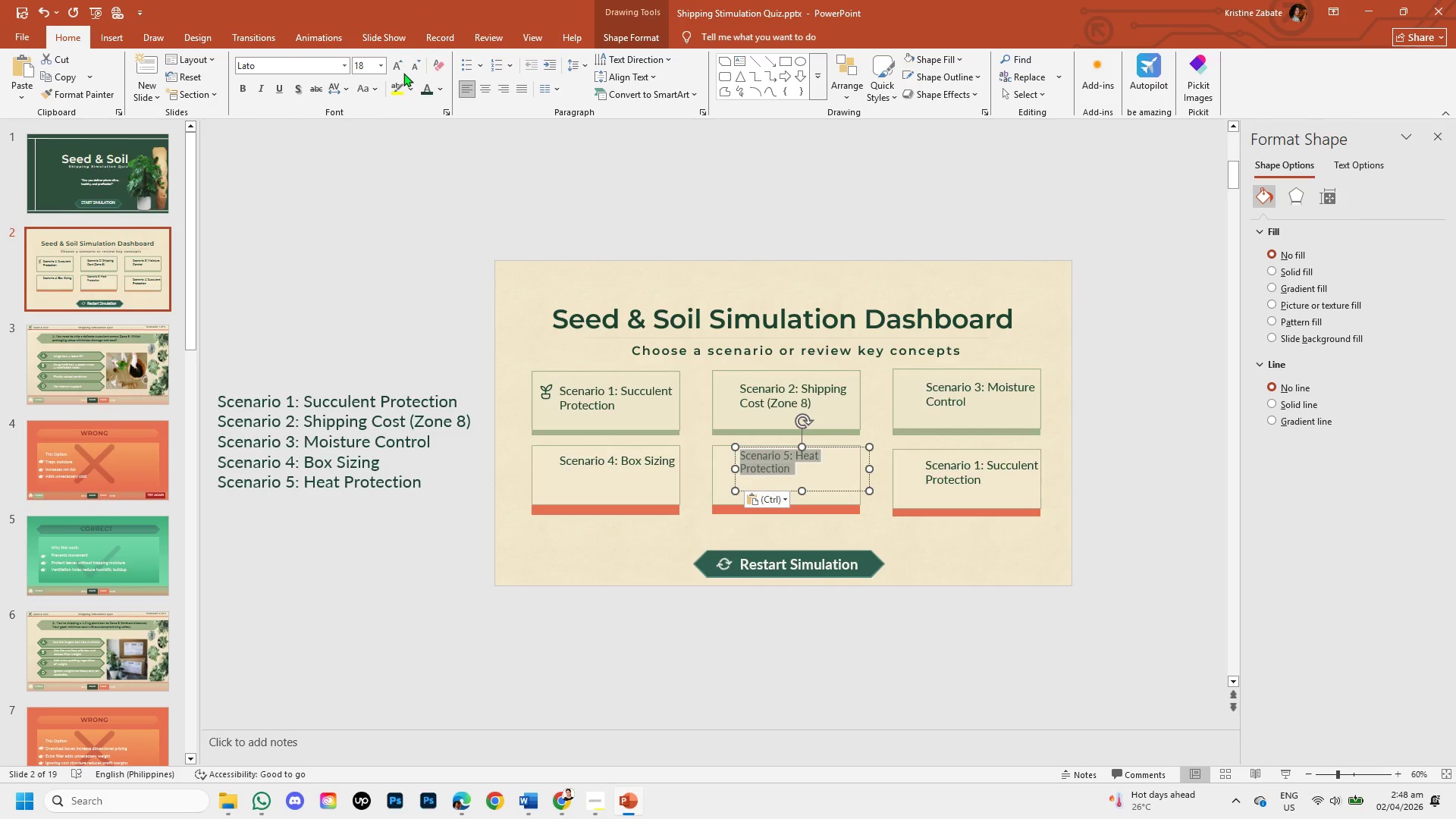 
left_click([399, 69])
 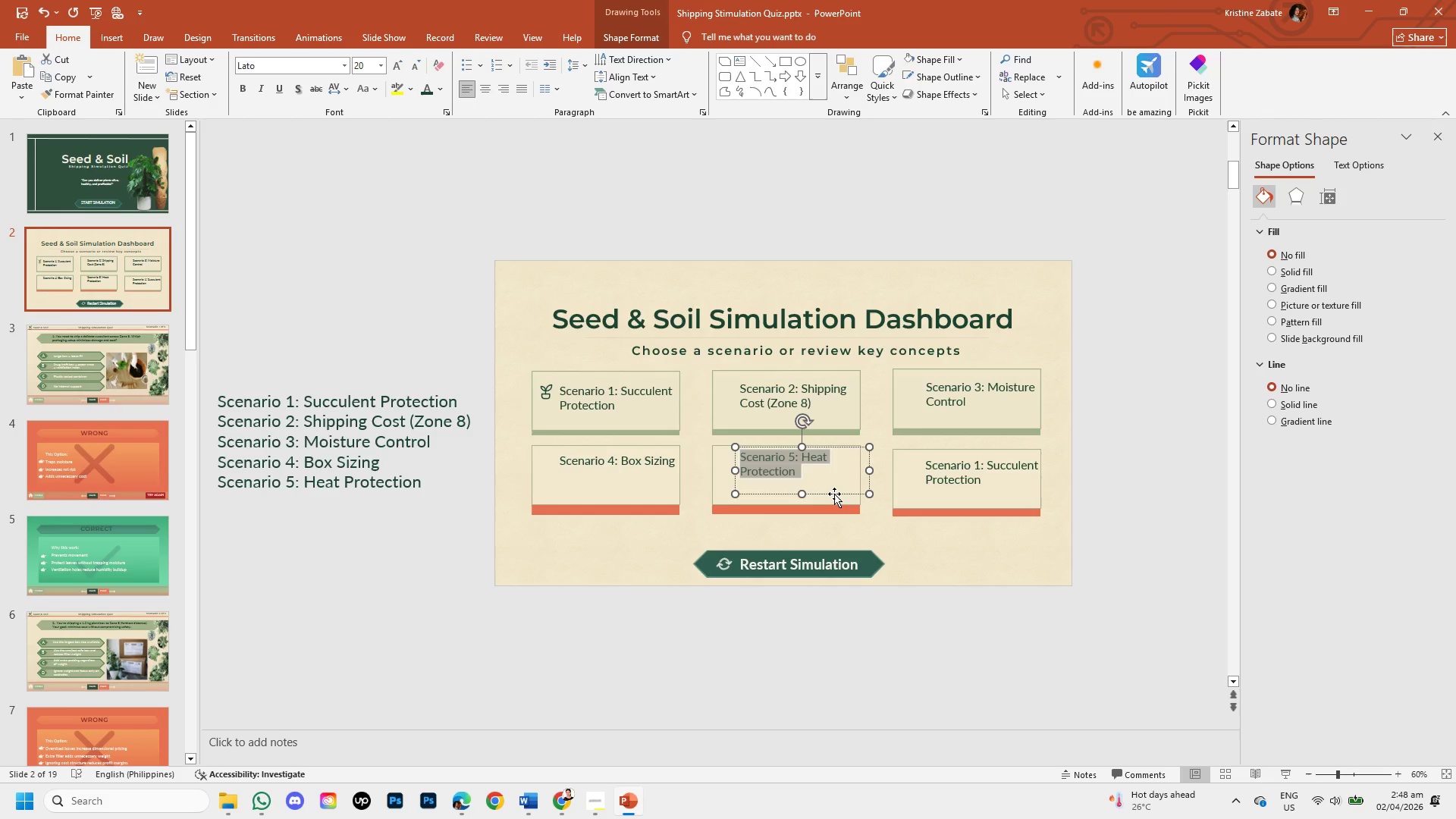 
left_click([566, 641])
 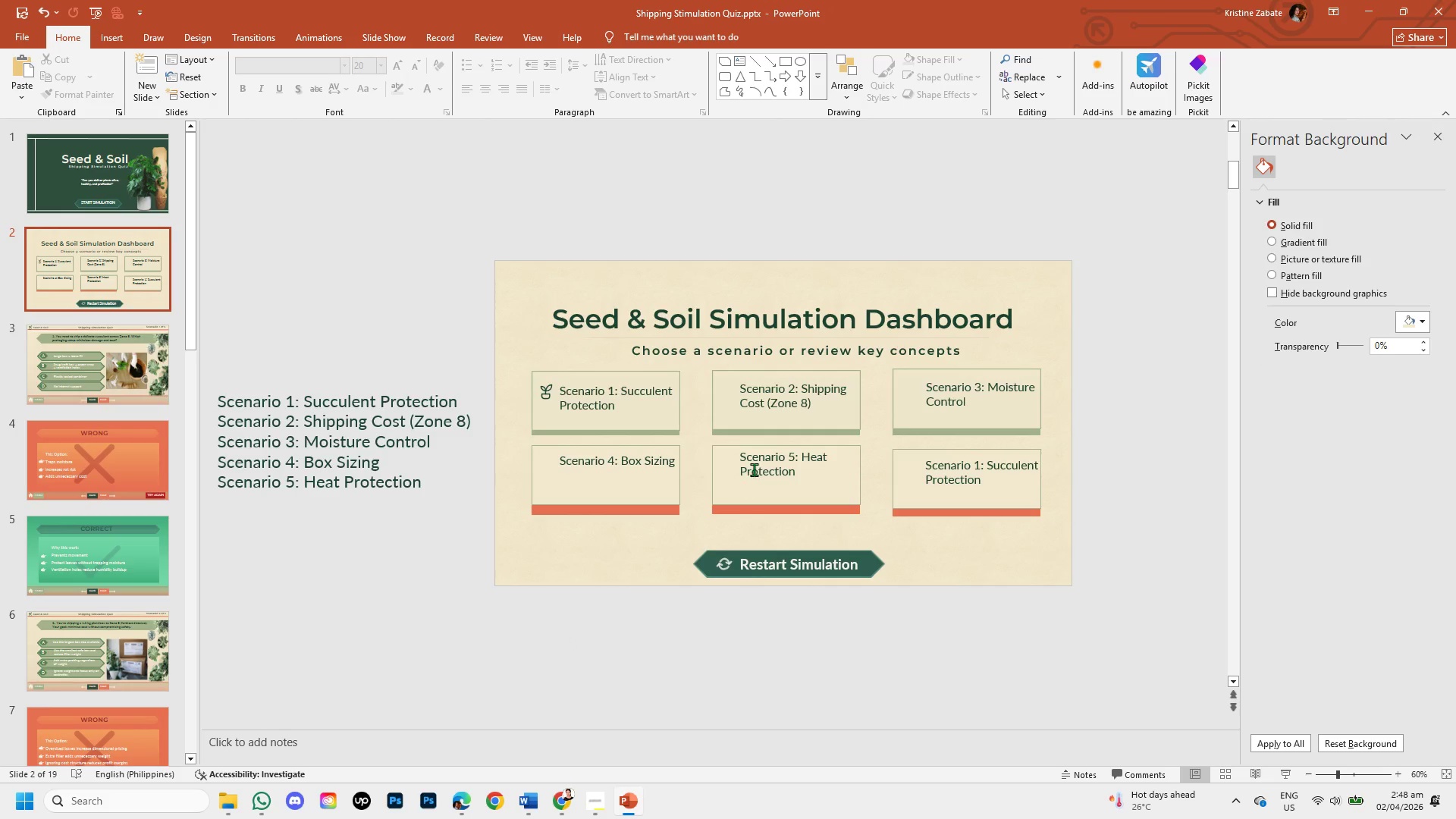 
left_click([754, 468])
 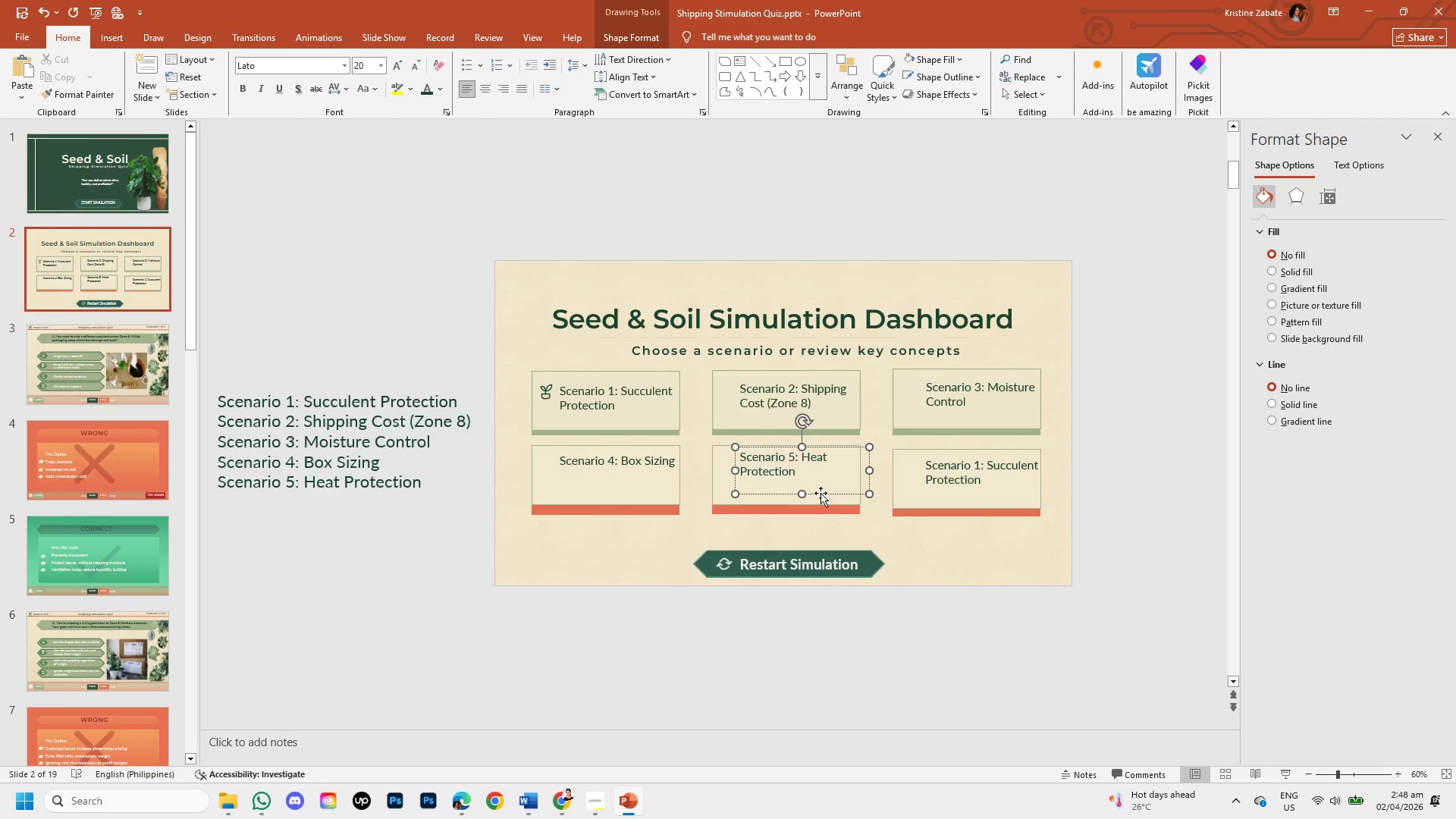 
left_click_drag(start_coordinate=[821, 493], to_coordinate=[844, 494])
 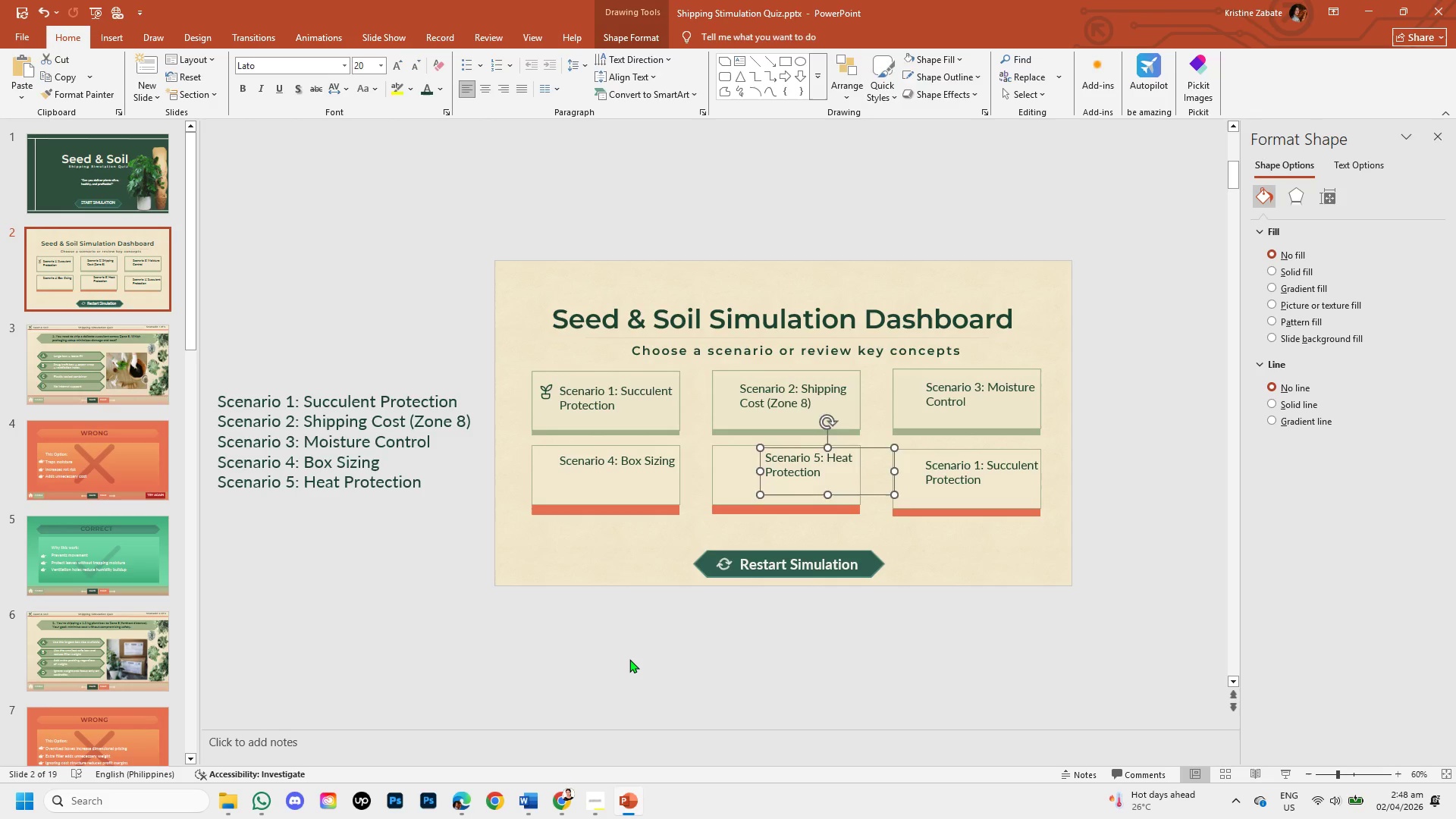 
left_click([629, 659])
 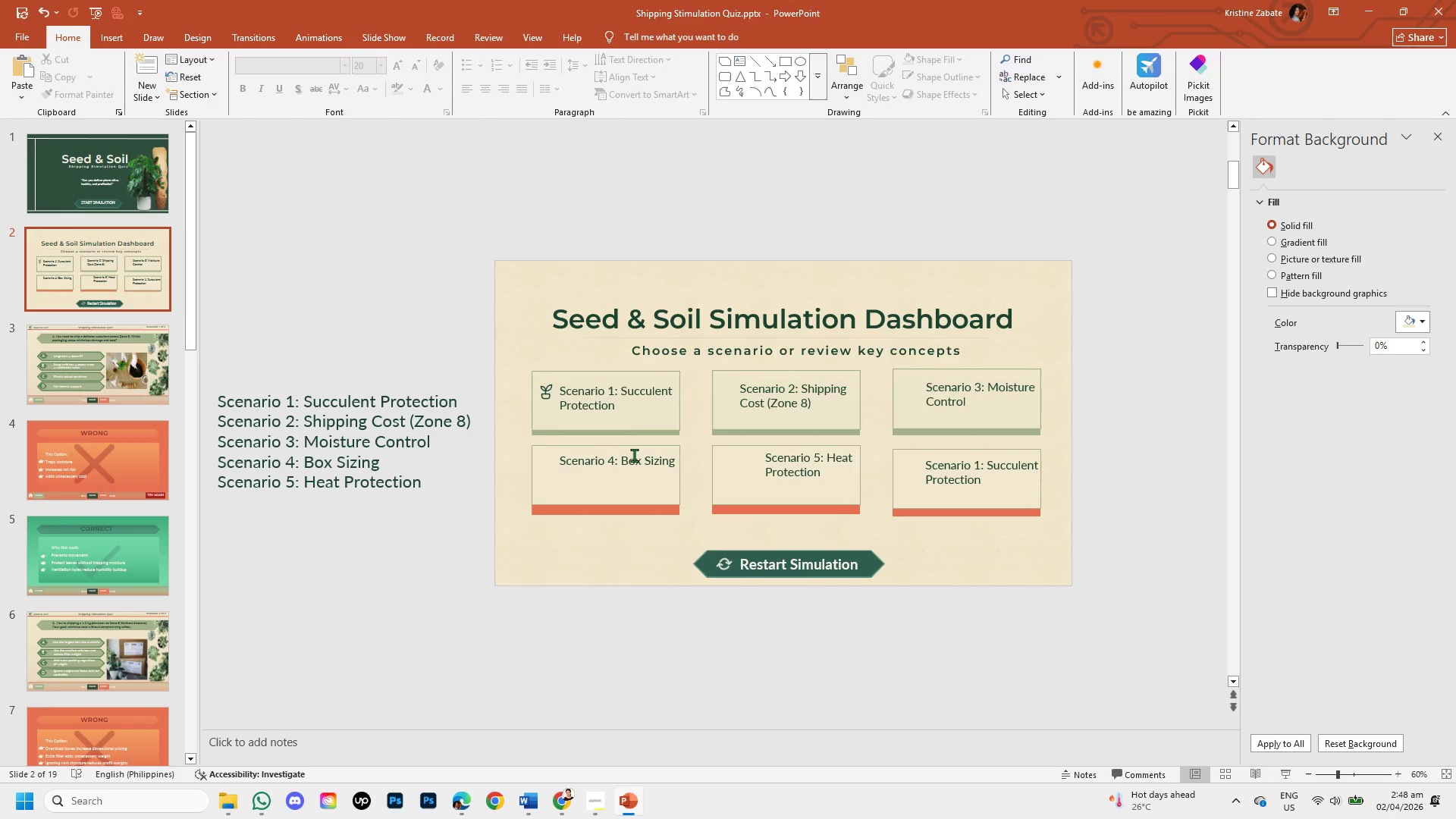 
left_click([634, 455])
 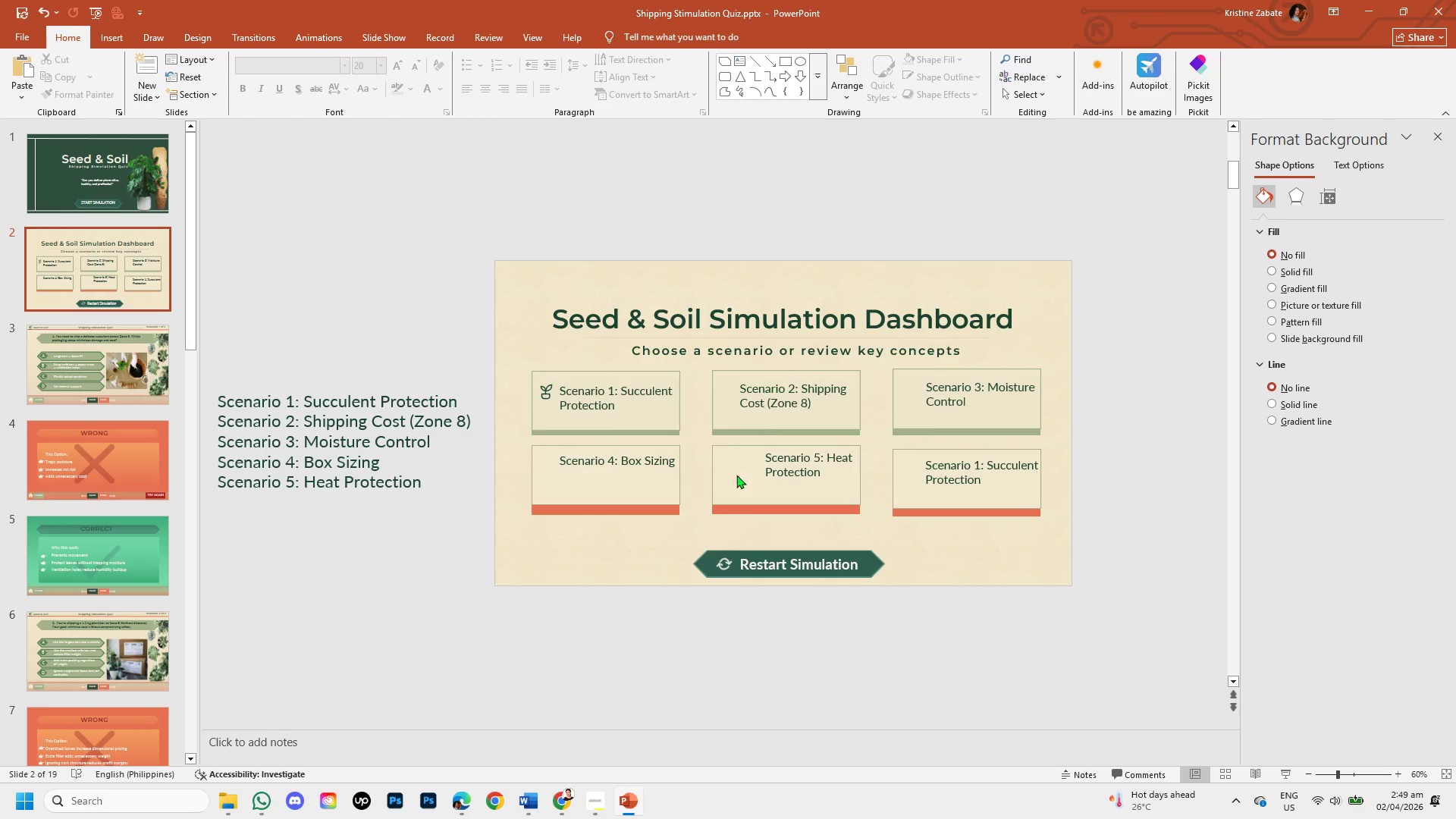 
left_click([783, 401])
 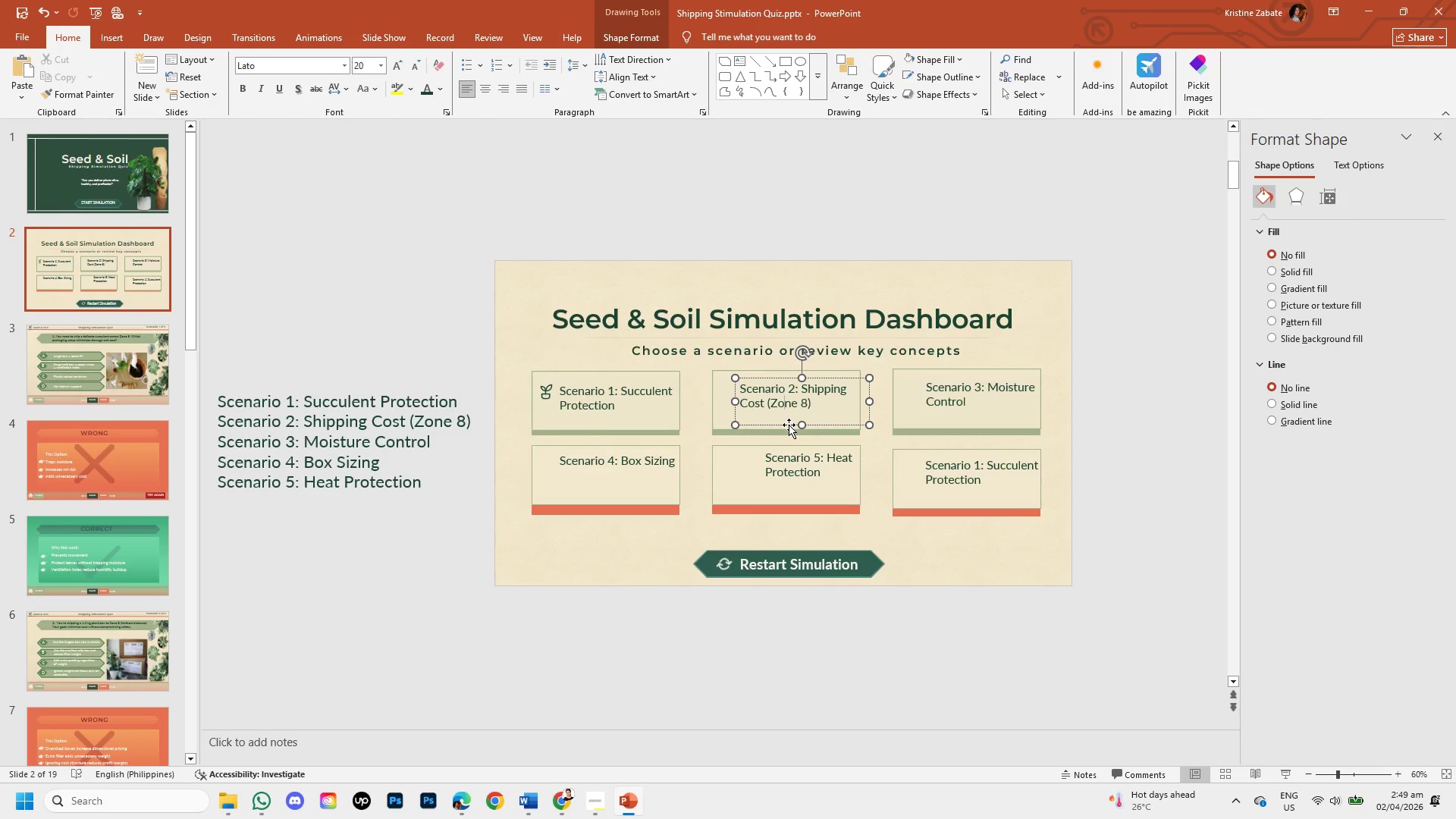 
left_click_drag(start_coordinate=[789, 425], to_coordinate=[797, 425])
 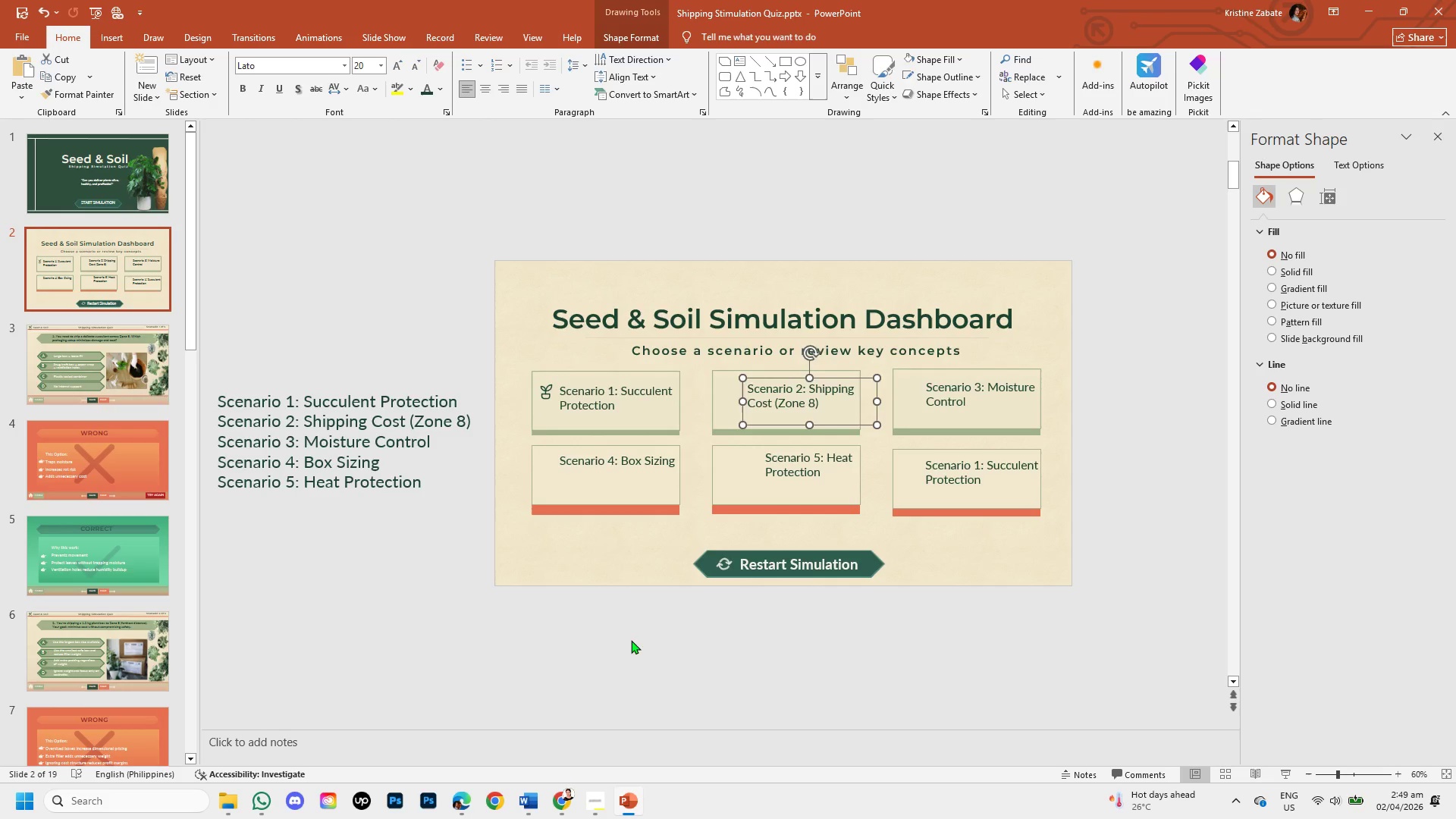 
left_click([629, 640])
 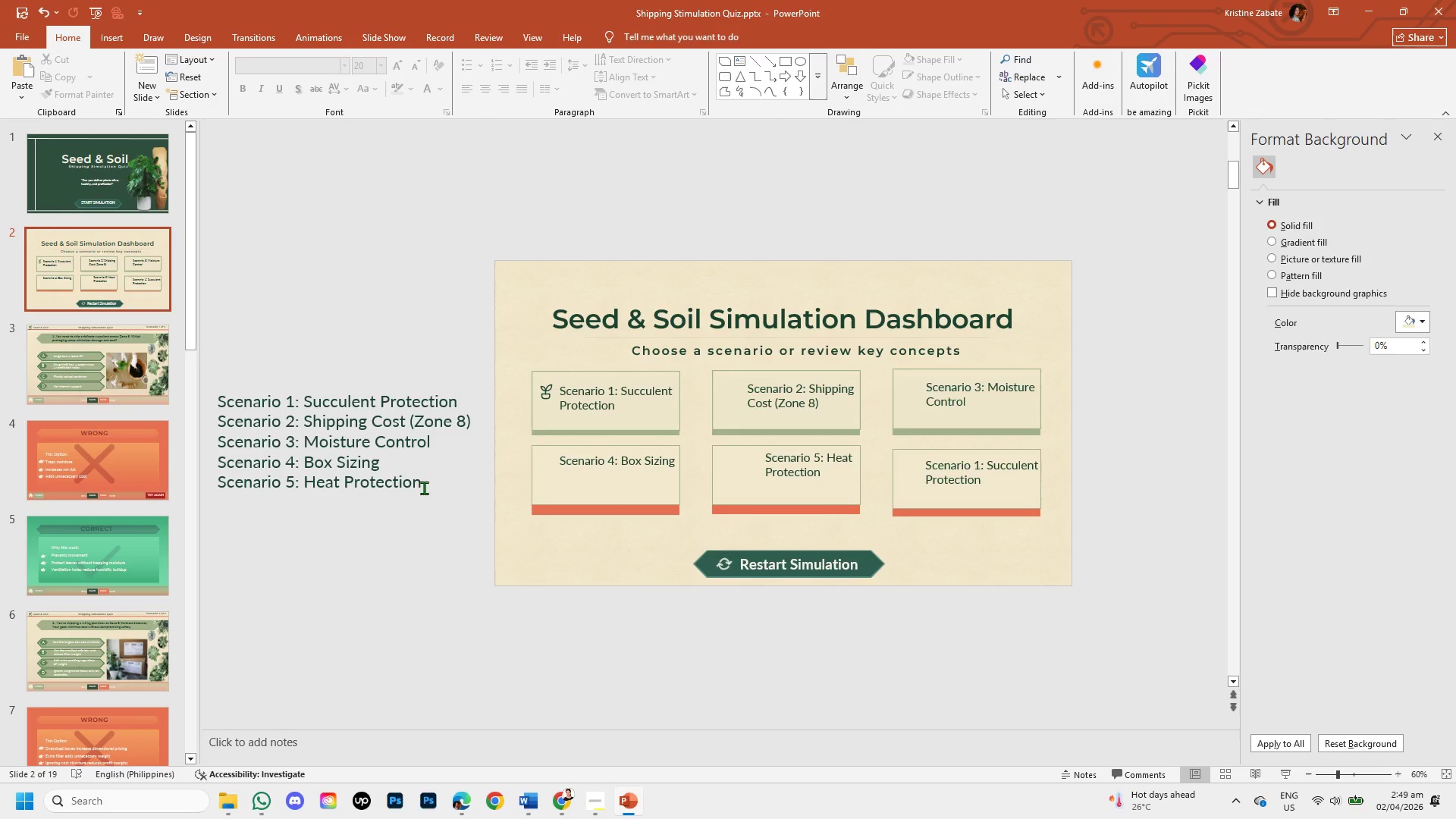 
left_click_drag(start_coordinate=[428, 487], to_coordinate=[171, 395])
 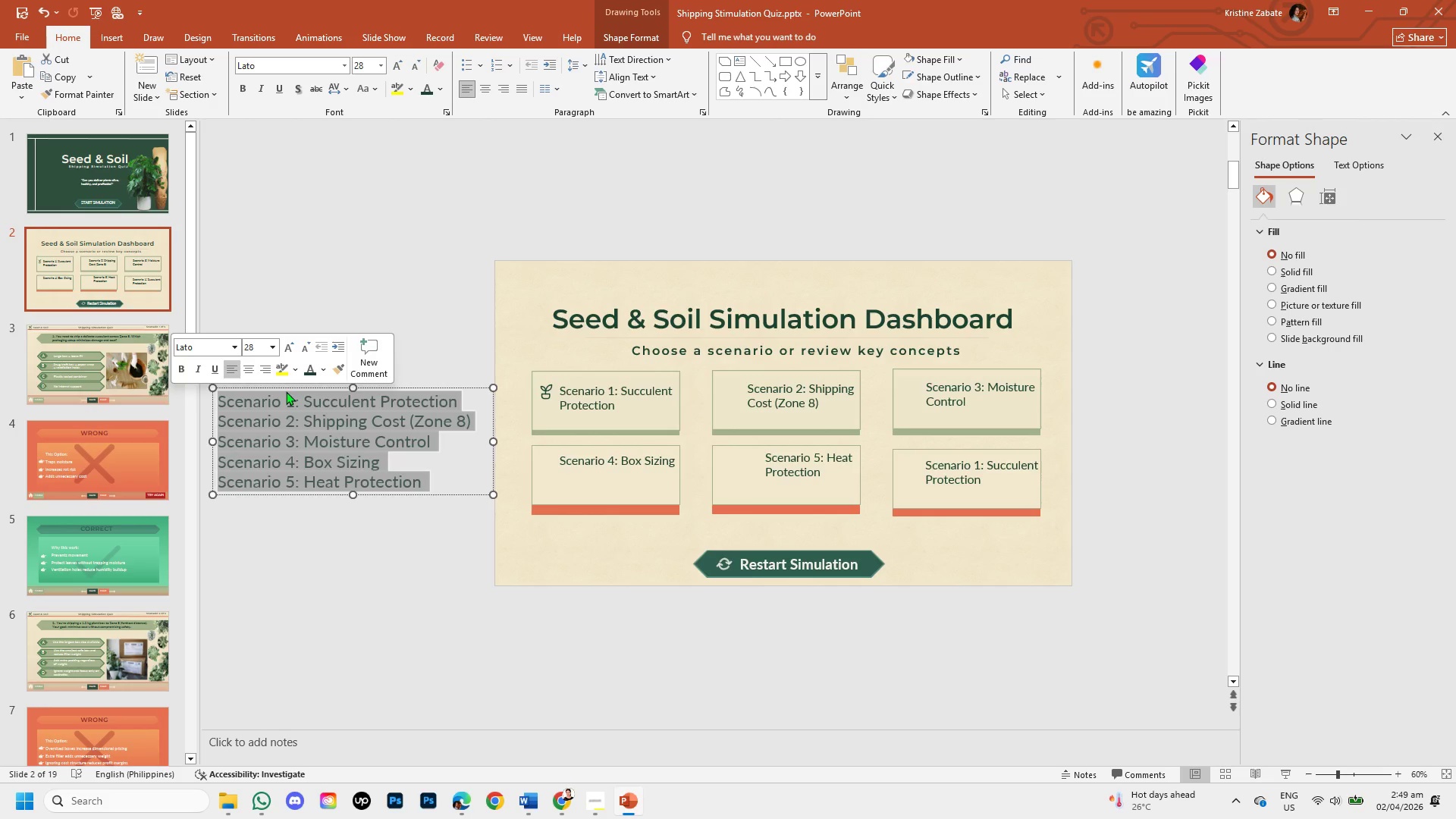 
key(Backspace)
 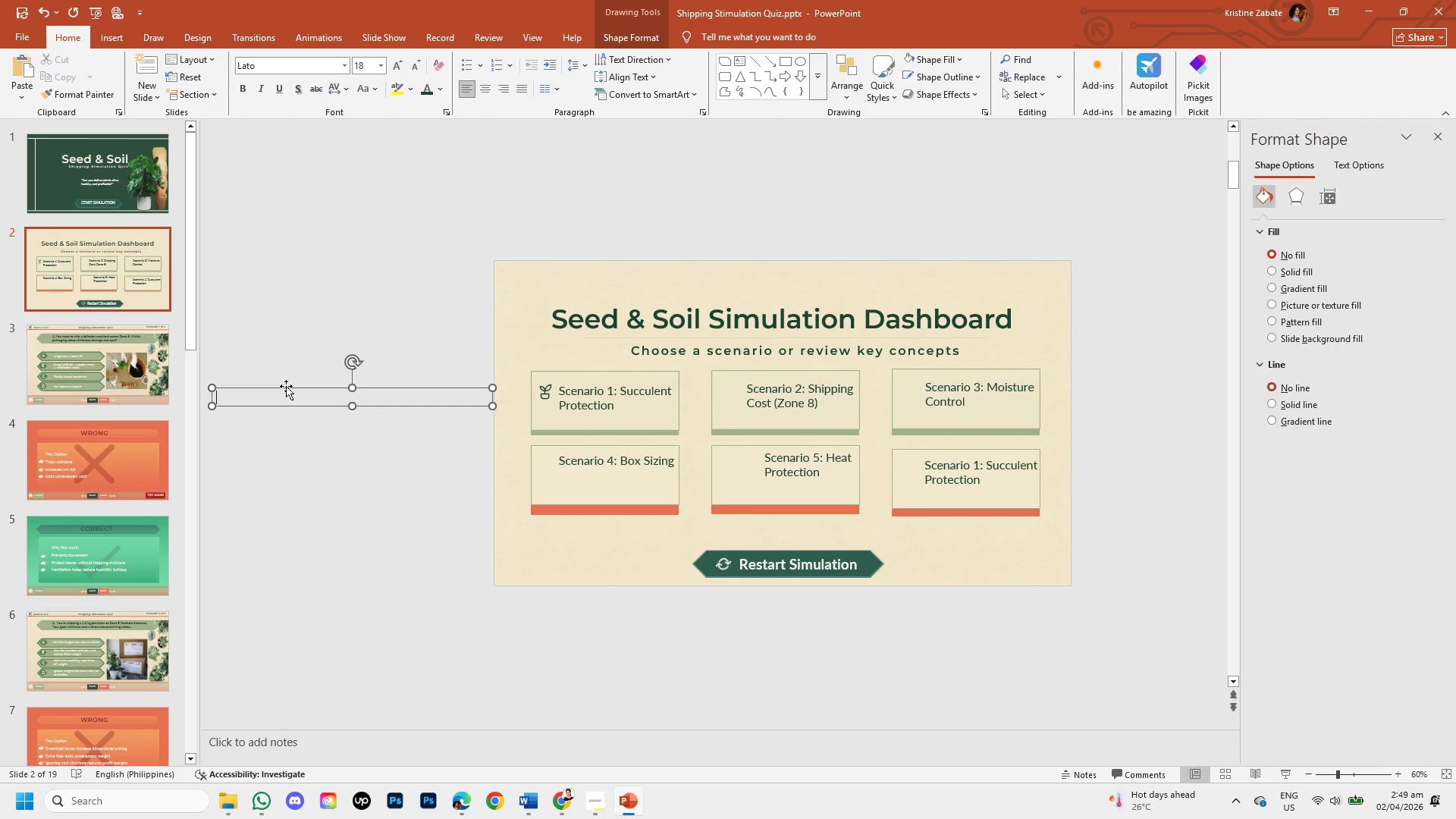 
left_click([286, 386])
 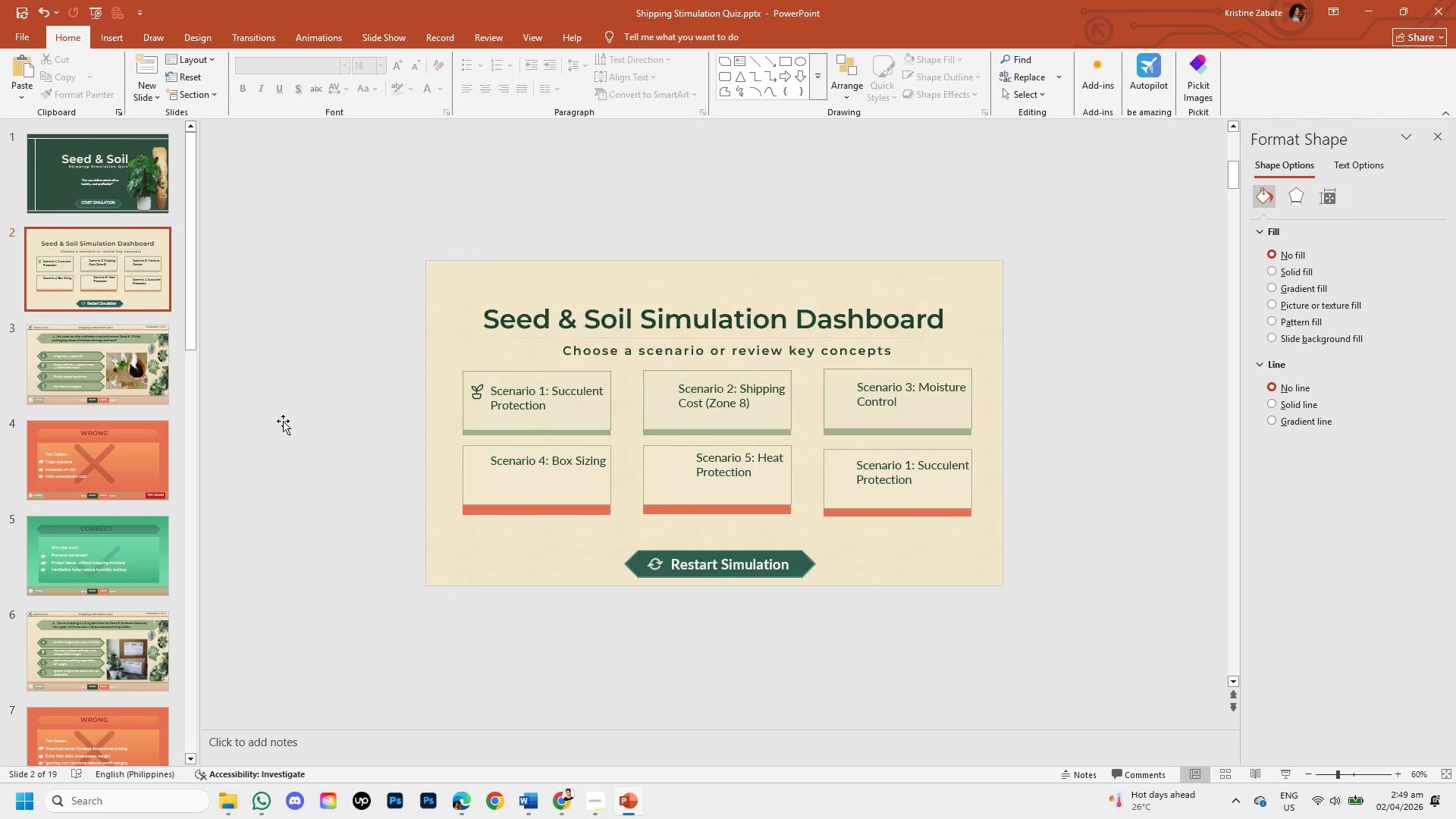 
key(Backspace)
 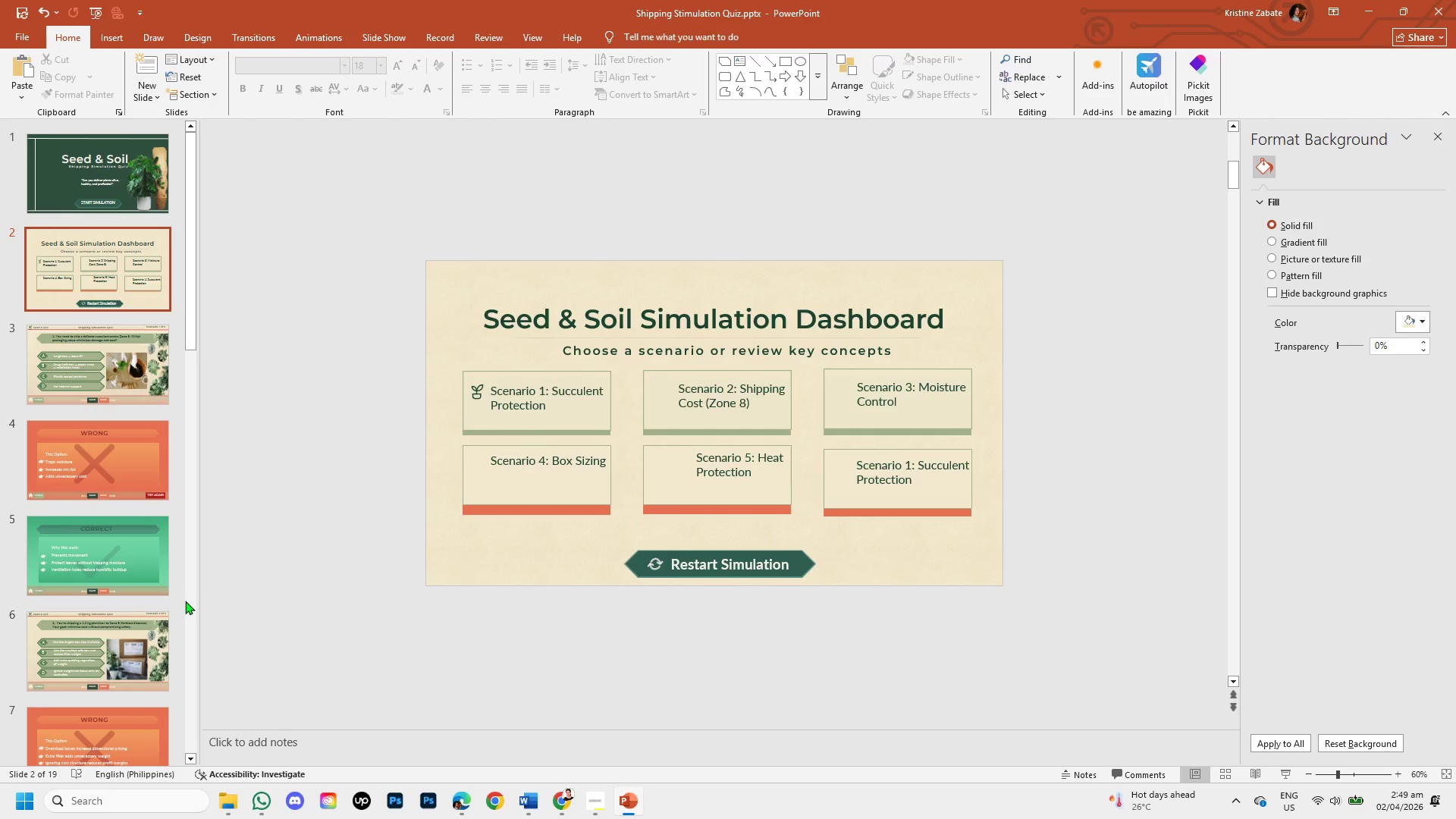 
scroll: coordinate [64, 699], scroll_direction: down, amount: 15.0
 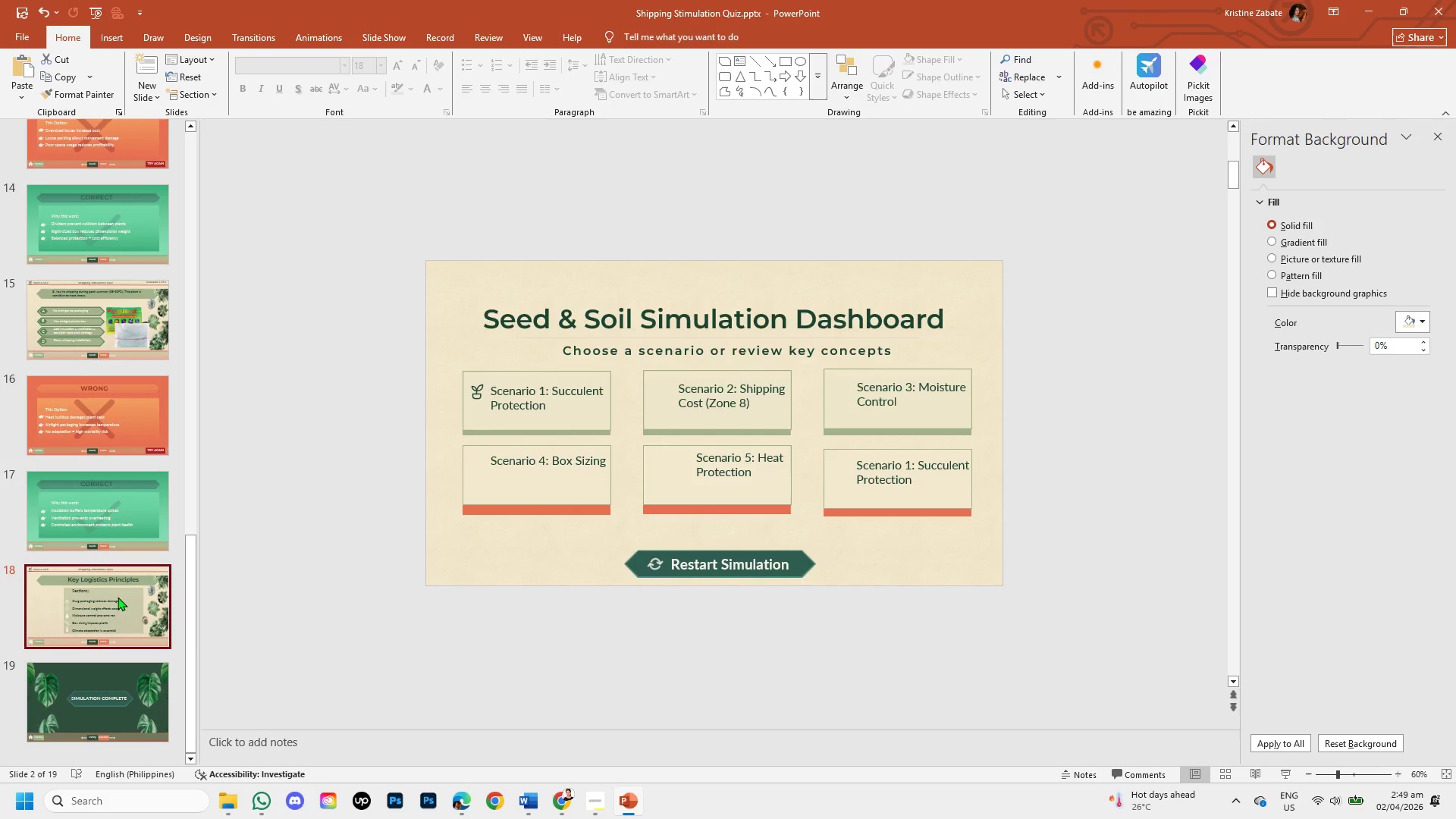 
left_click([118, 597])
 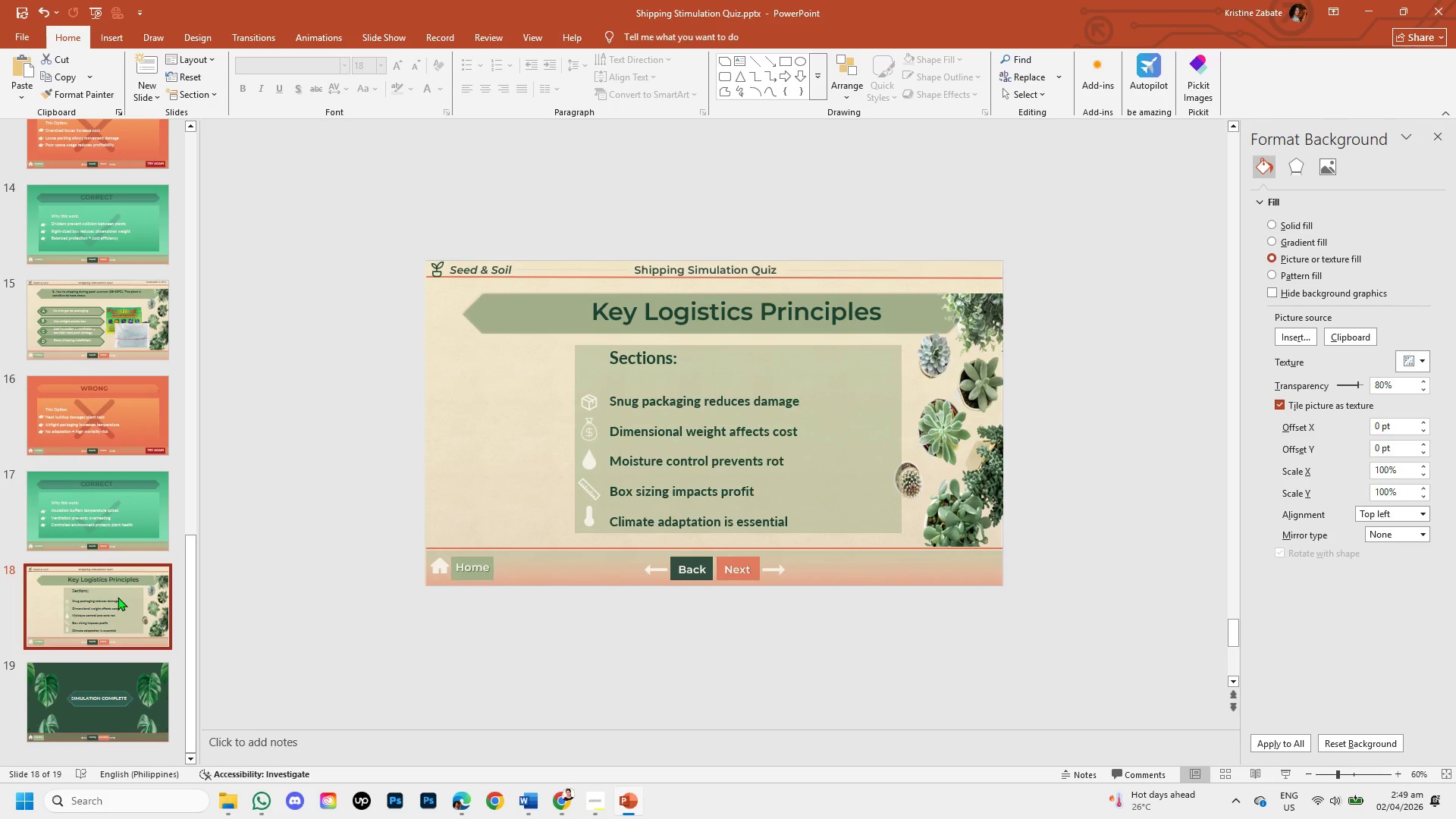 
scroll: coordinate [118, 597], scroll_direction: up, amount: 20.0
 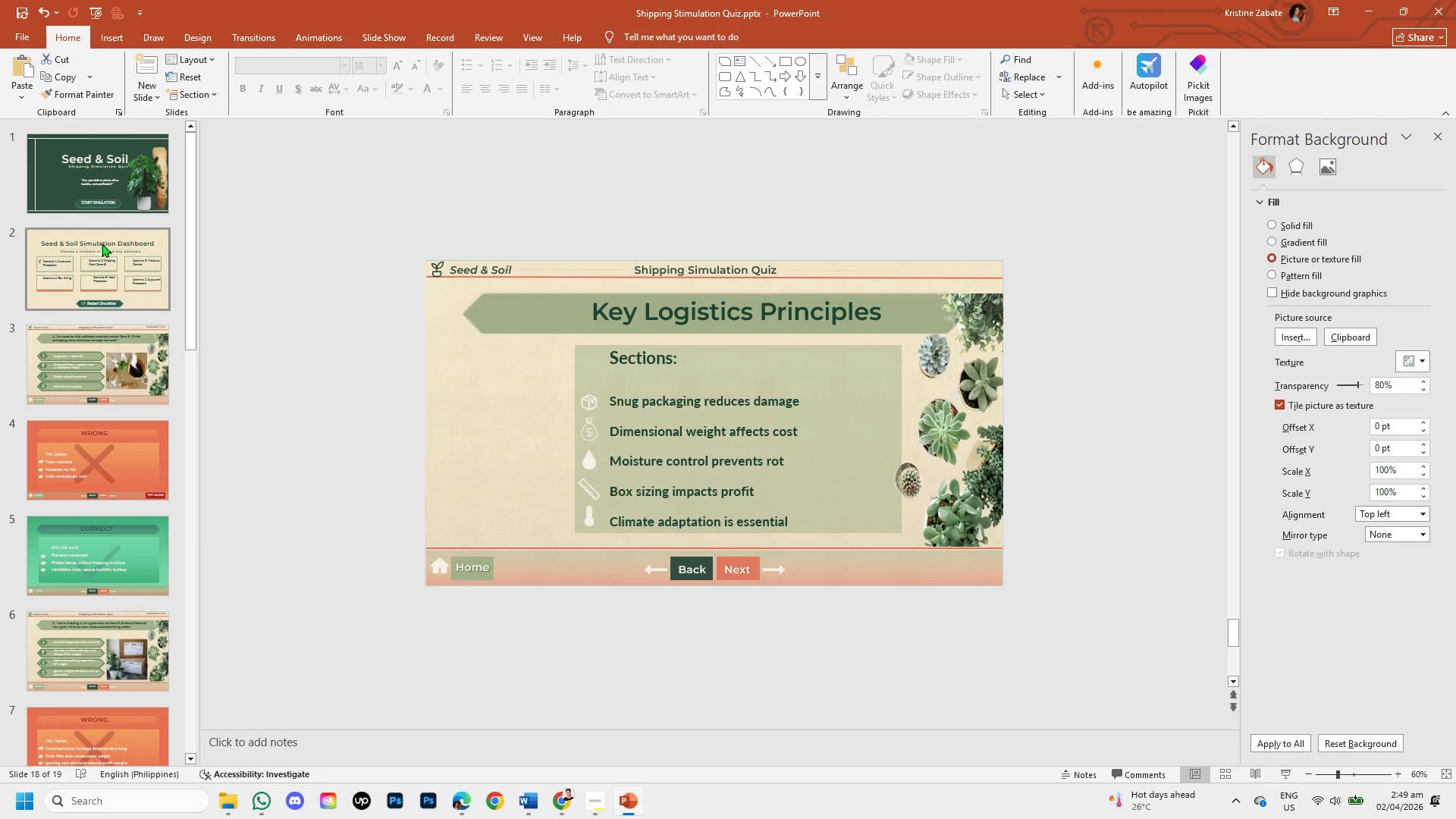 
left_click([102, 243])
 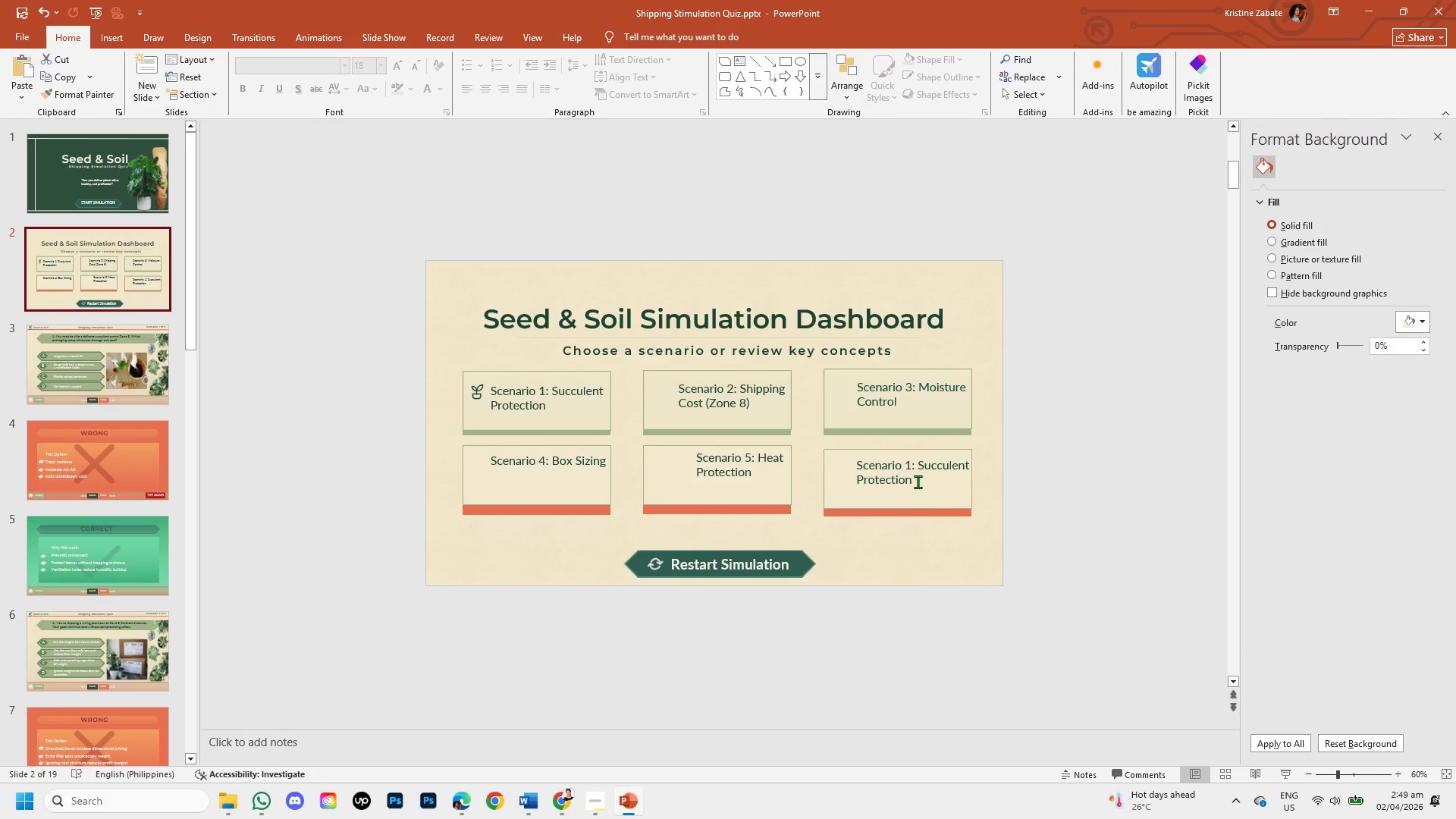 
left_click_drag(start_coordinate=[915, 480], to_coordinate=[881, 661])
 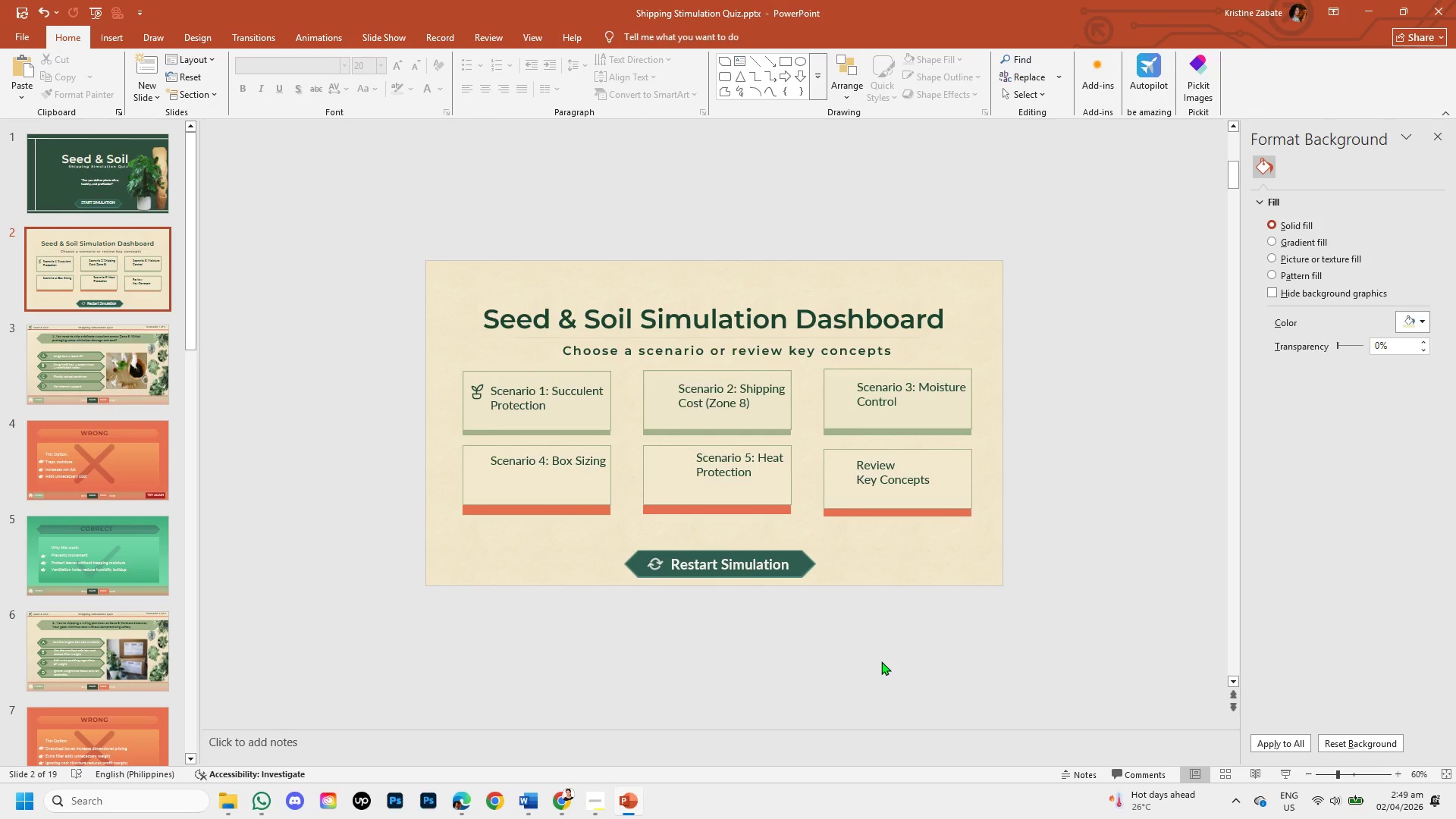 
key(Backspace)
 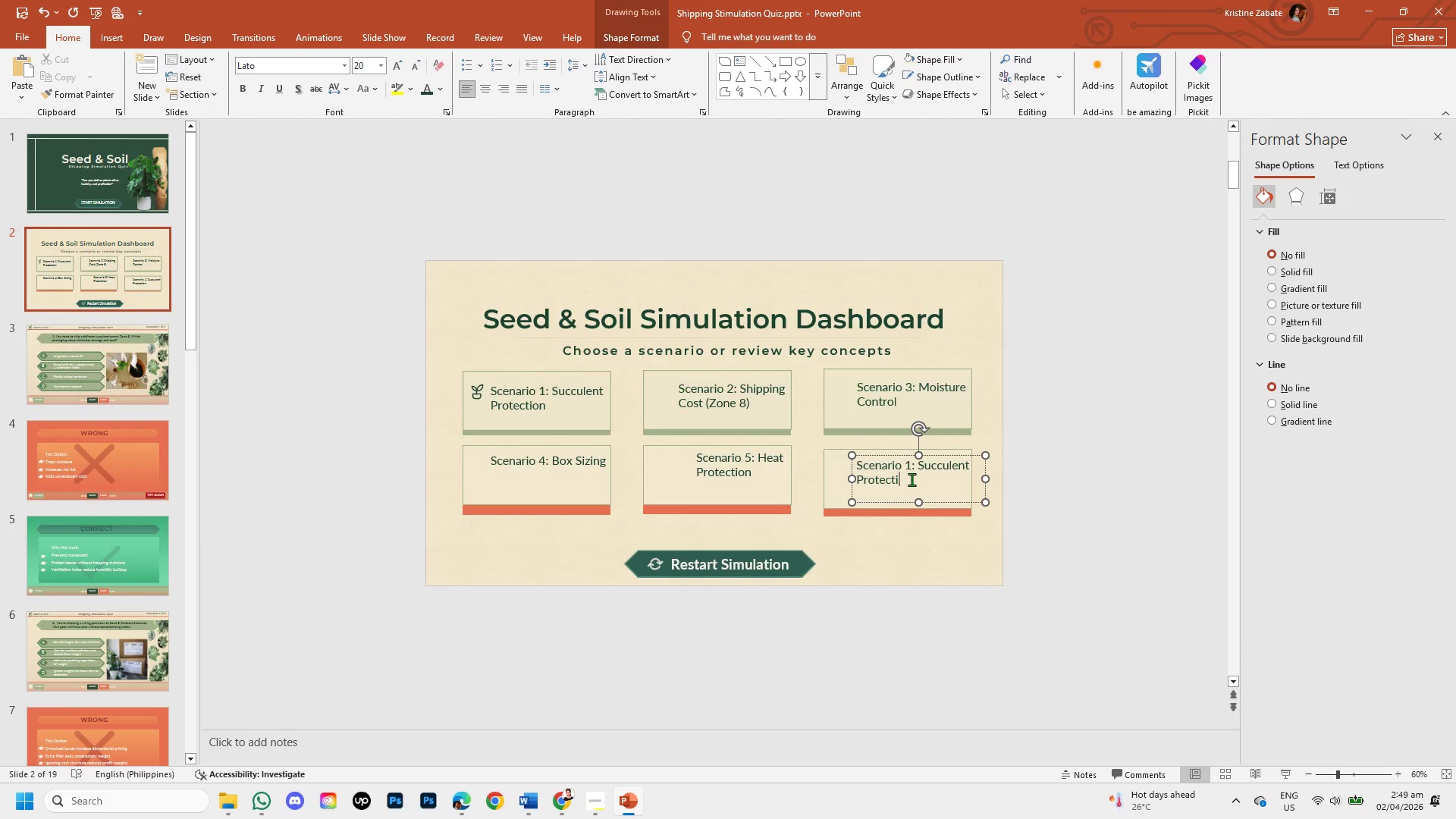 
hold_key(key=Backspace, duration=0.8)
 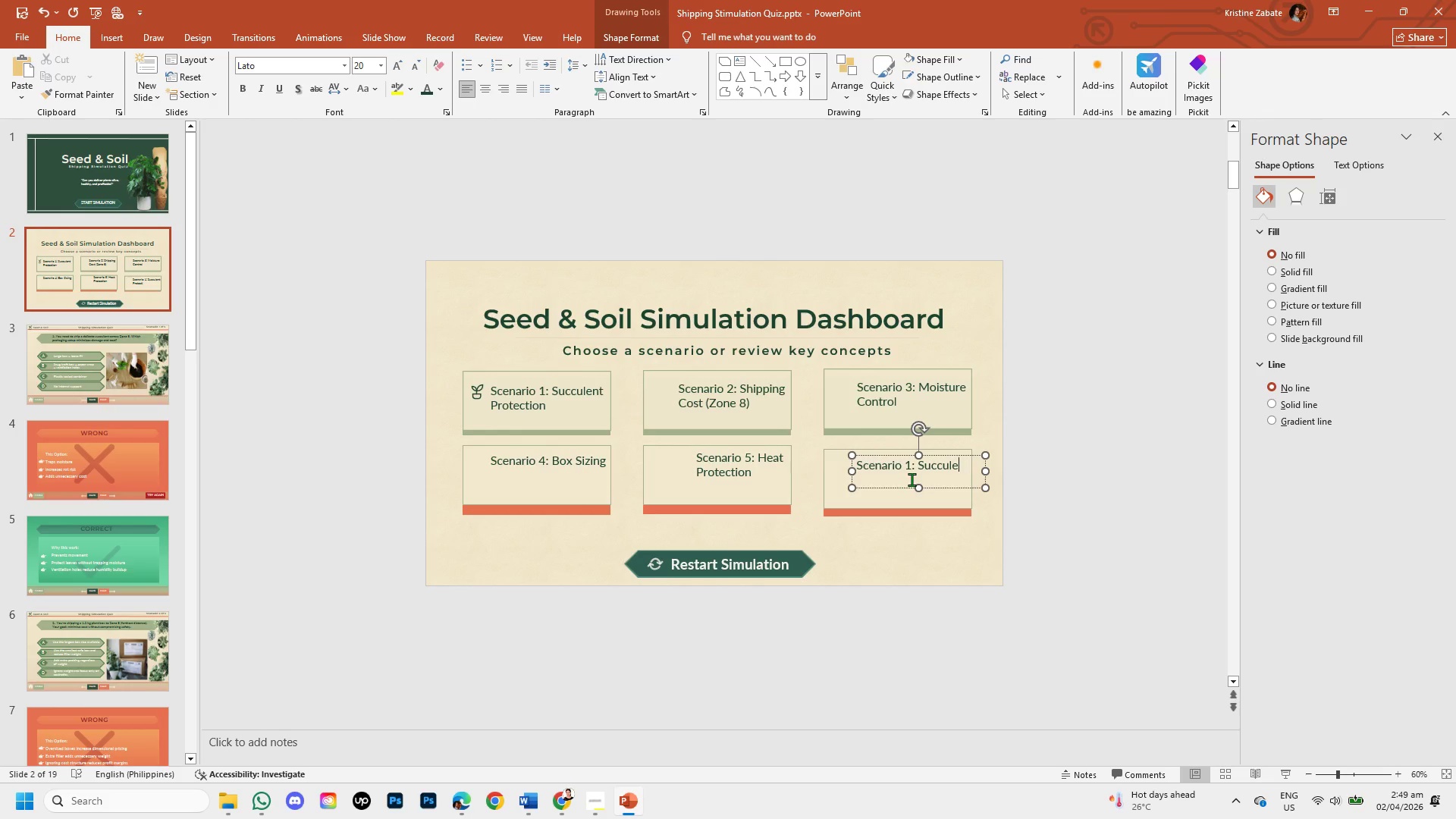 
hold_key(key=Backspace, duration=0.56)
 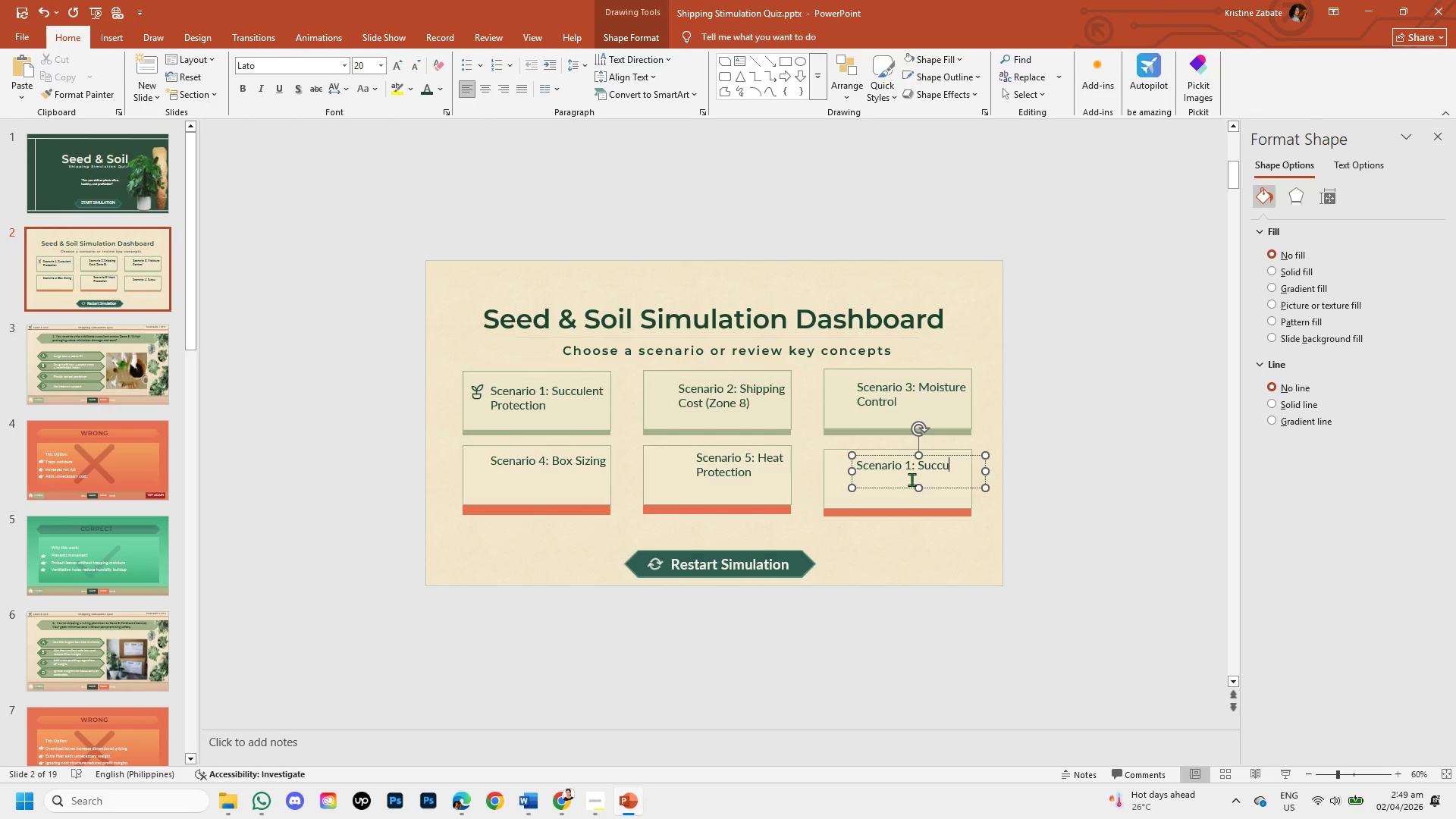 
hold_key(key=Backspace, duration=0.56)
 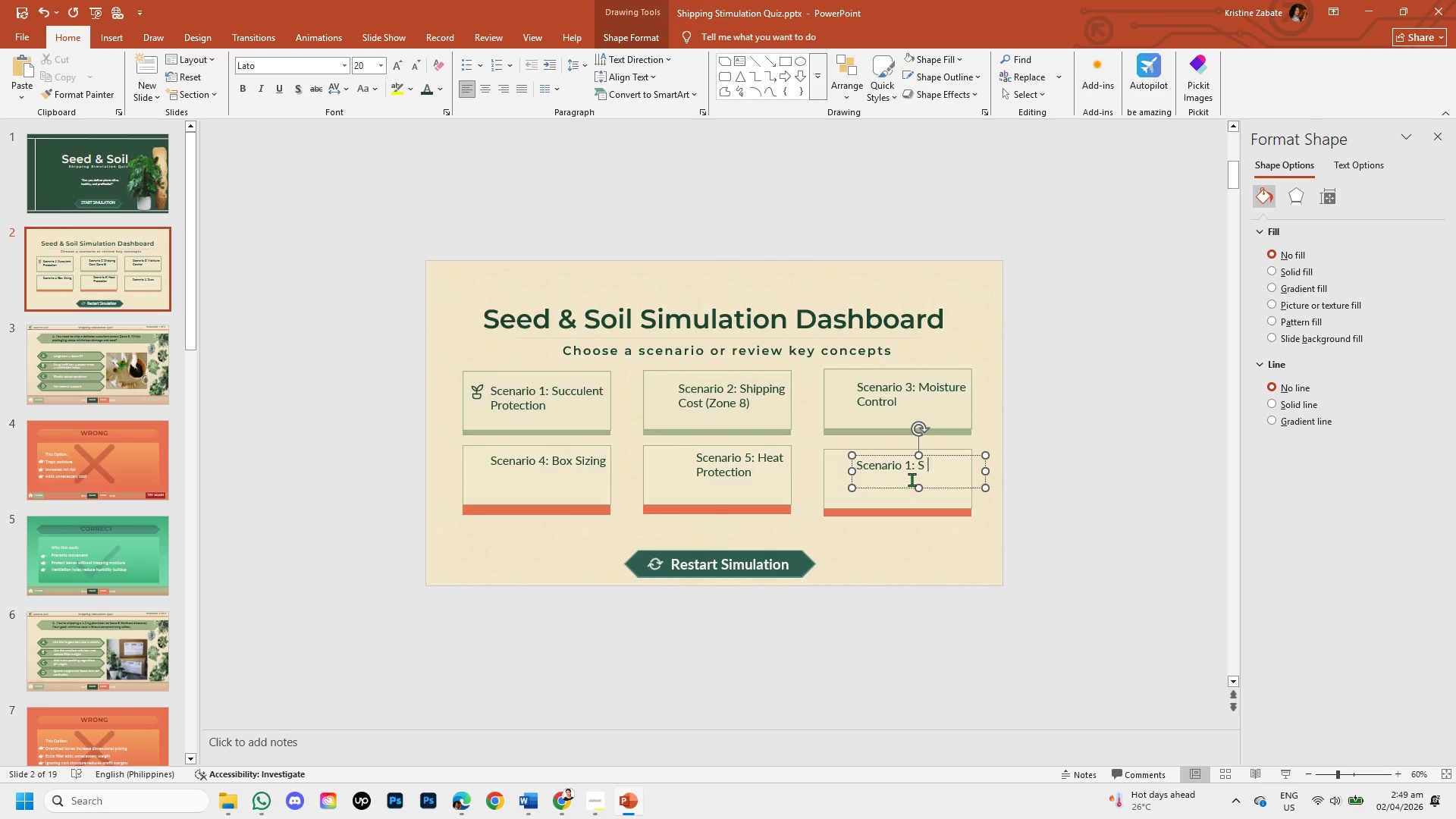 
hold_key(key=Backspace, duration=0.83)
 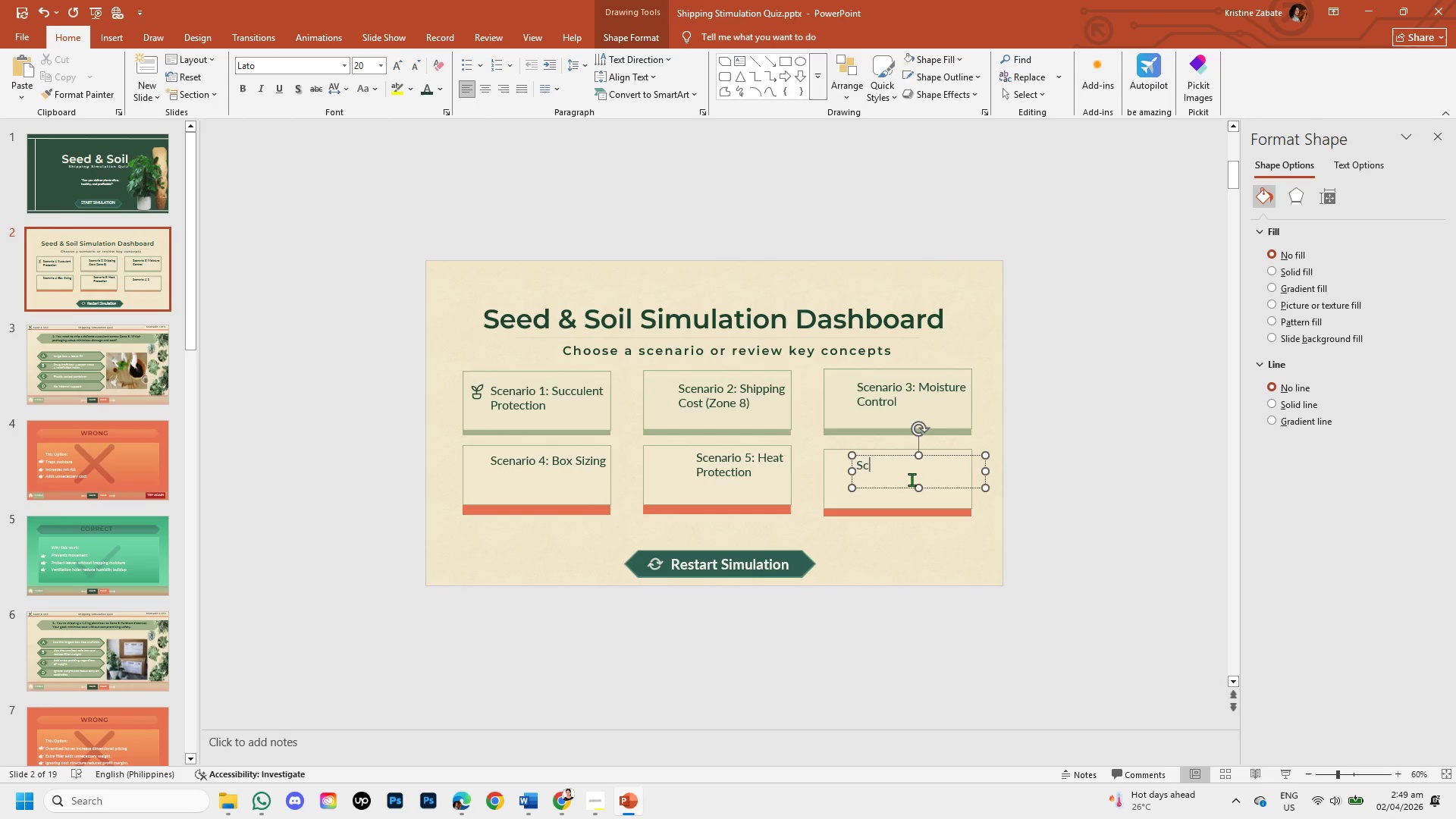 
key(Backspace)
key(Backspace)
key(Backspace)
type(Review )
 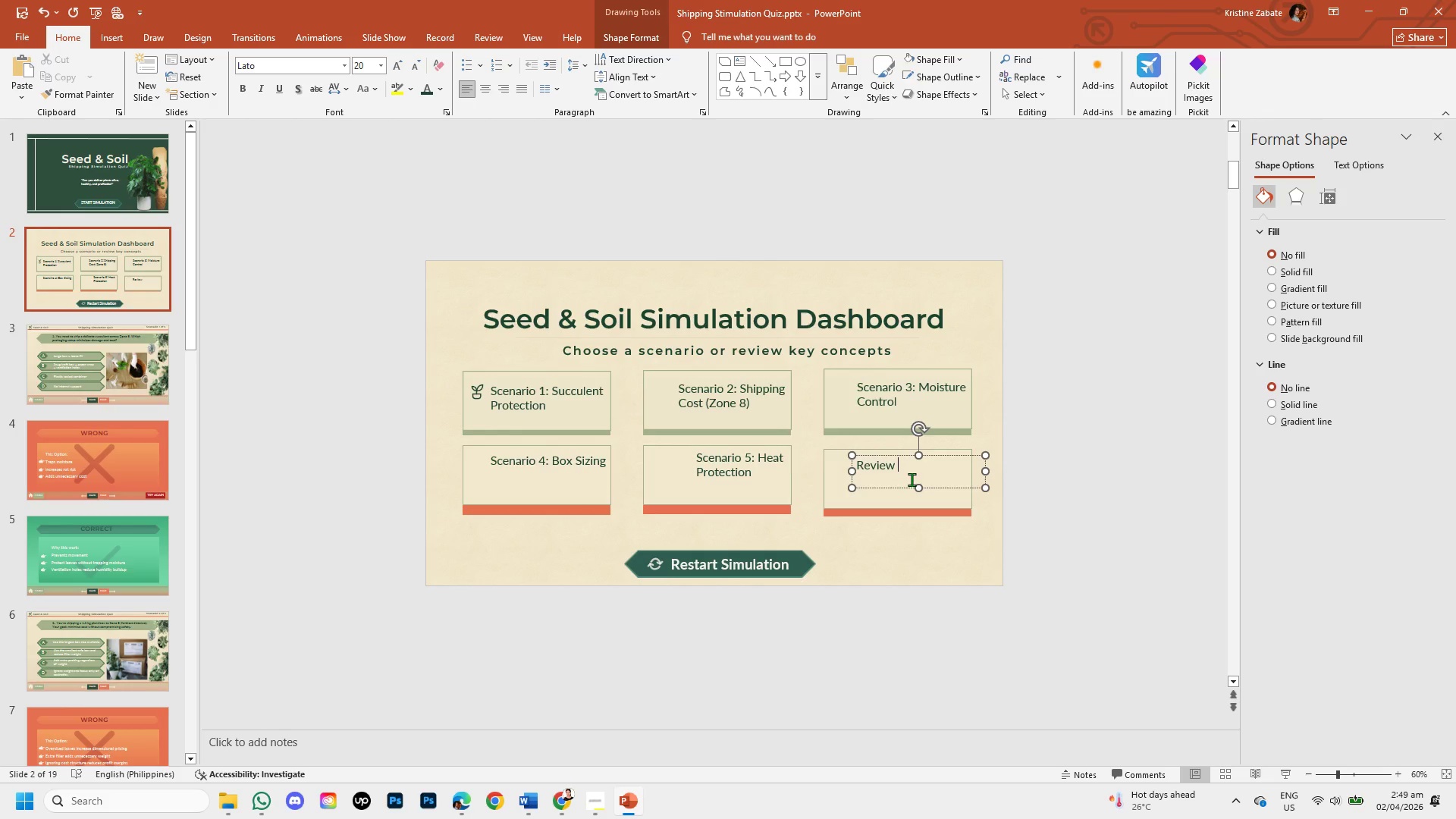 
key(Enter)
 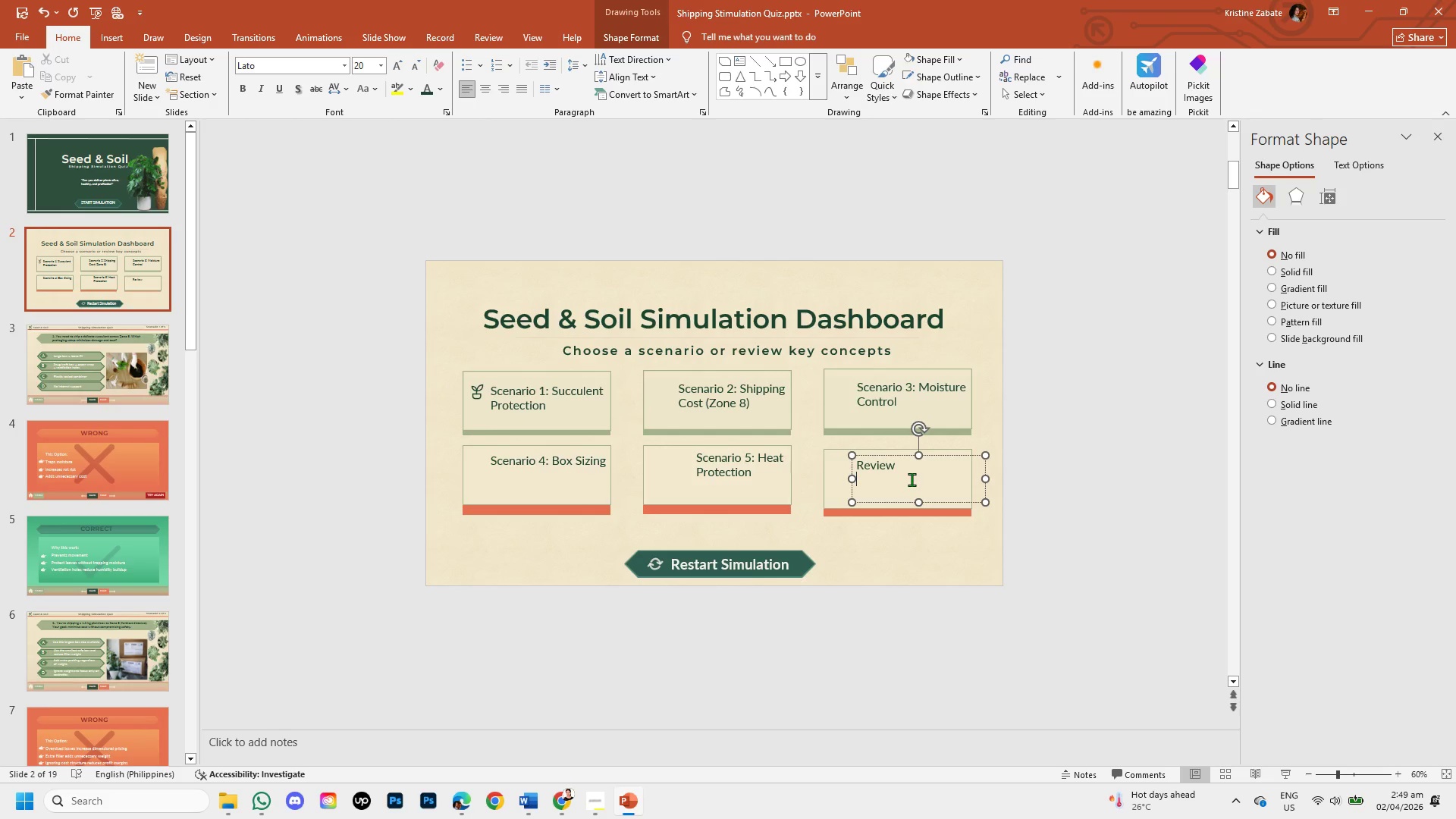 
type(Key Concepts)
 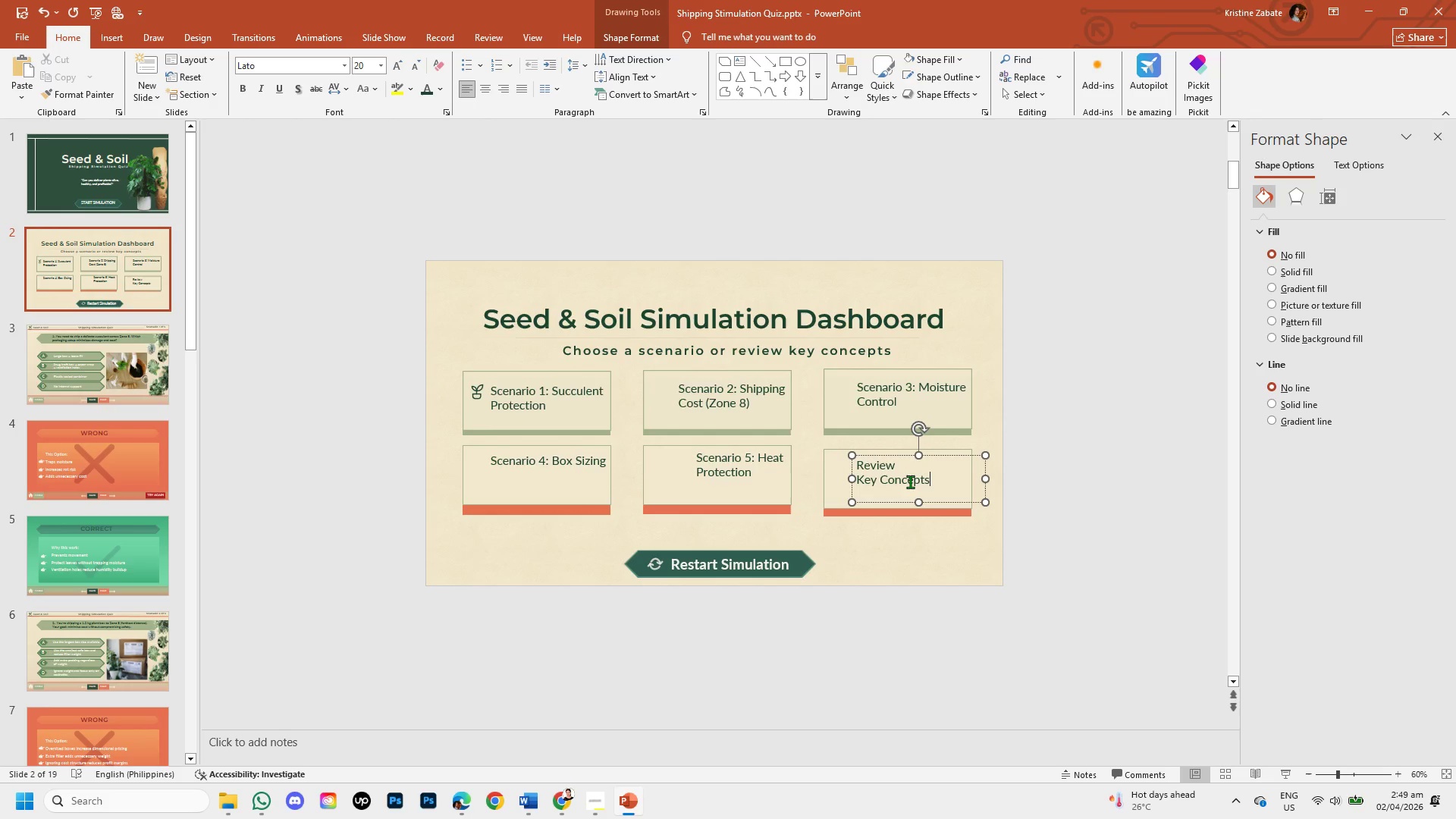 
left_click([881, 661])
 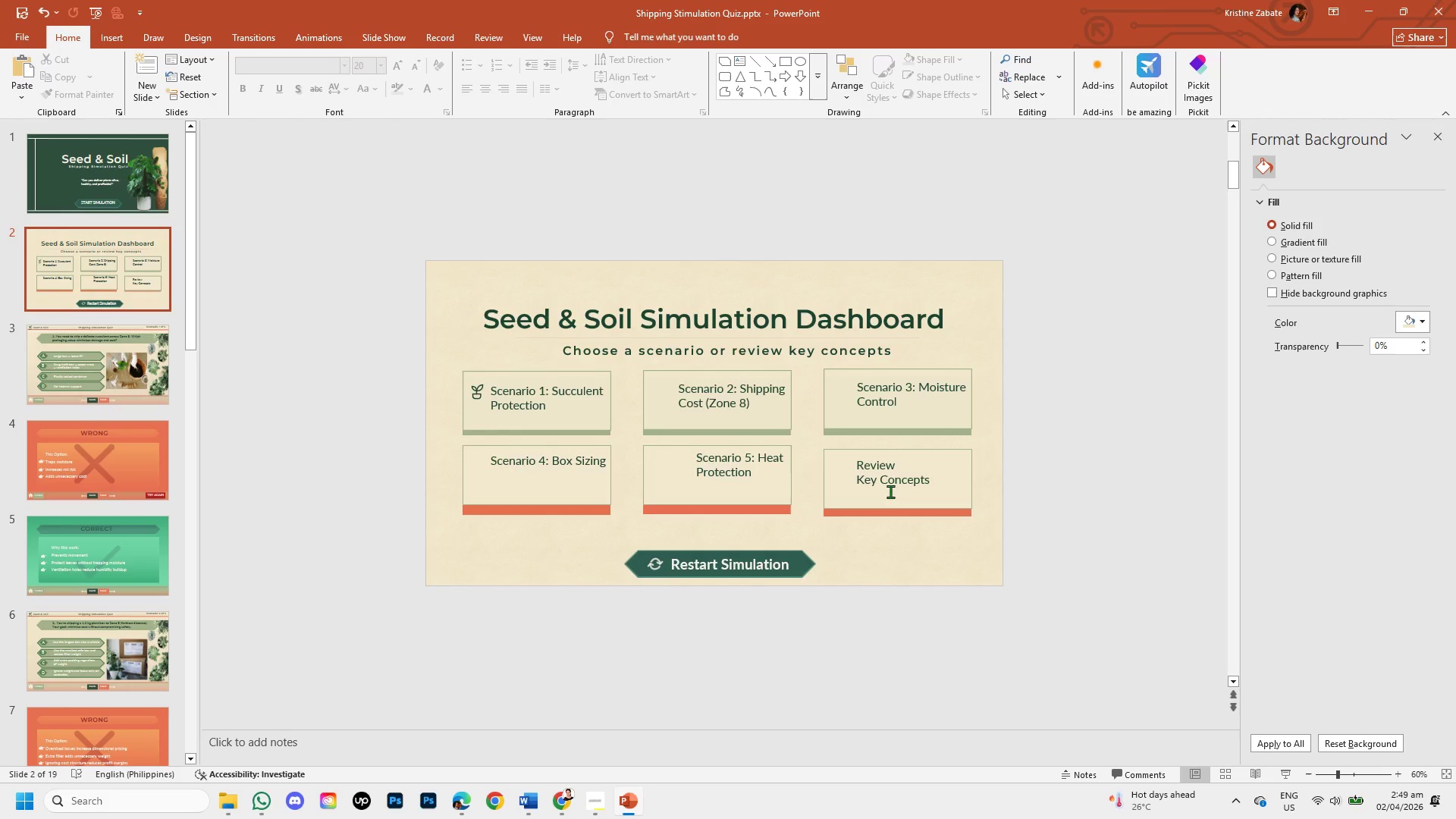 
left_click([899, 479])
 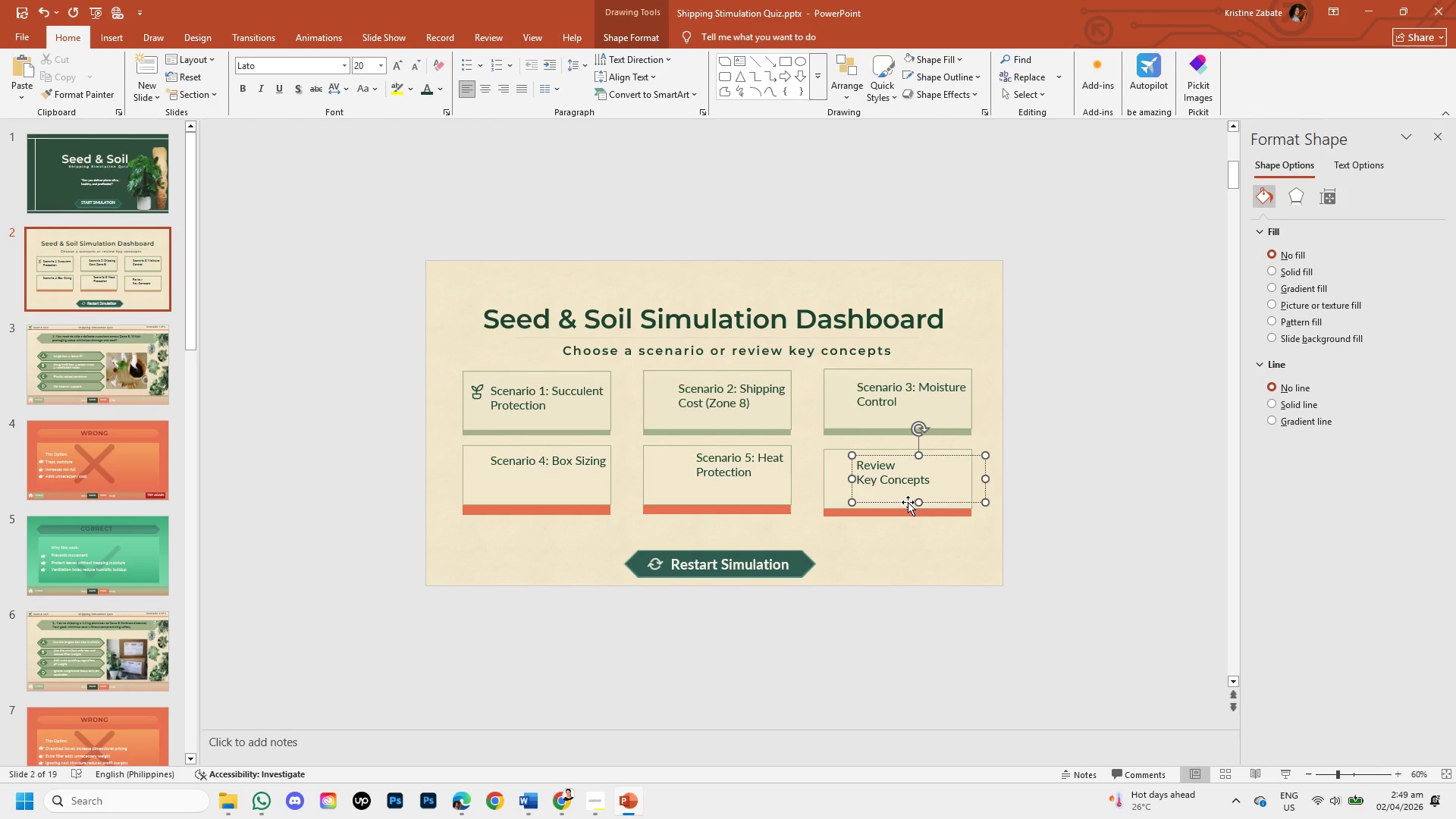 
left_click_drag(start_coordinate=[908, 502], to_coordinate=[947, 499])
 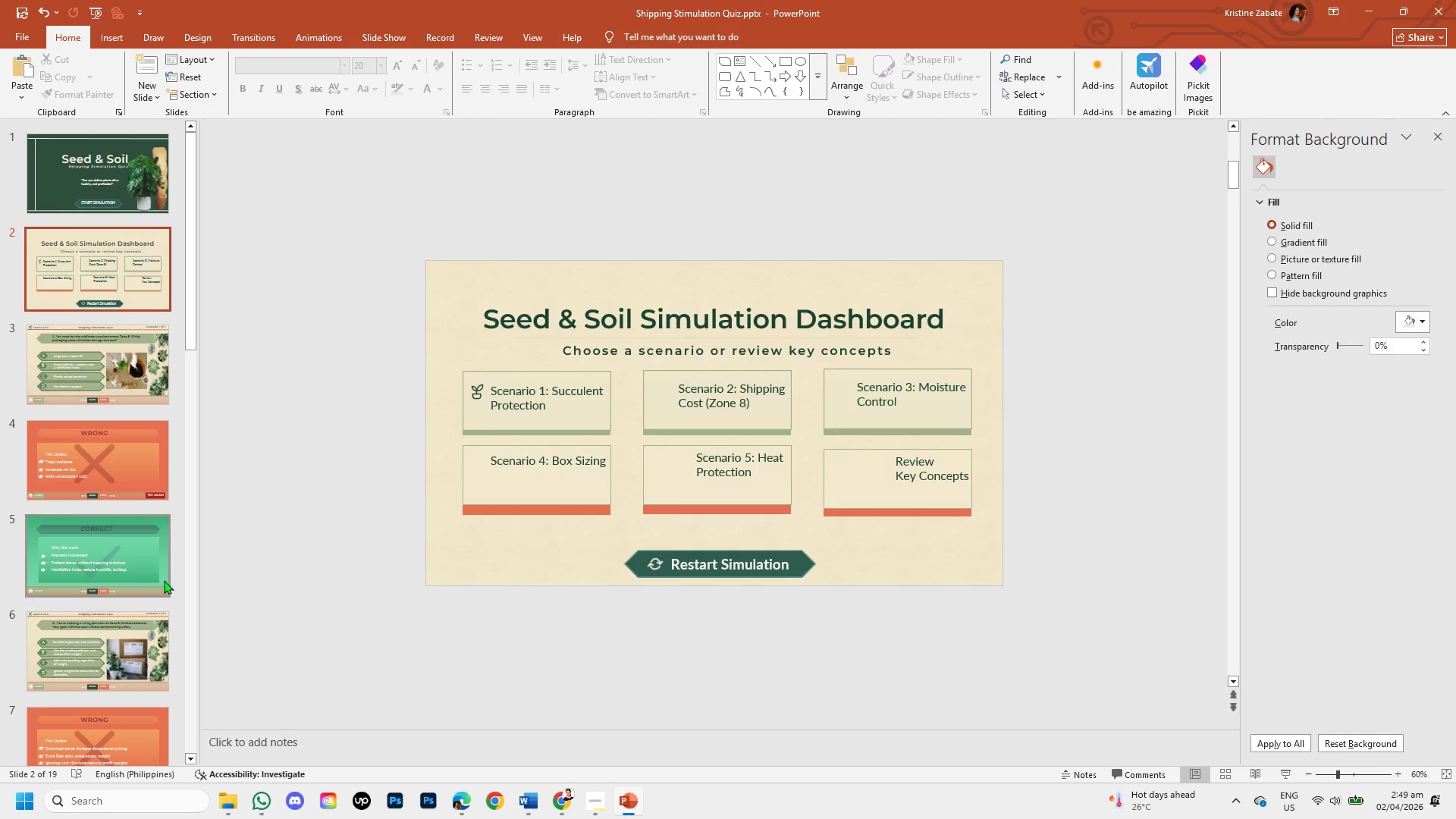 
scroll: coordinate [101, 608], scroll_direction: down, amount: 16.0
 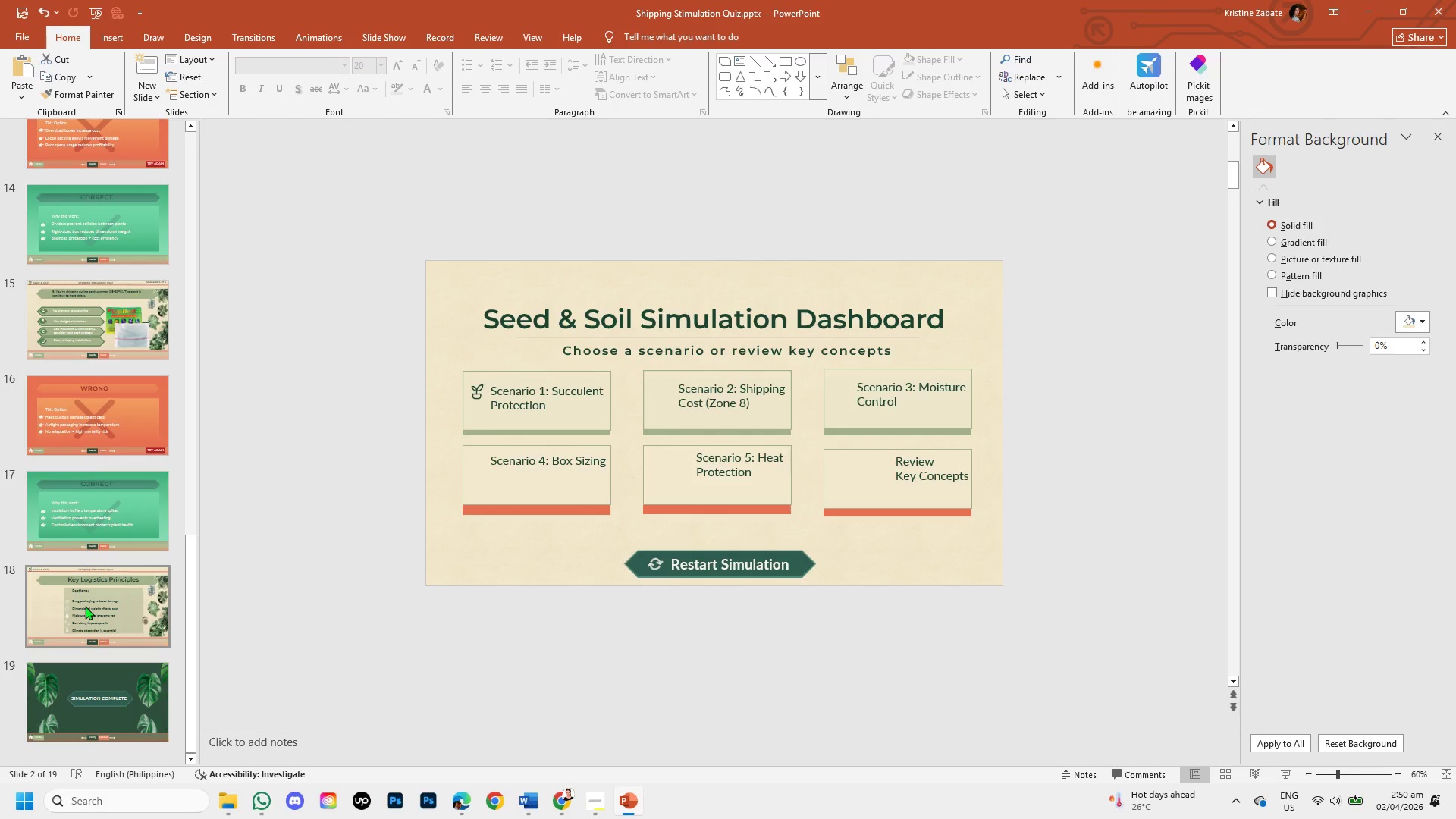 
left_click([85, 606])
 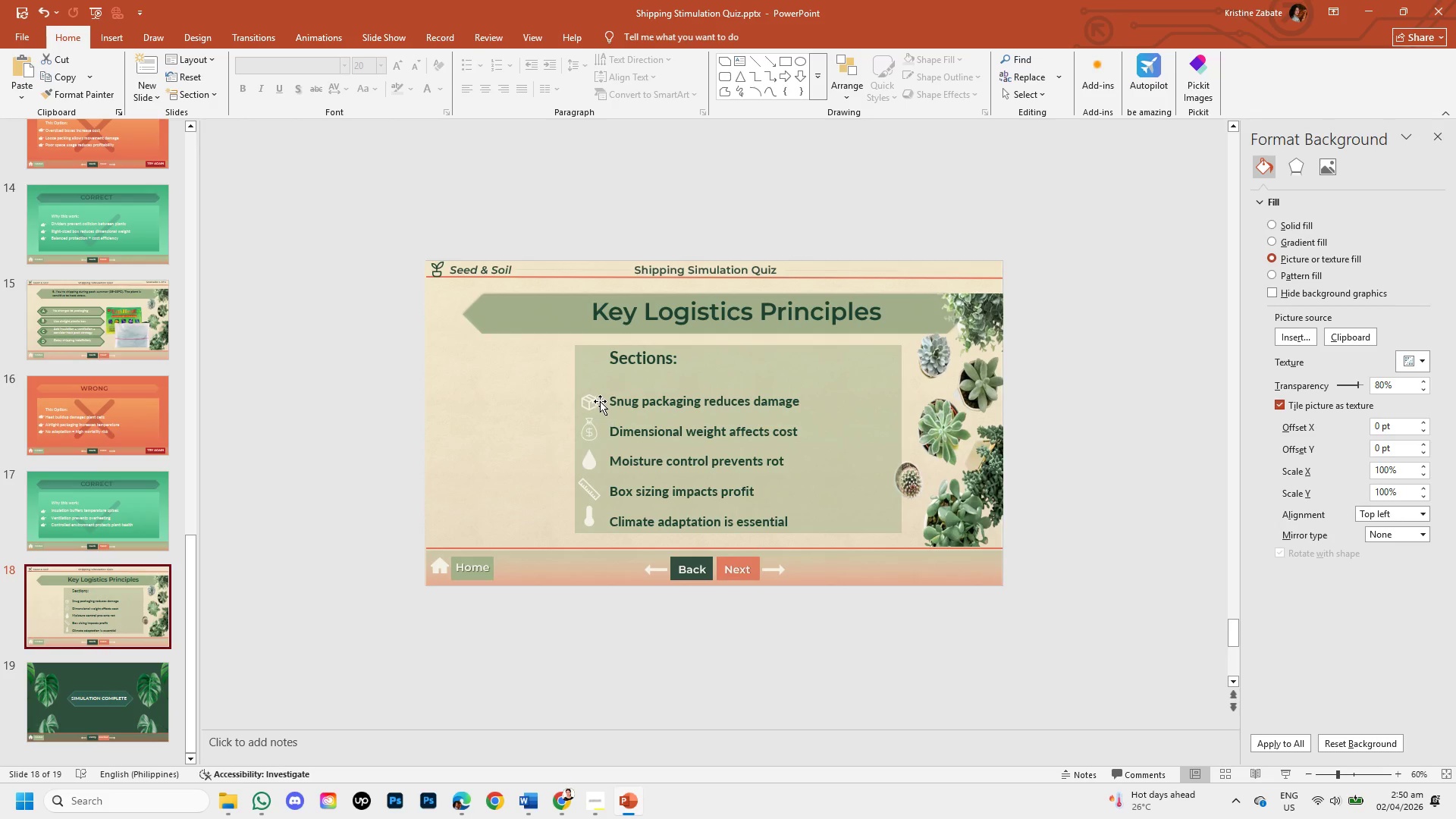 
left_click([590, 400])
 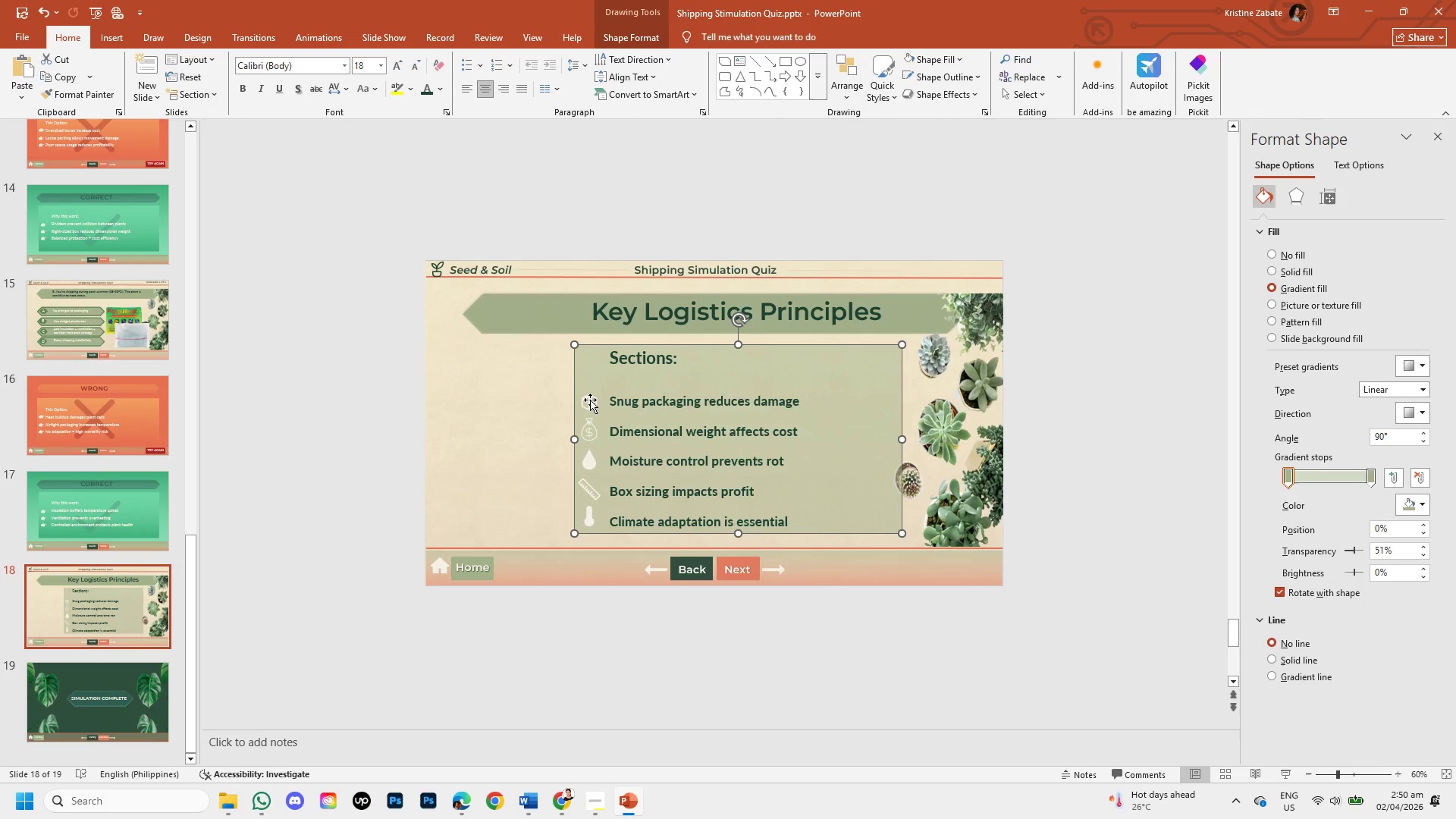 
double_click([590, 400])
 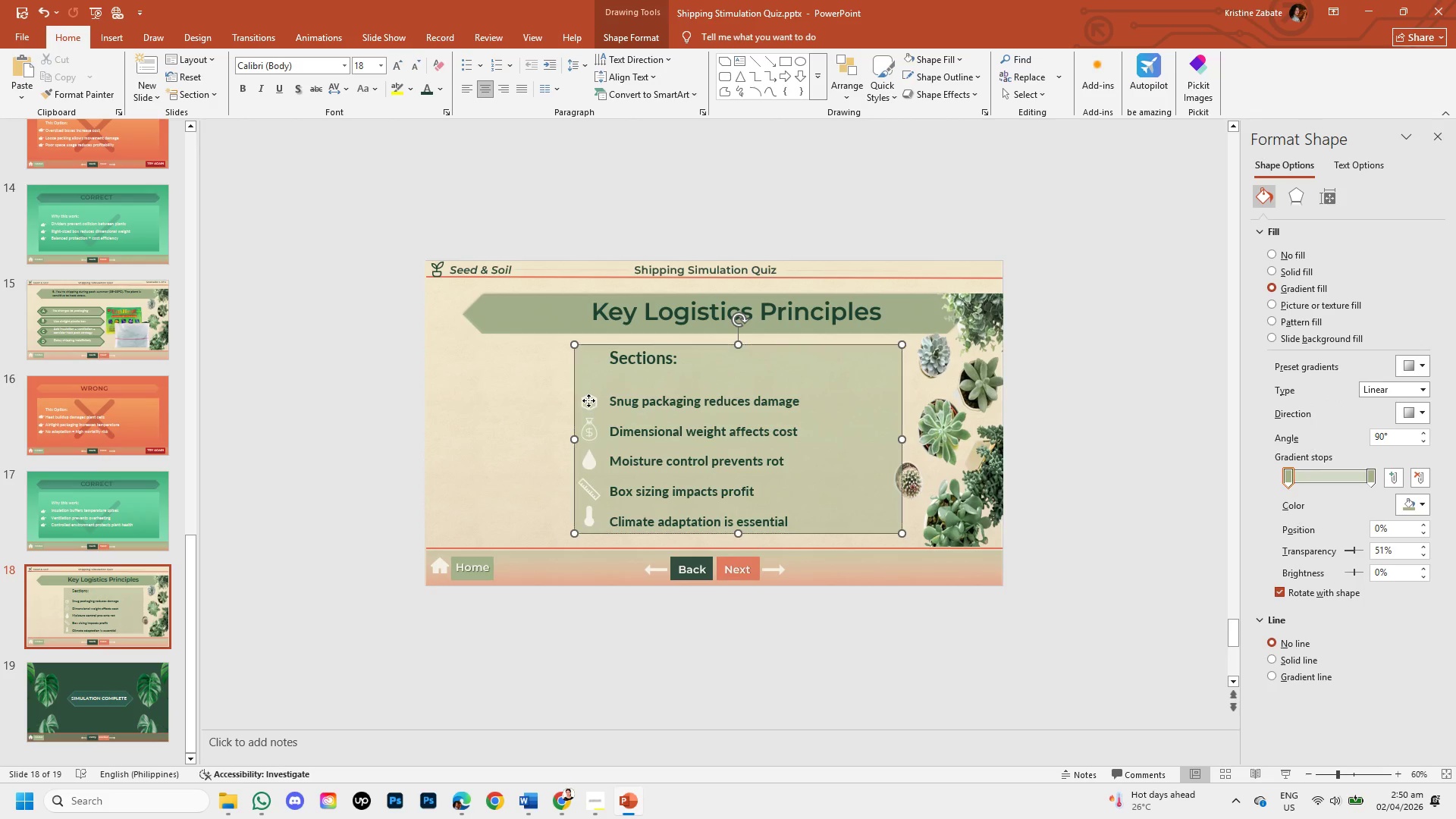 
double_click([588, 400])
 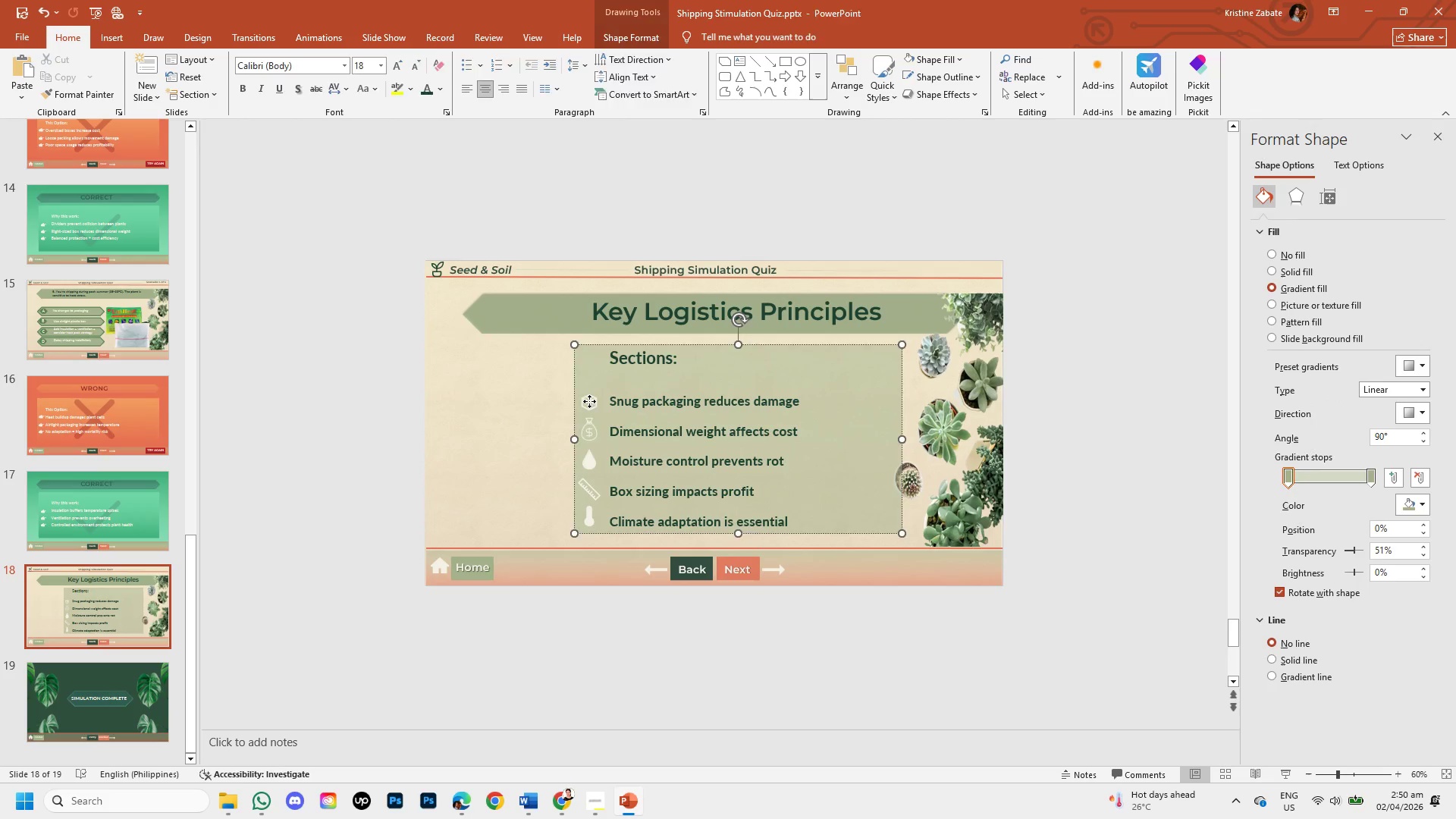 
triple_click([589, 401])
 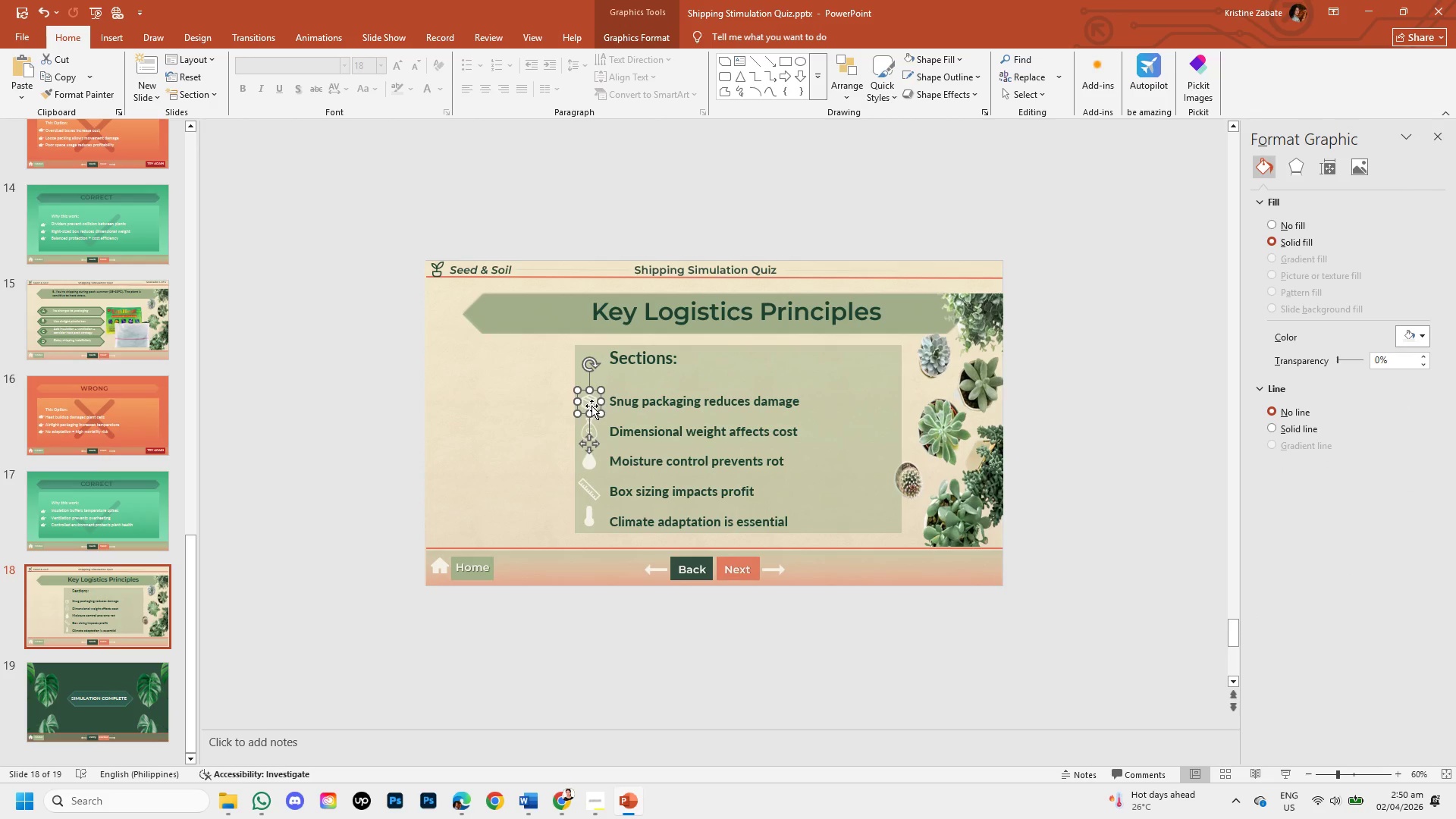 
key(Control+C)
 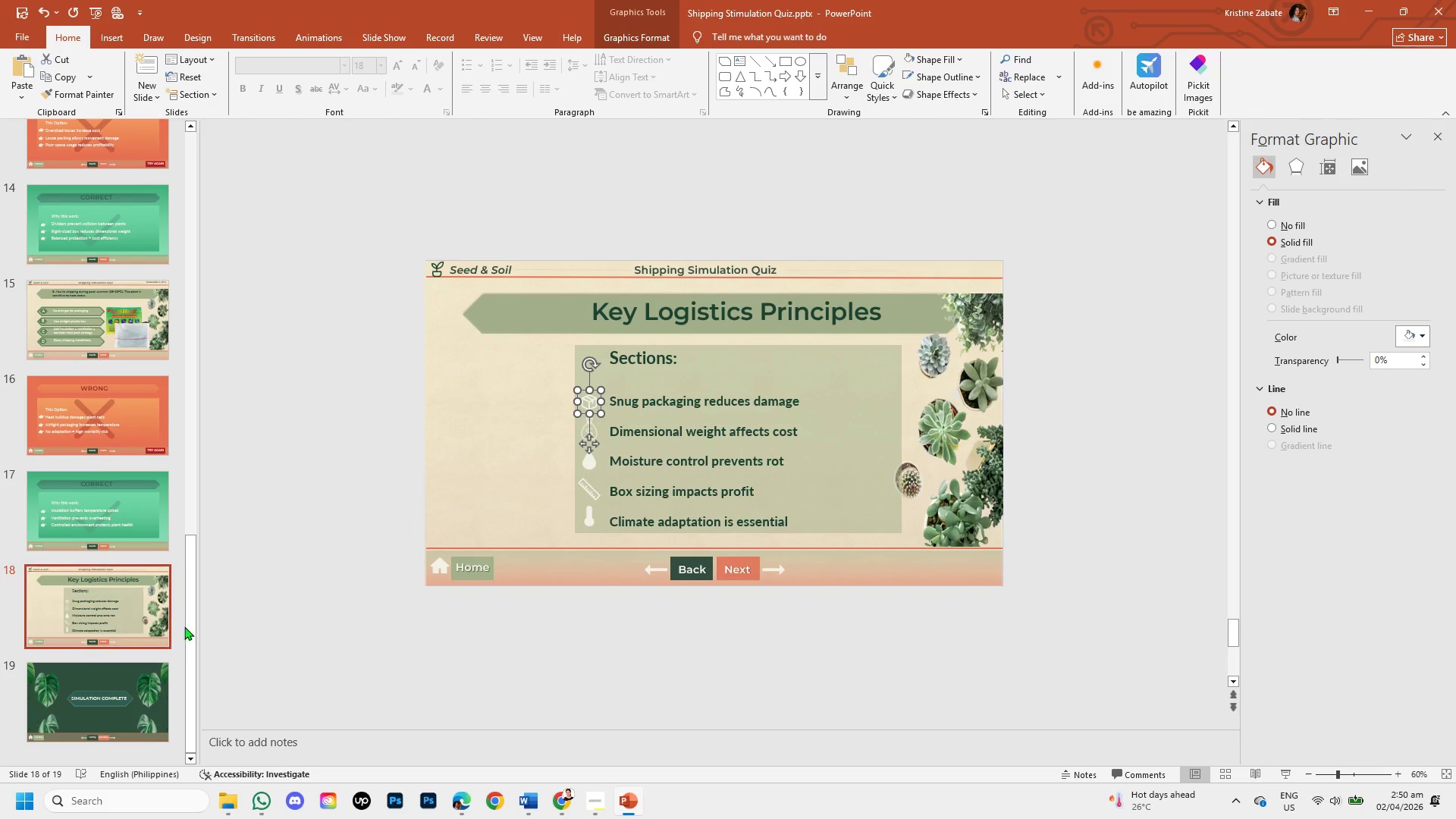 
left_click_drag(start_coordinate=[189, 621], to_coordinate=[200, 196])
 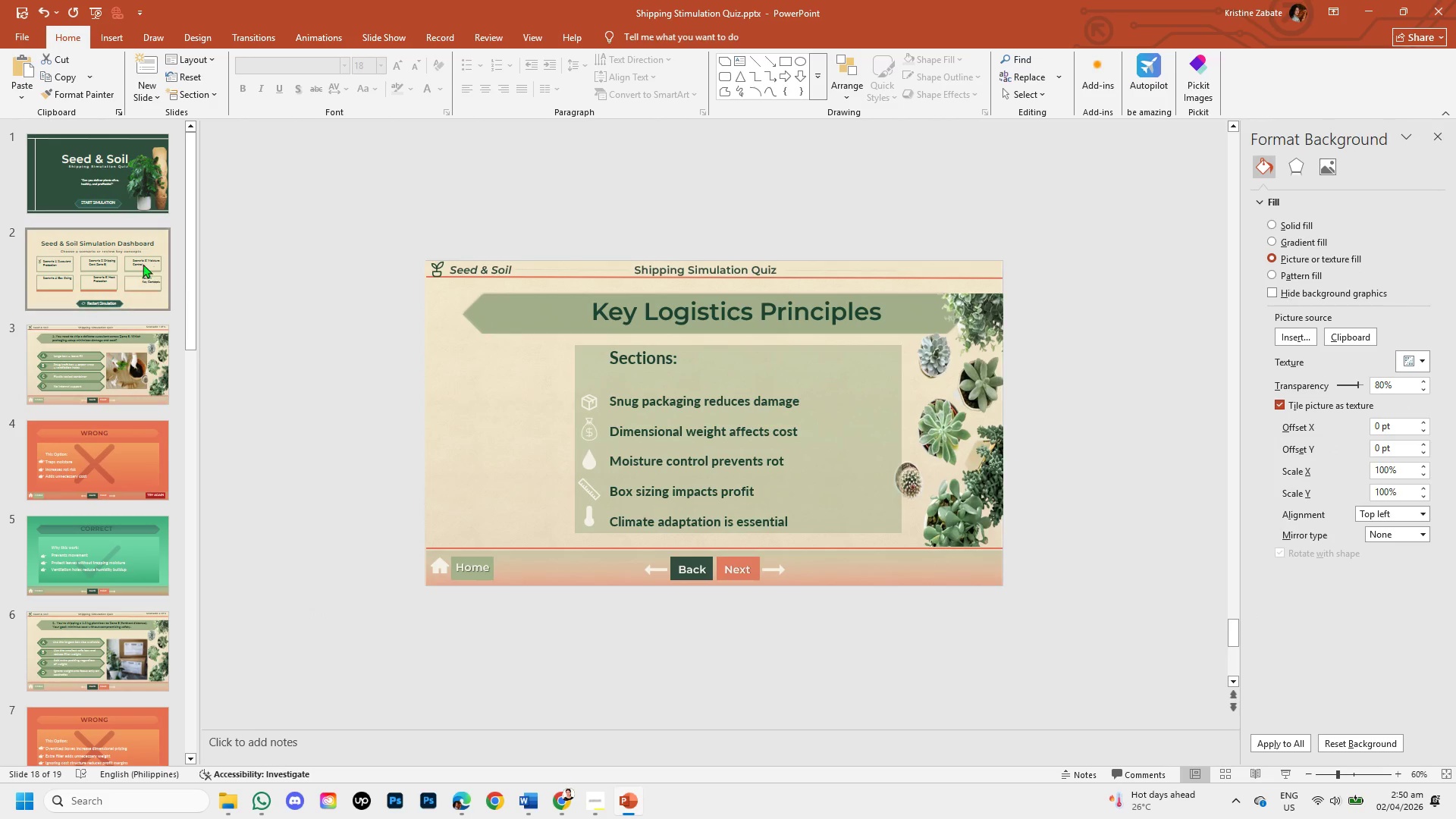 
left_click([140, 263])
 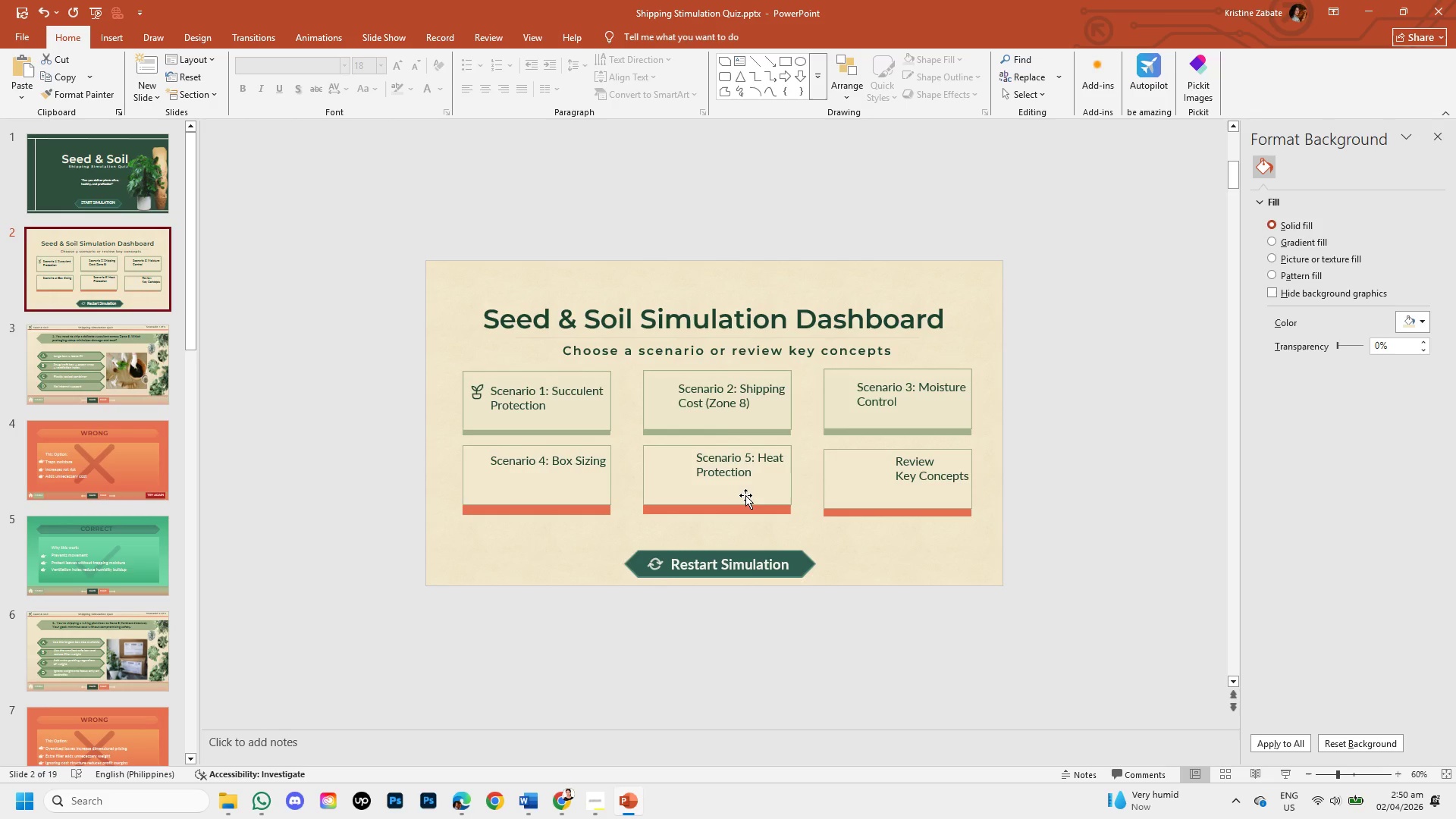 
key(Control+V)
 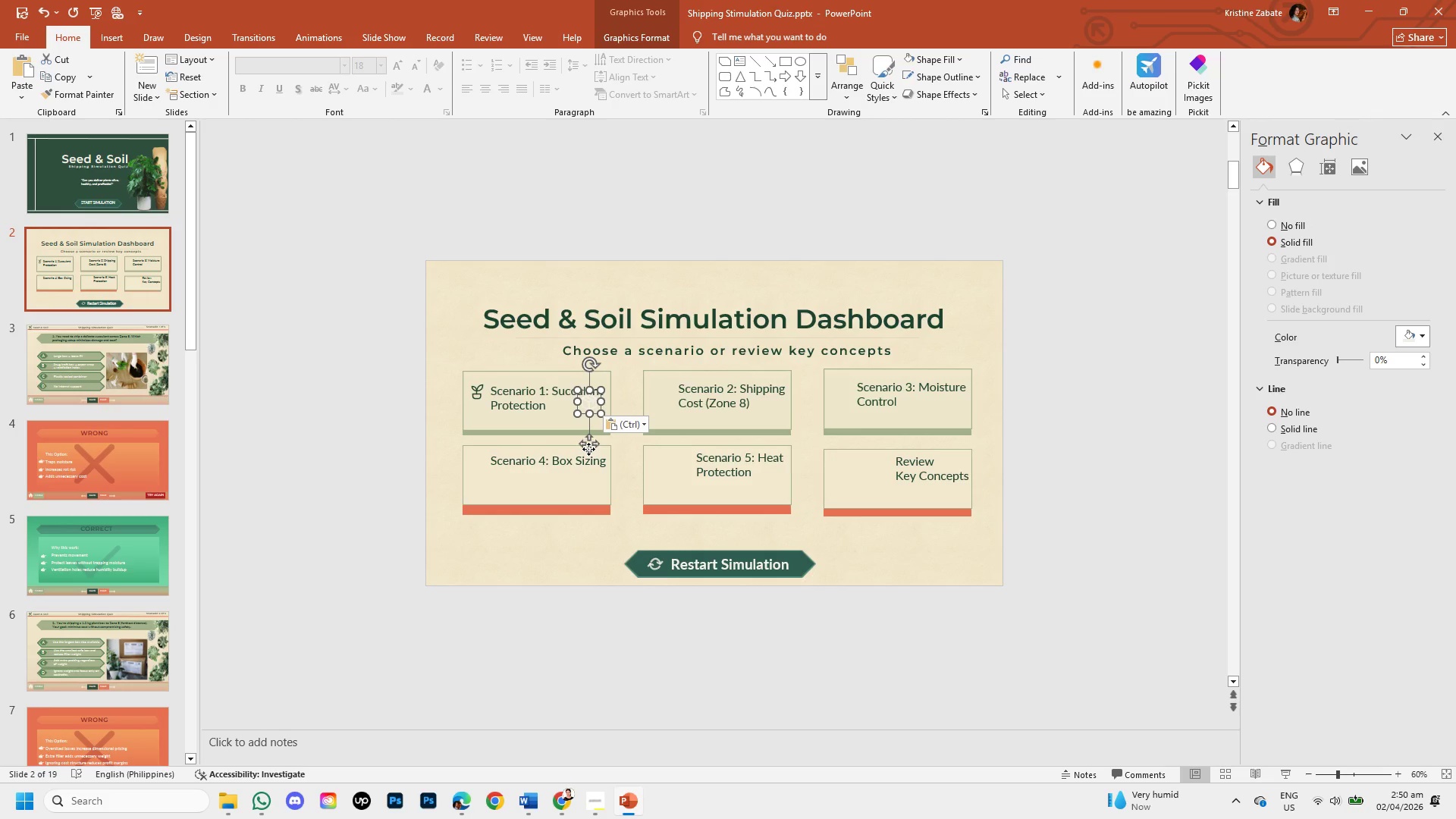 
left_click_drag(start_coordinate=[588, 449], to_coordinate=[664, 438])
 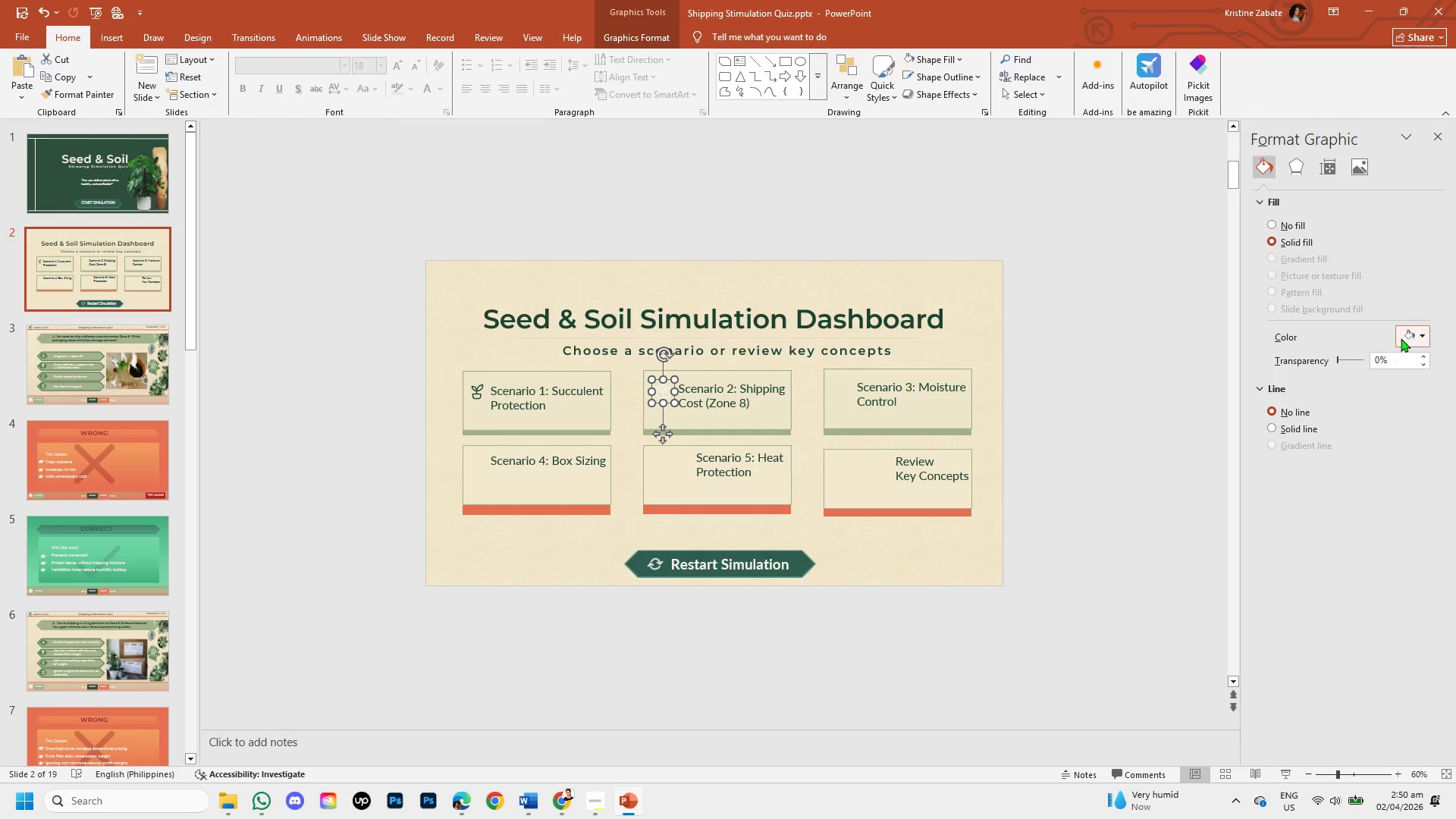 
left_click([1417, 338])
 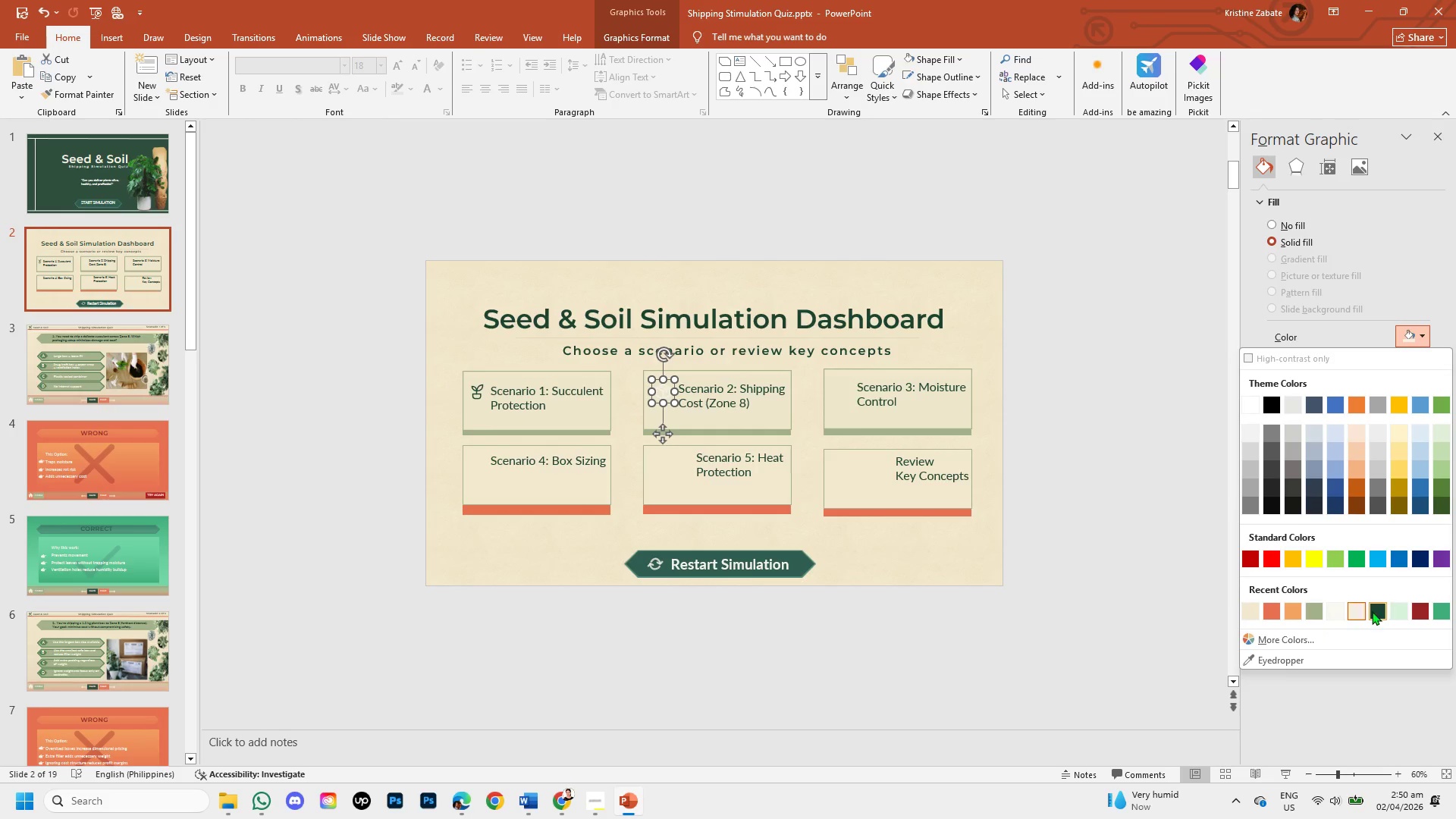 
left_click([1381, 611])
 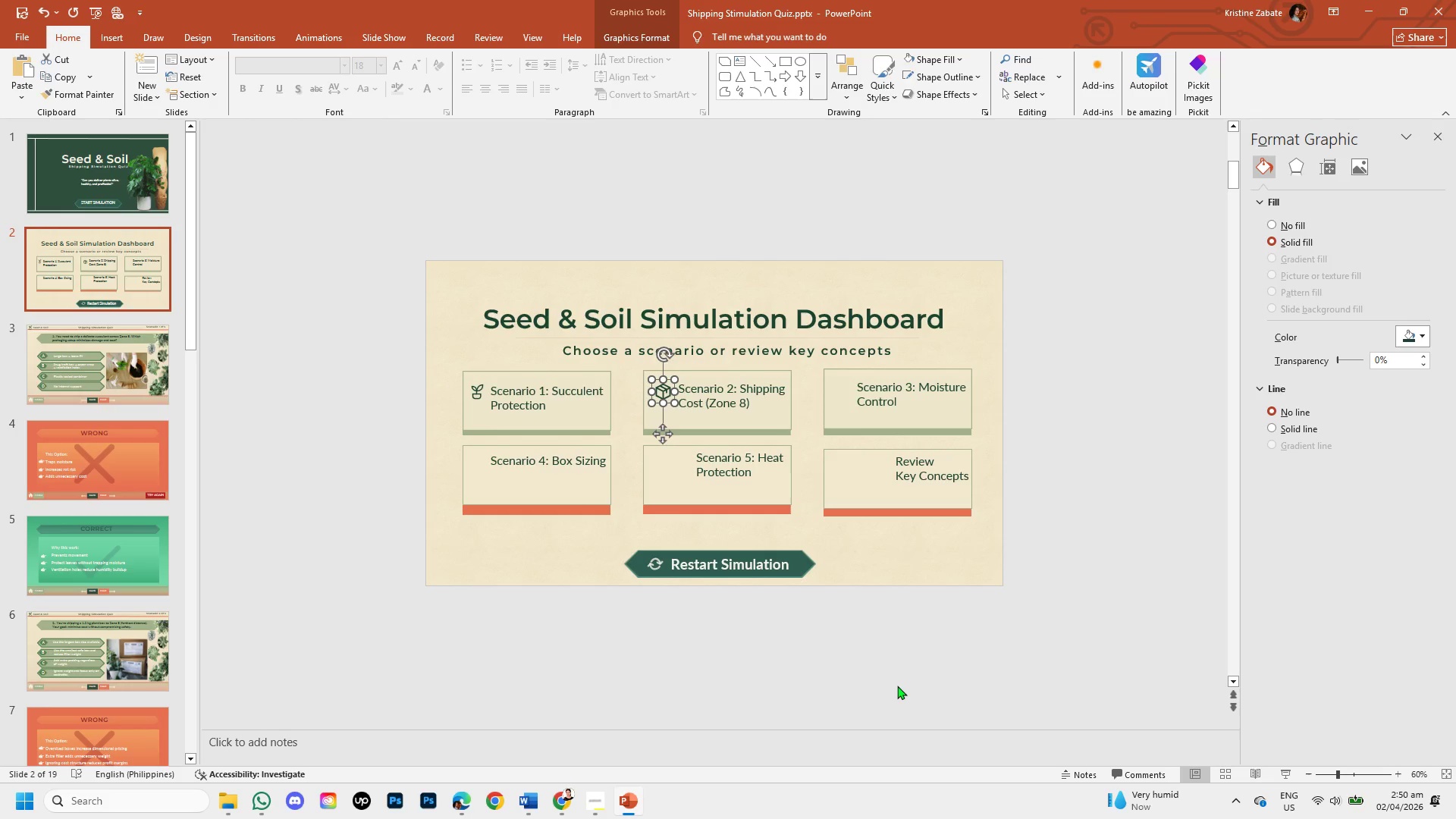 
left_click([896, 686])
 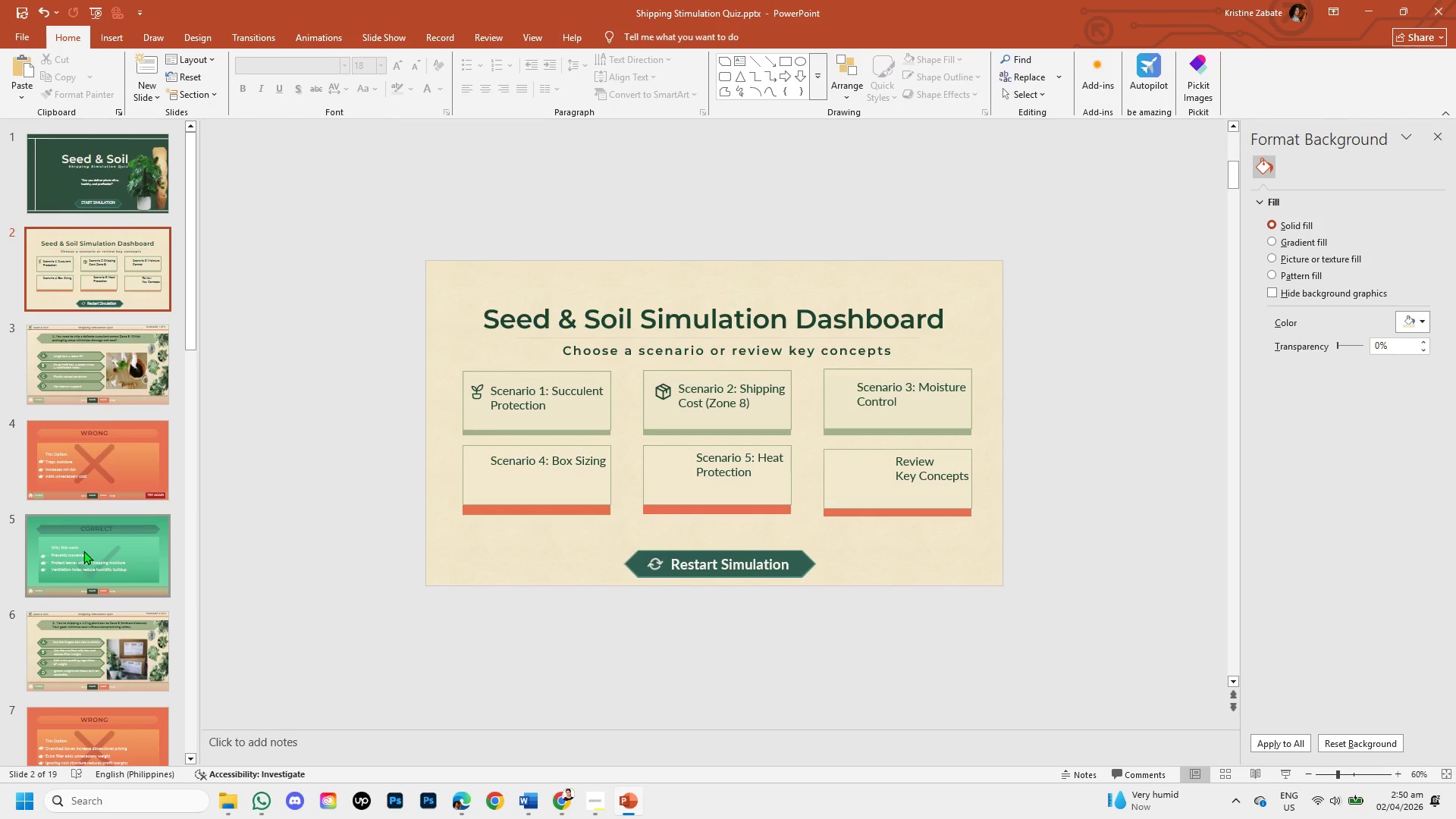 
scroll: coordinate [114, 539], scroll_direction: down, amount: 18.0
 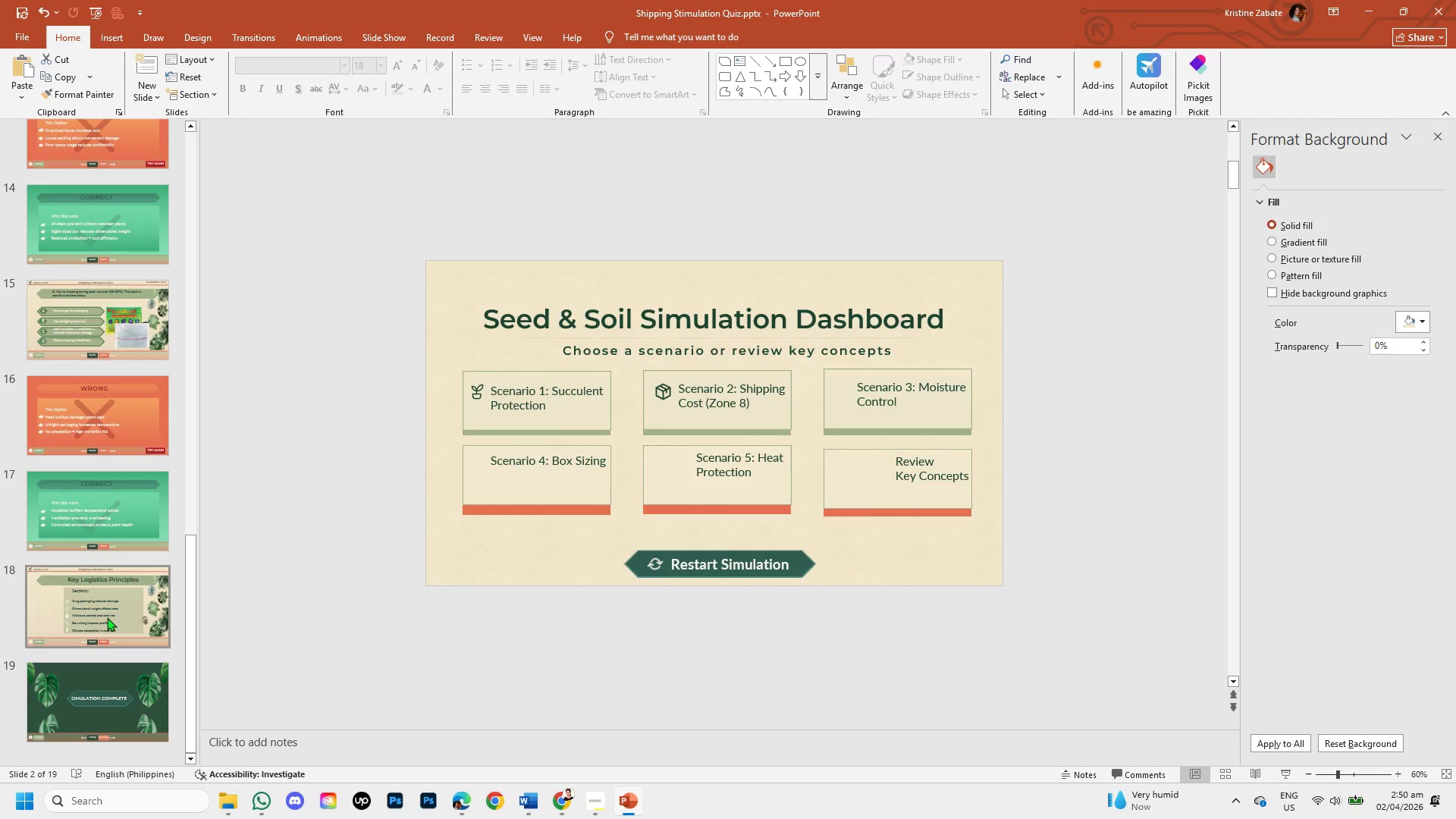 
left_click([107, 617])
 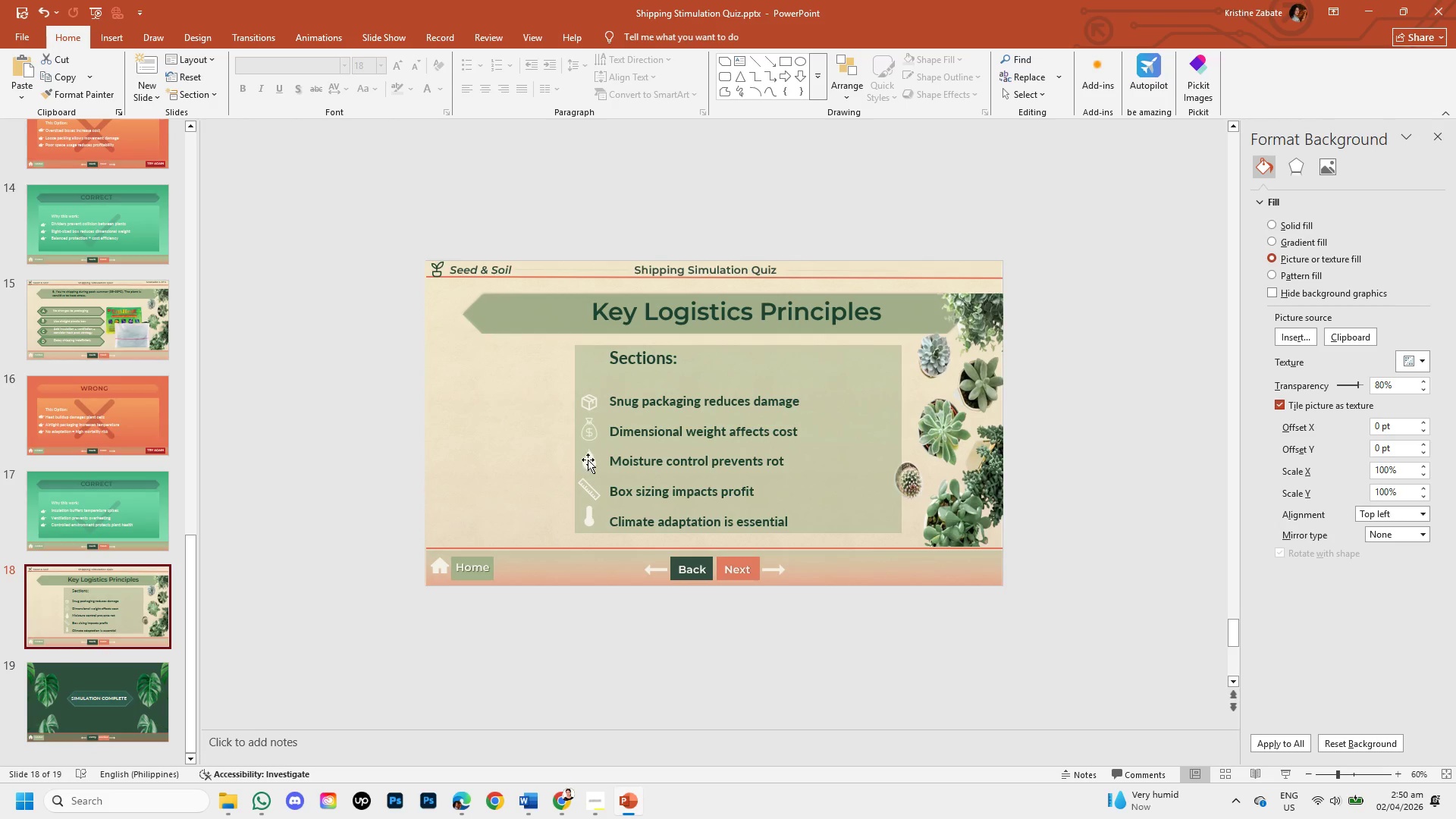 
left_click_drag(start_coordinate=[591, 462], to_coordinate=[172, 202])
 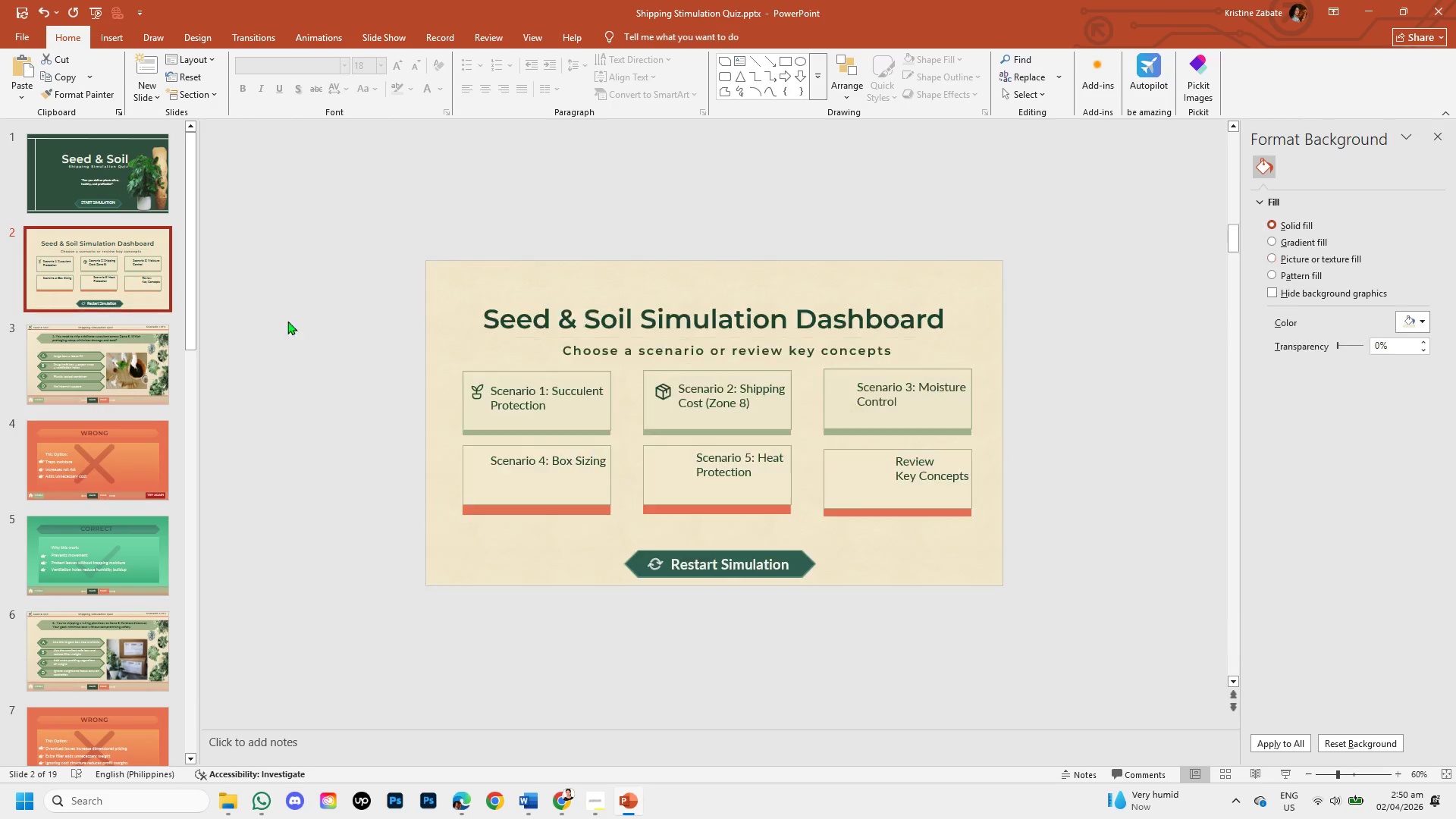 
key(Control+C)
 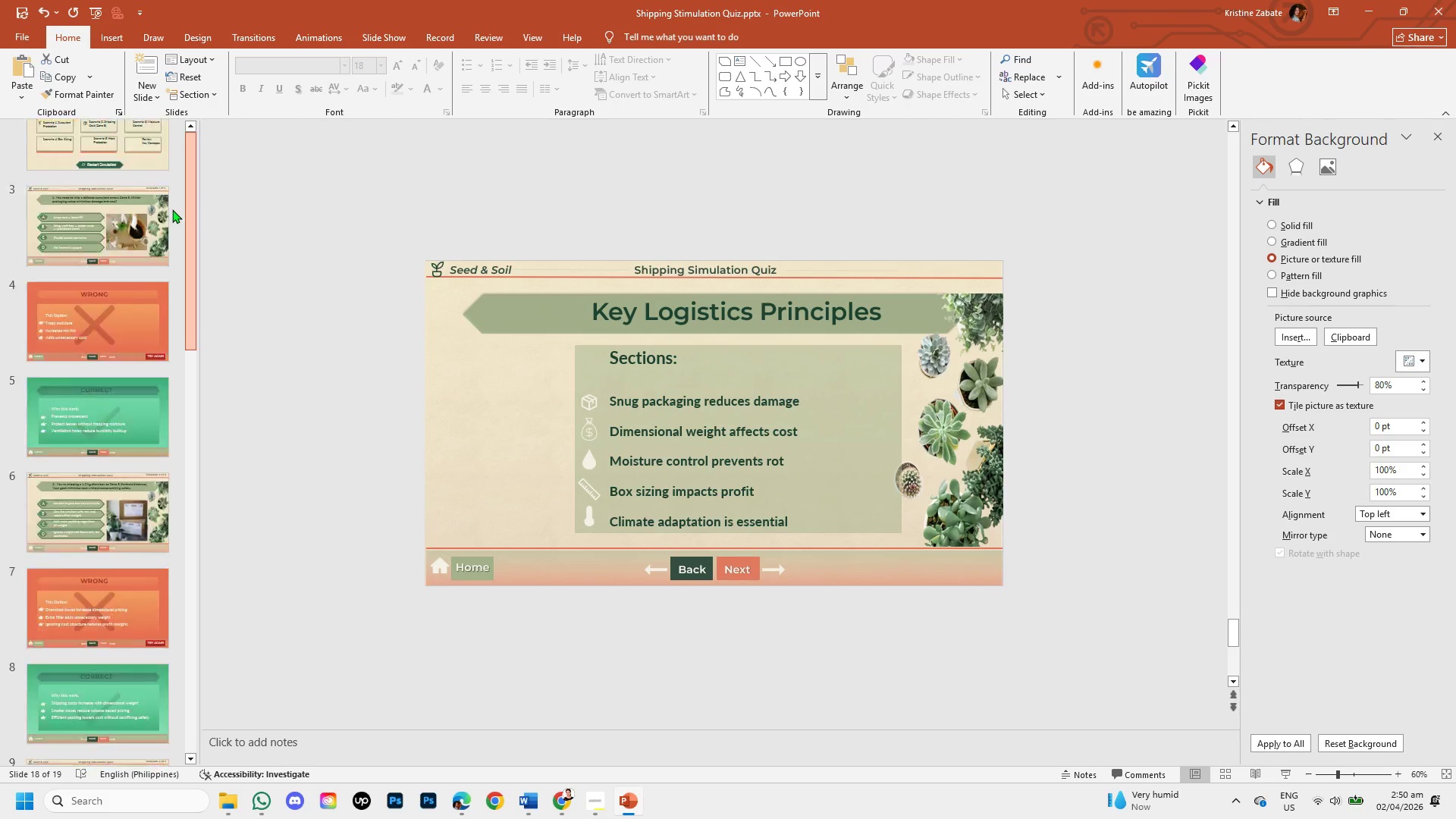 
left_click([134, 269])
 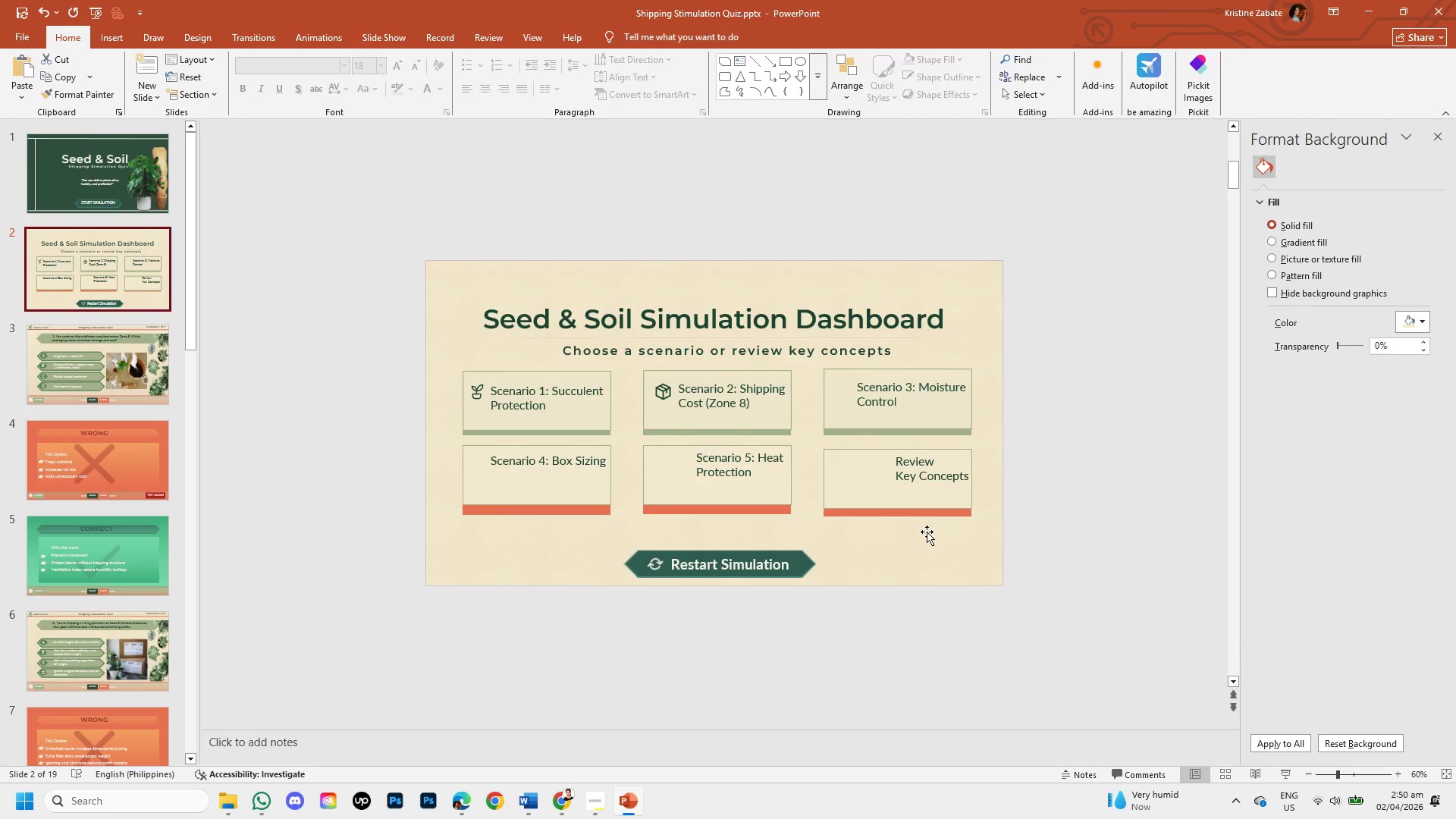 
hold_key(key=ControlLeft, duration=1.5)
 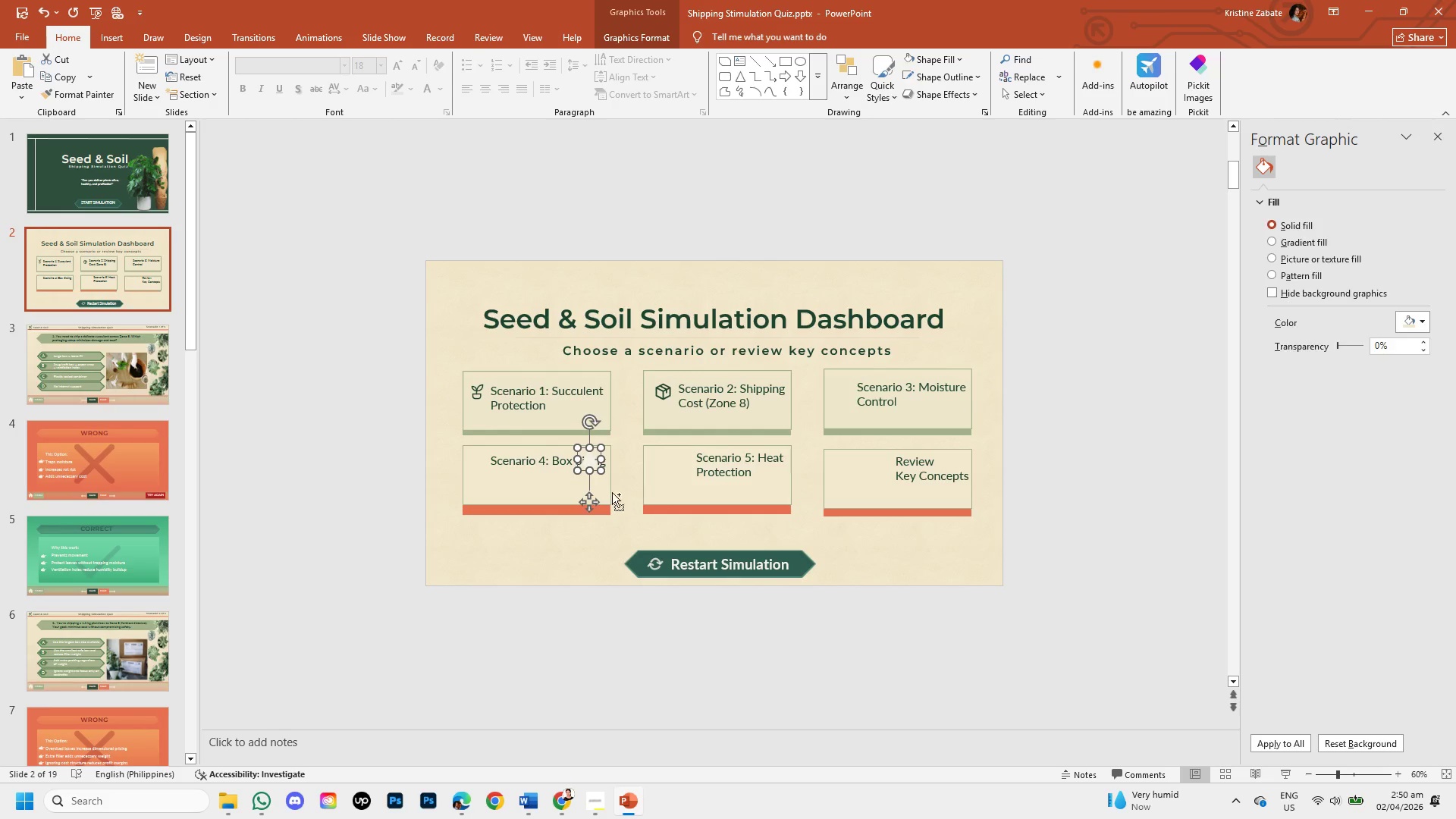 
key(Control+V)
 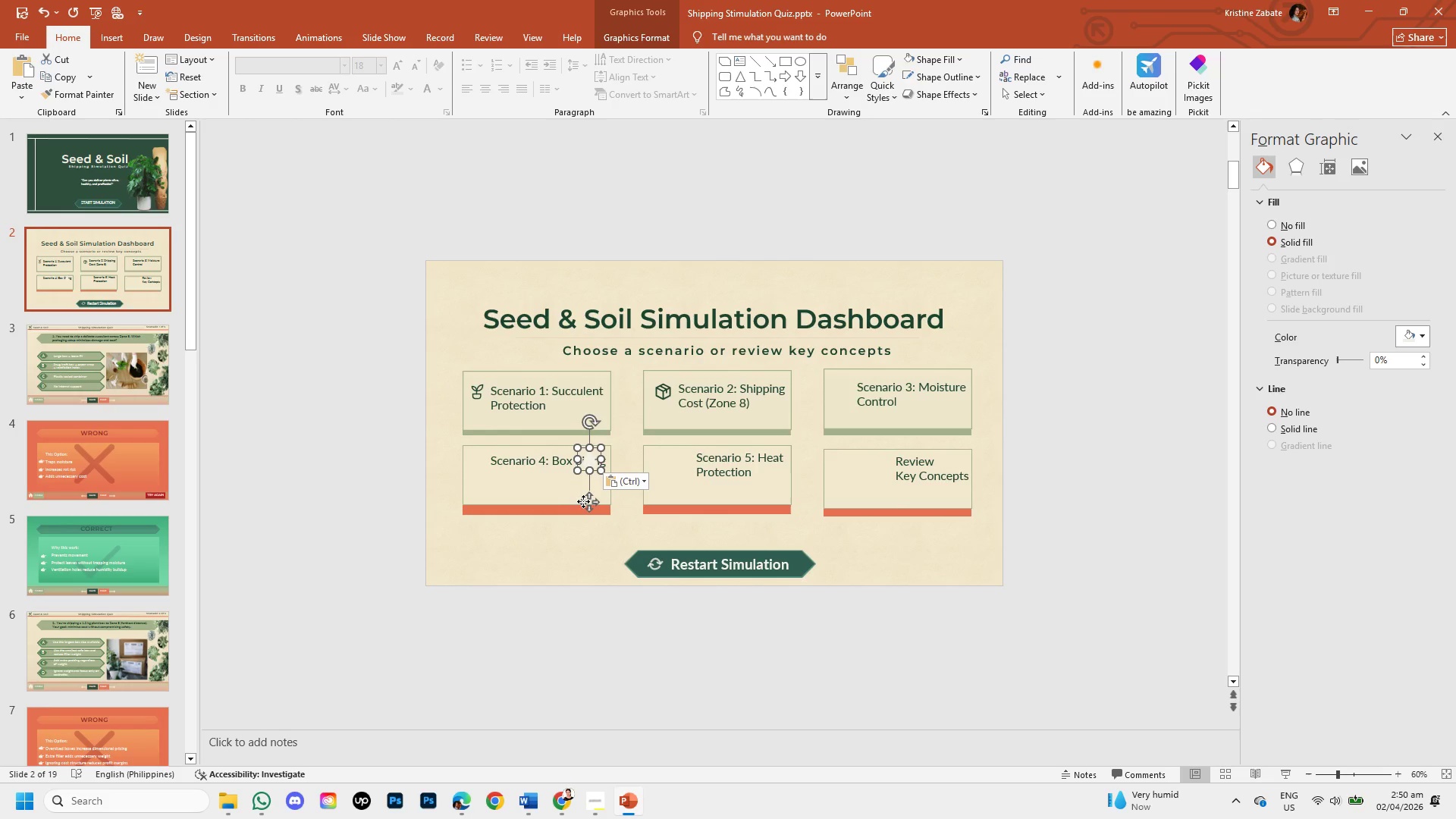 
left_click_drag(start_coordinate=[585, 501], to_coordinate=[834, 430])
 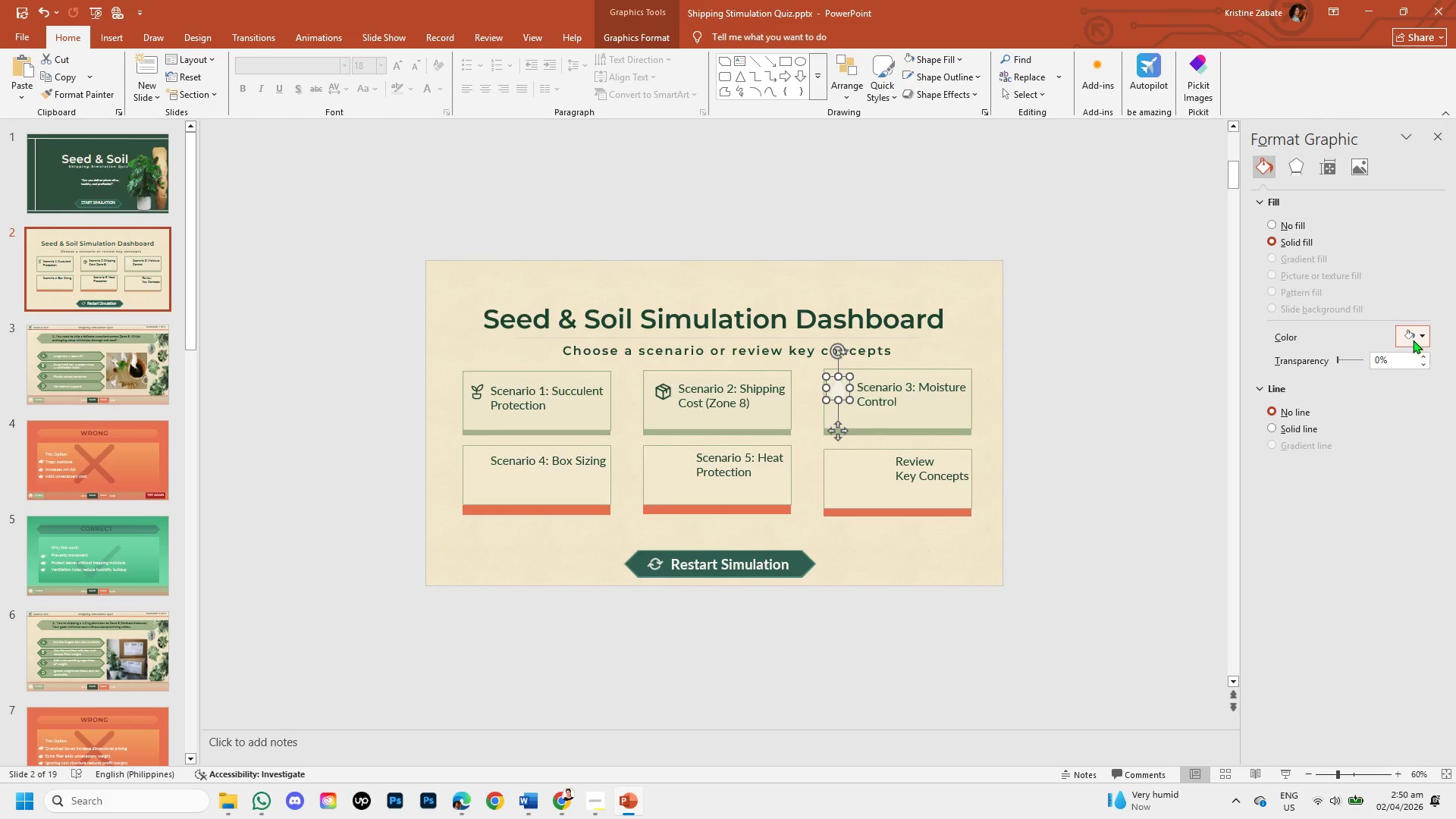 
left_click([1419, 339])
 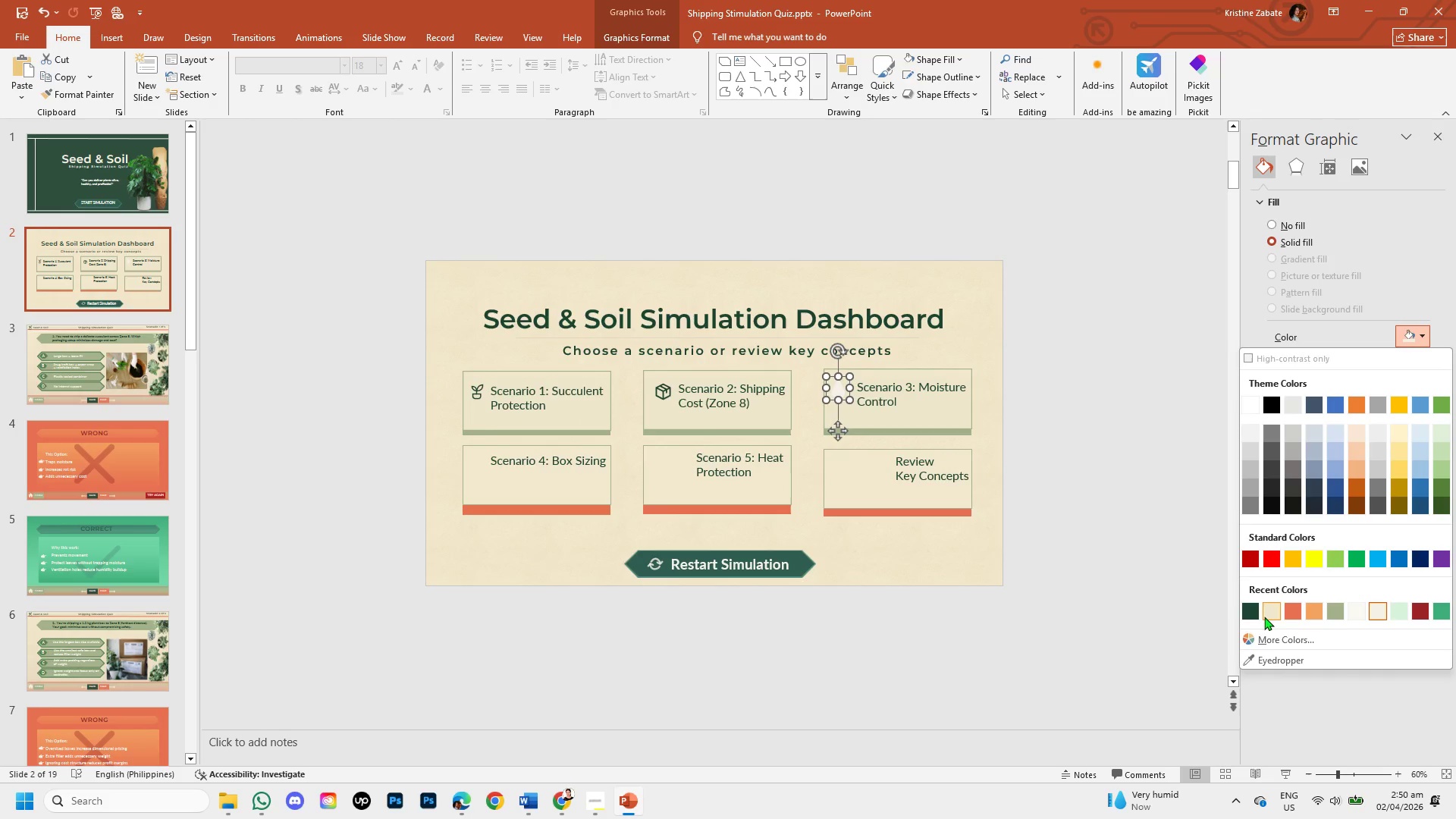 
left_click([1254, 613])
 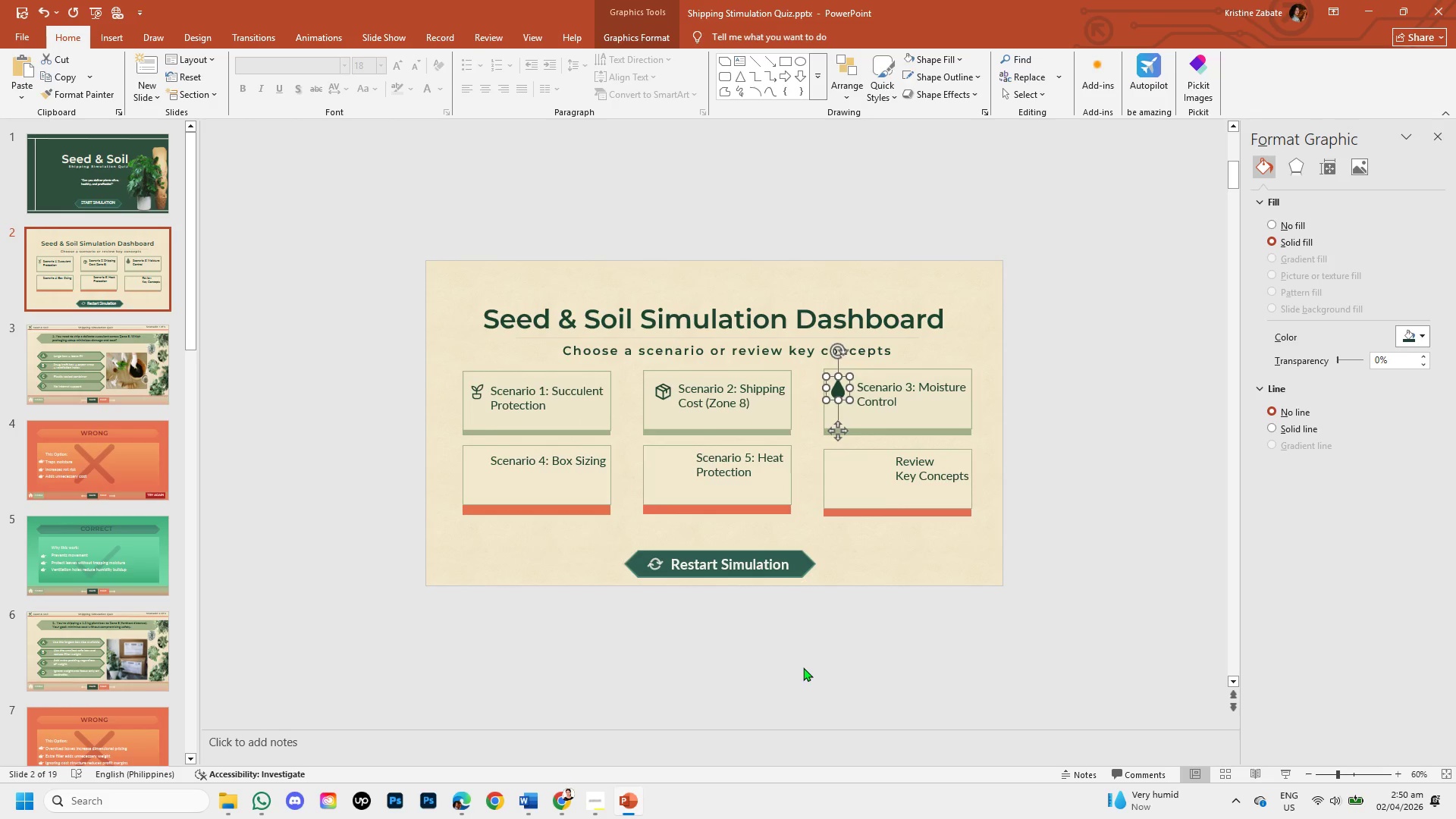 
left_click([803, 667])
 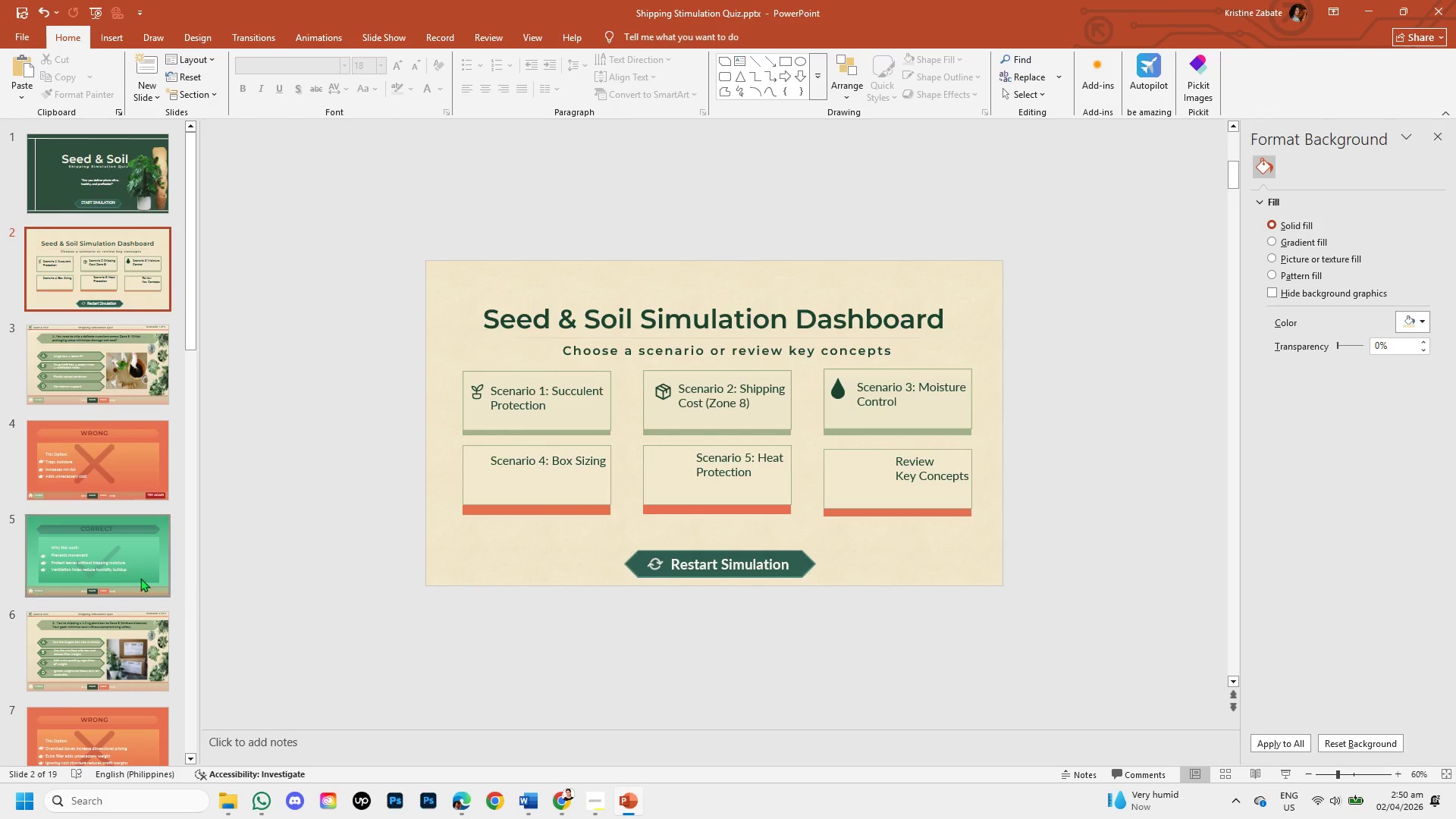 
scroll: coordinate [110, 515], scroll_direction: down, amount: 16.0
 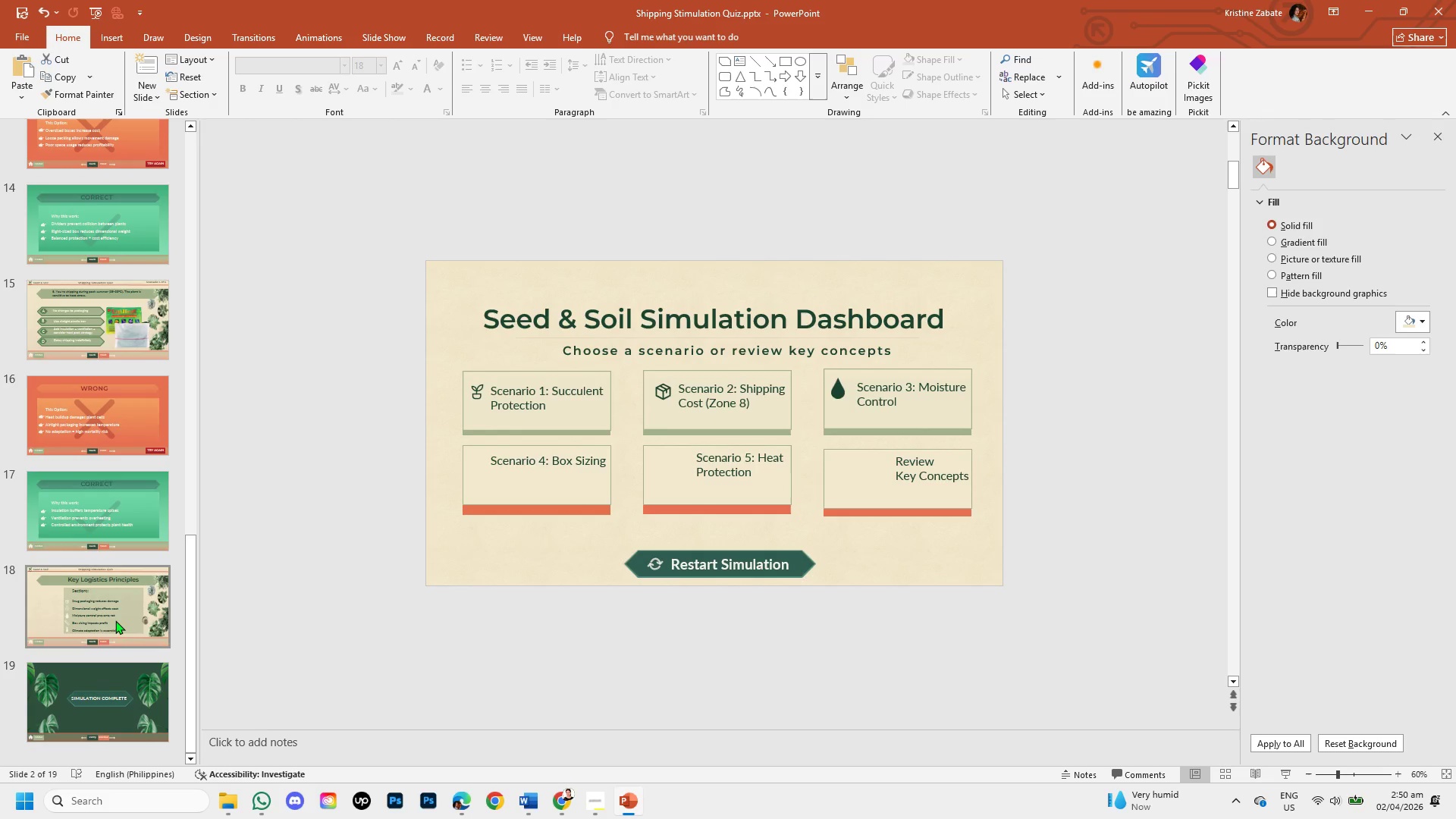 
left_click([115, 620])
 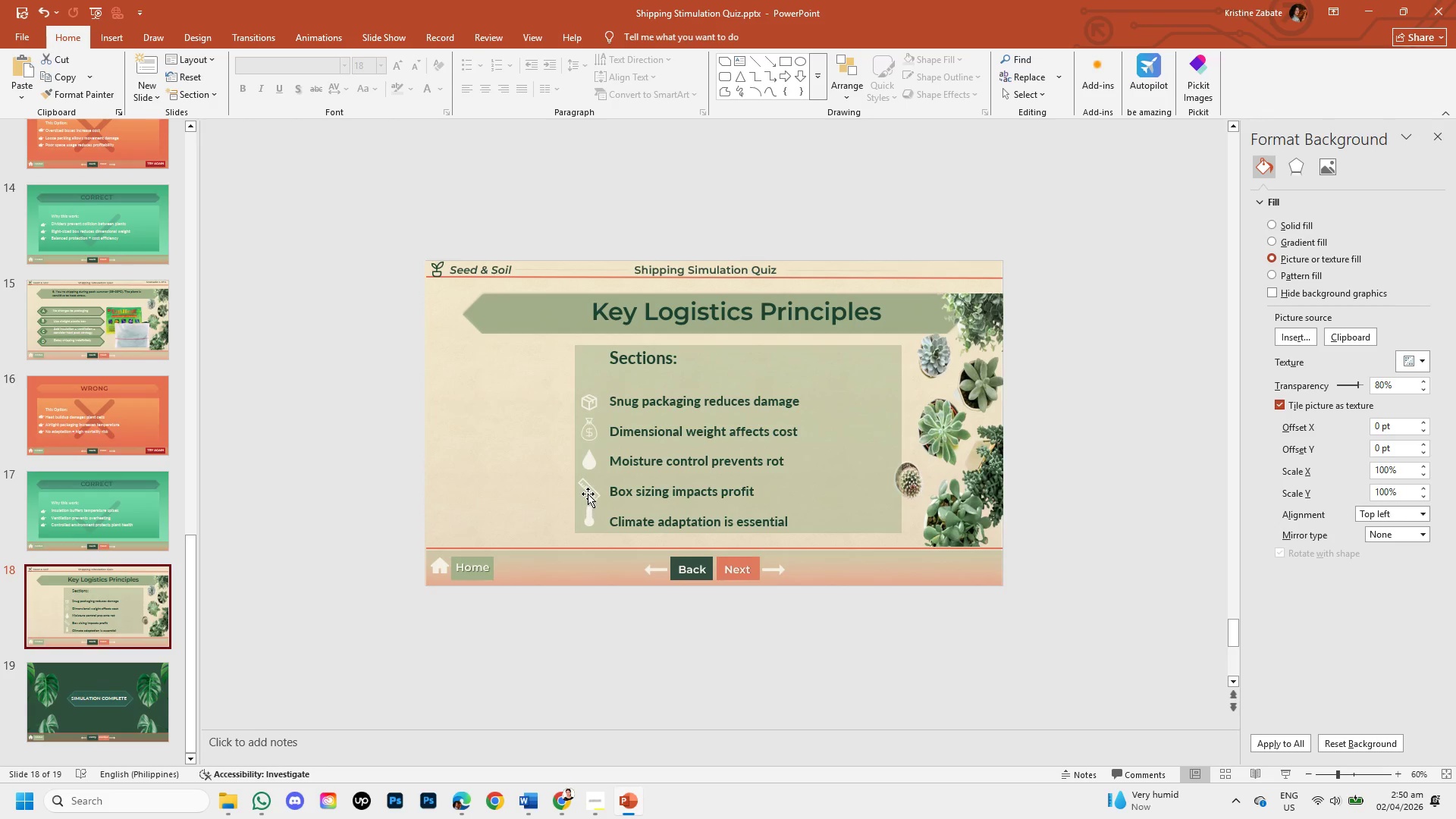 
left_click([588, 492])
 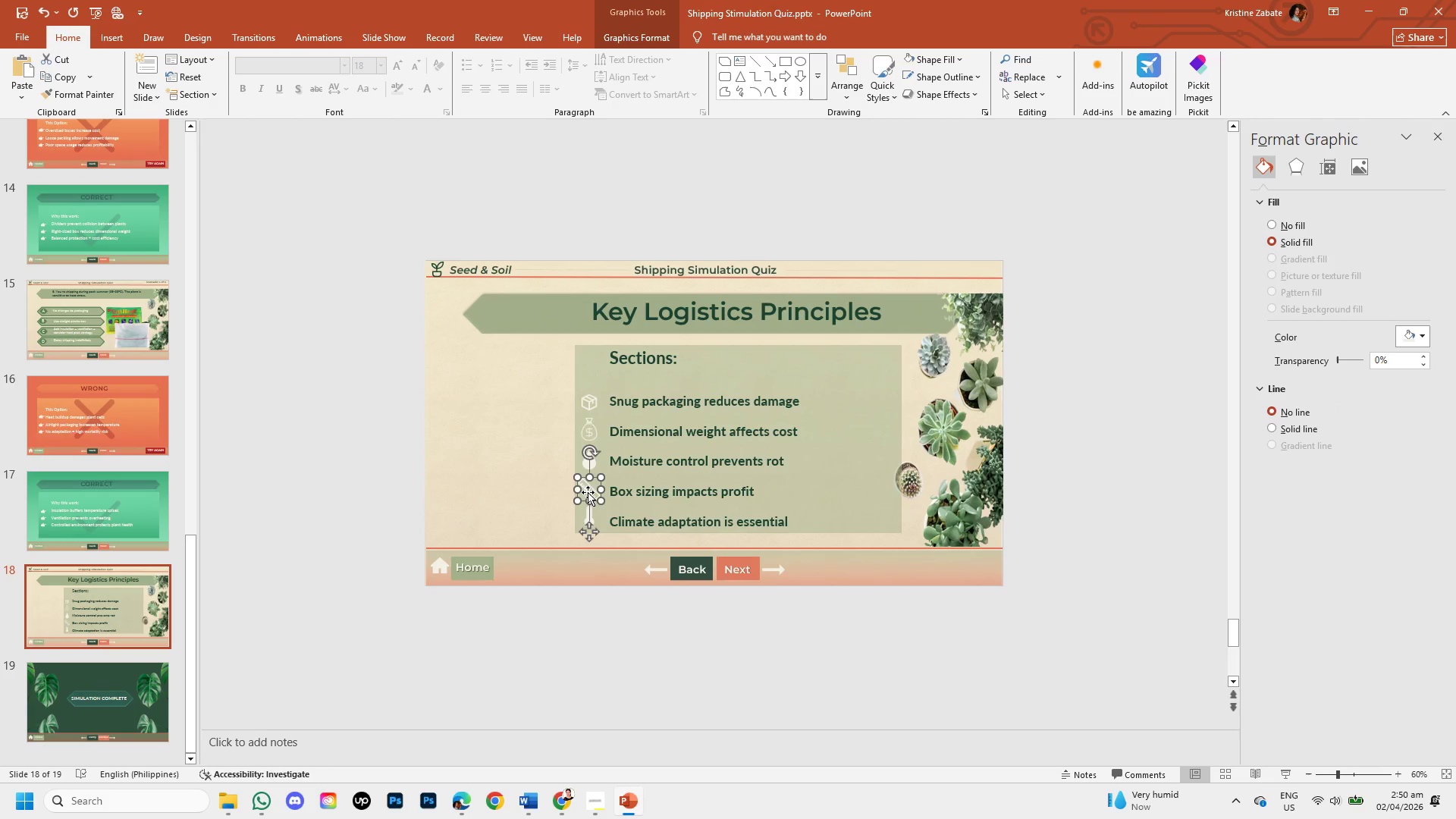 
key(Control+C)
 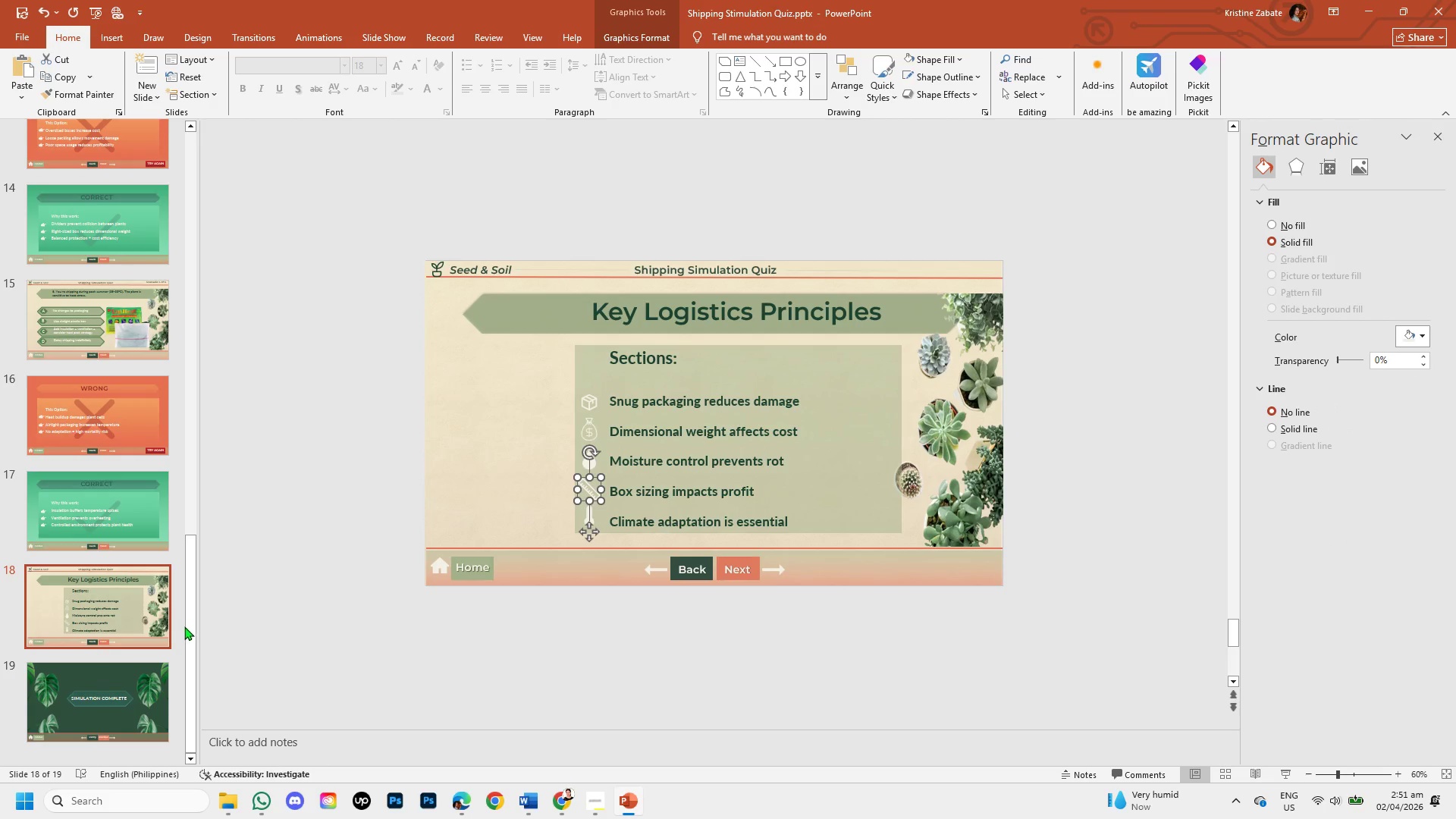 
left_click_drag(start_coordinate=[190, 630], to_coordinate=[220, 122])
 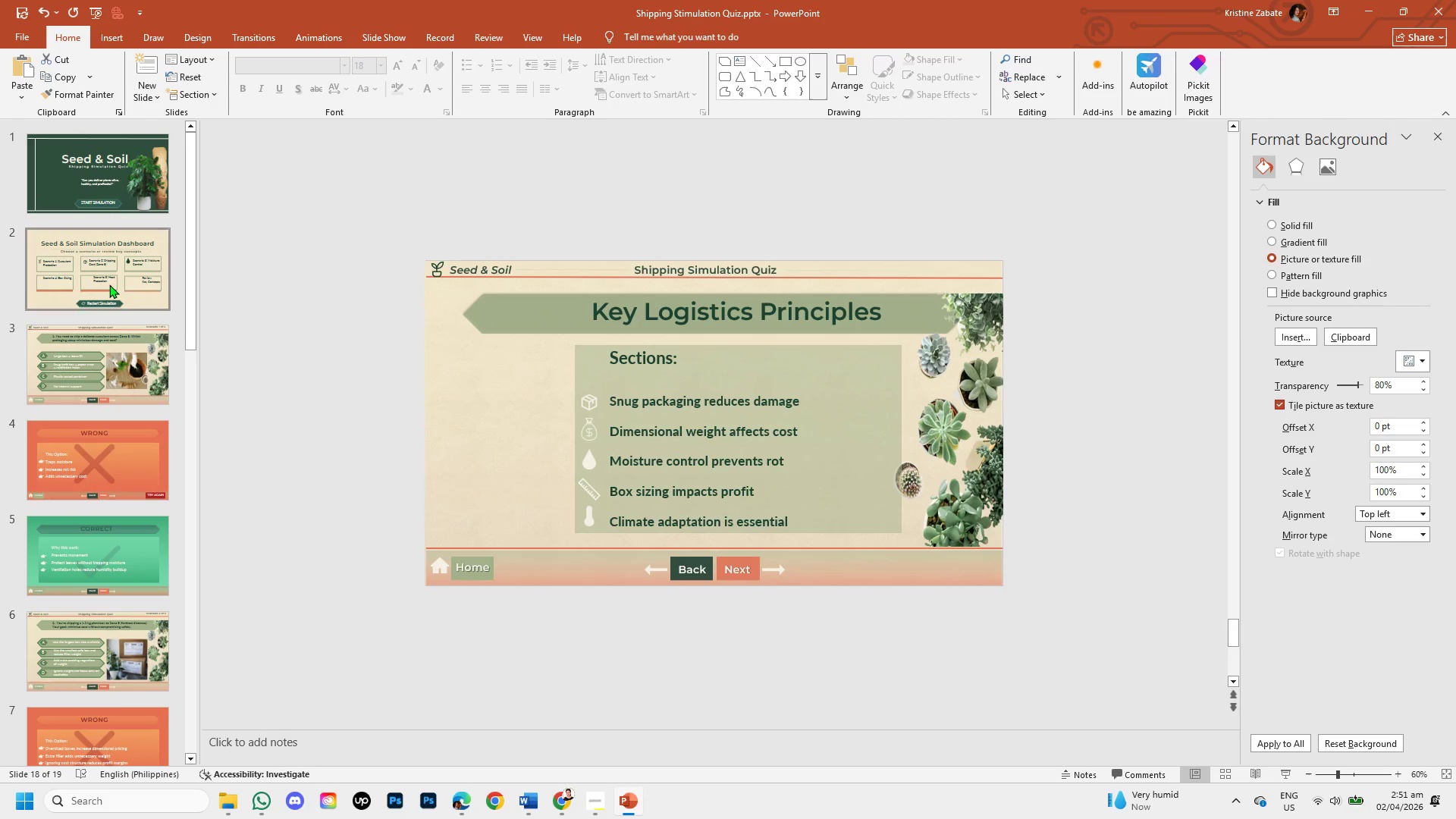 
left_click([109, 284])
 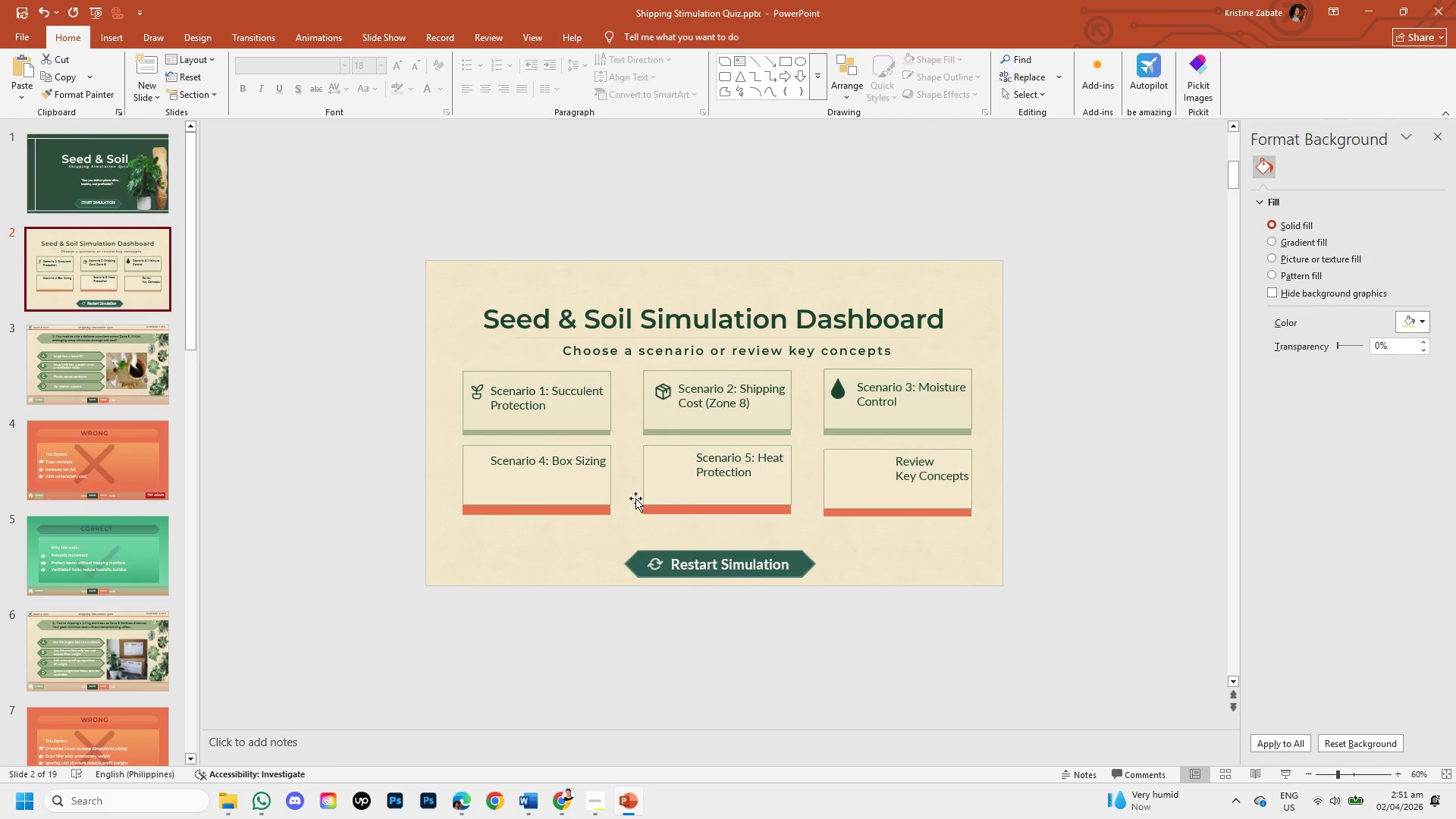 
key(Control+V)
 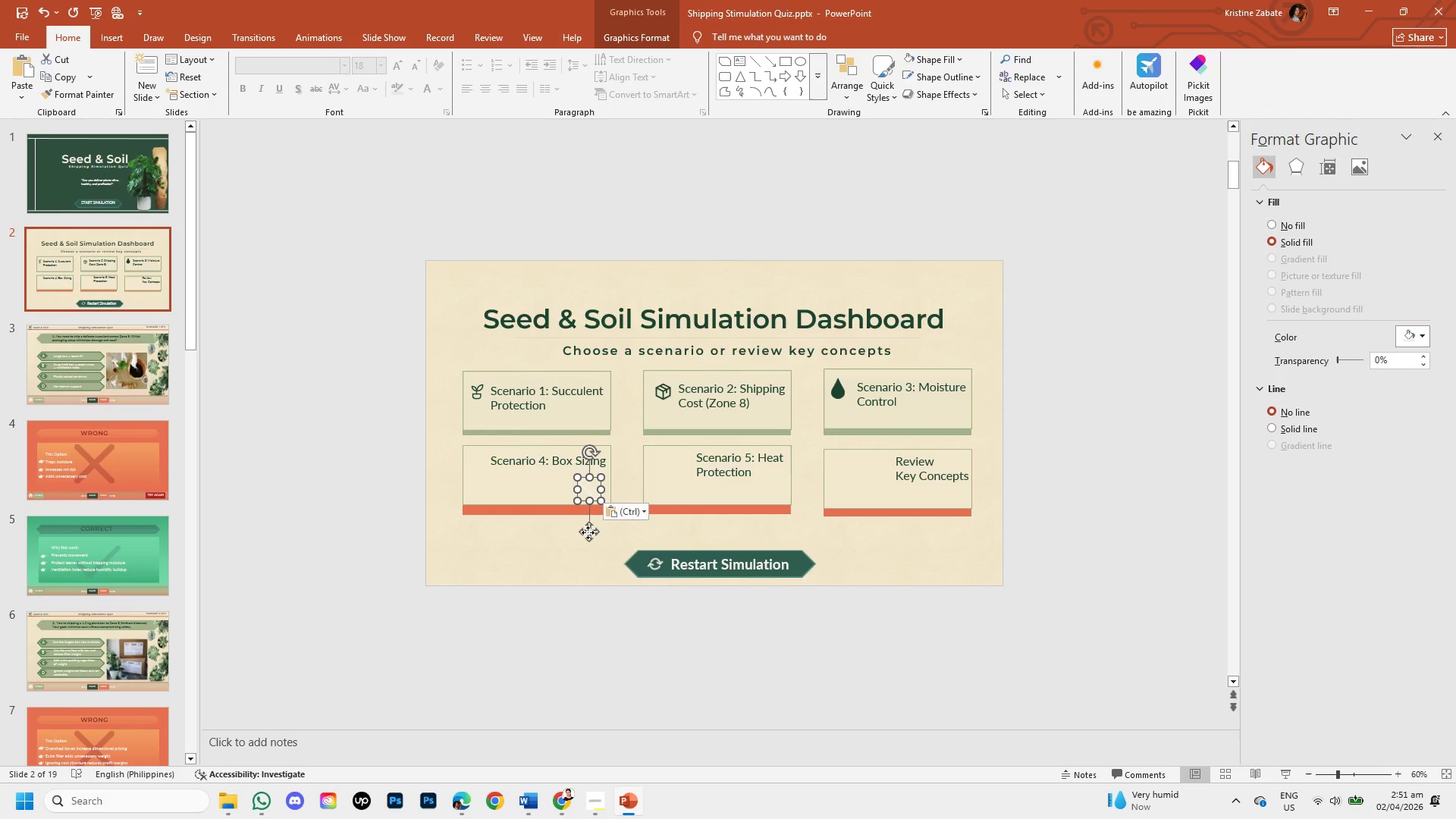 
left_click_drag(start_coordinate=[588, 531], to_coordinate=[477, 507])
 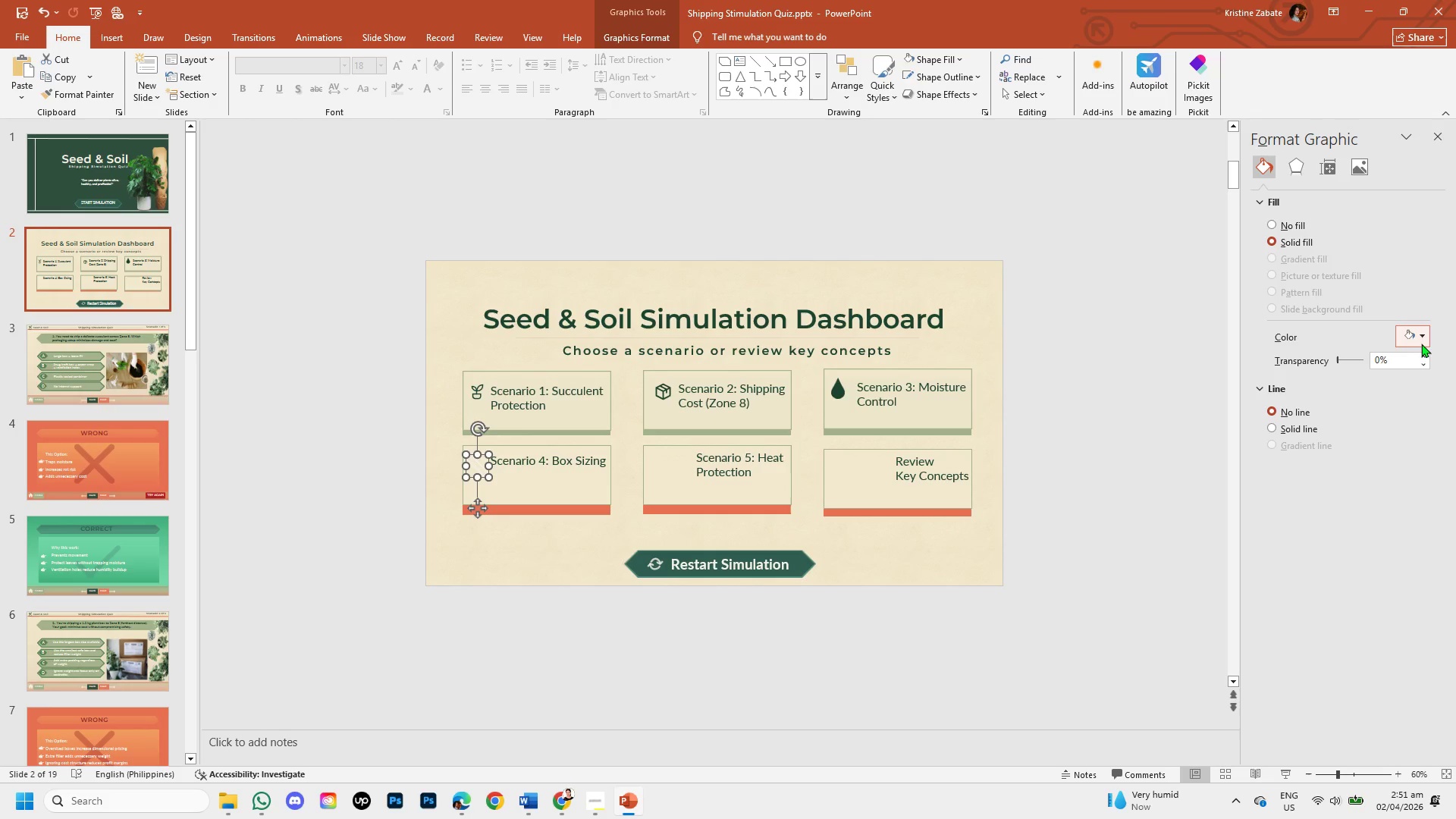 
left_click([1422, 337])
 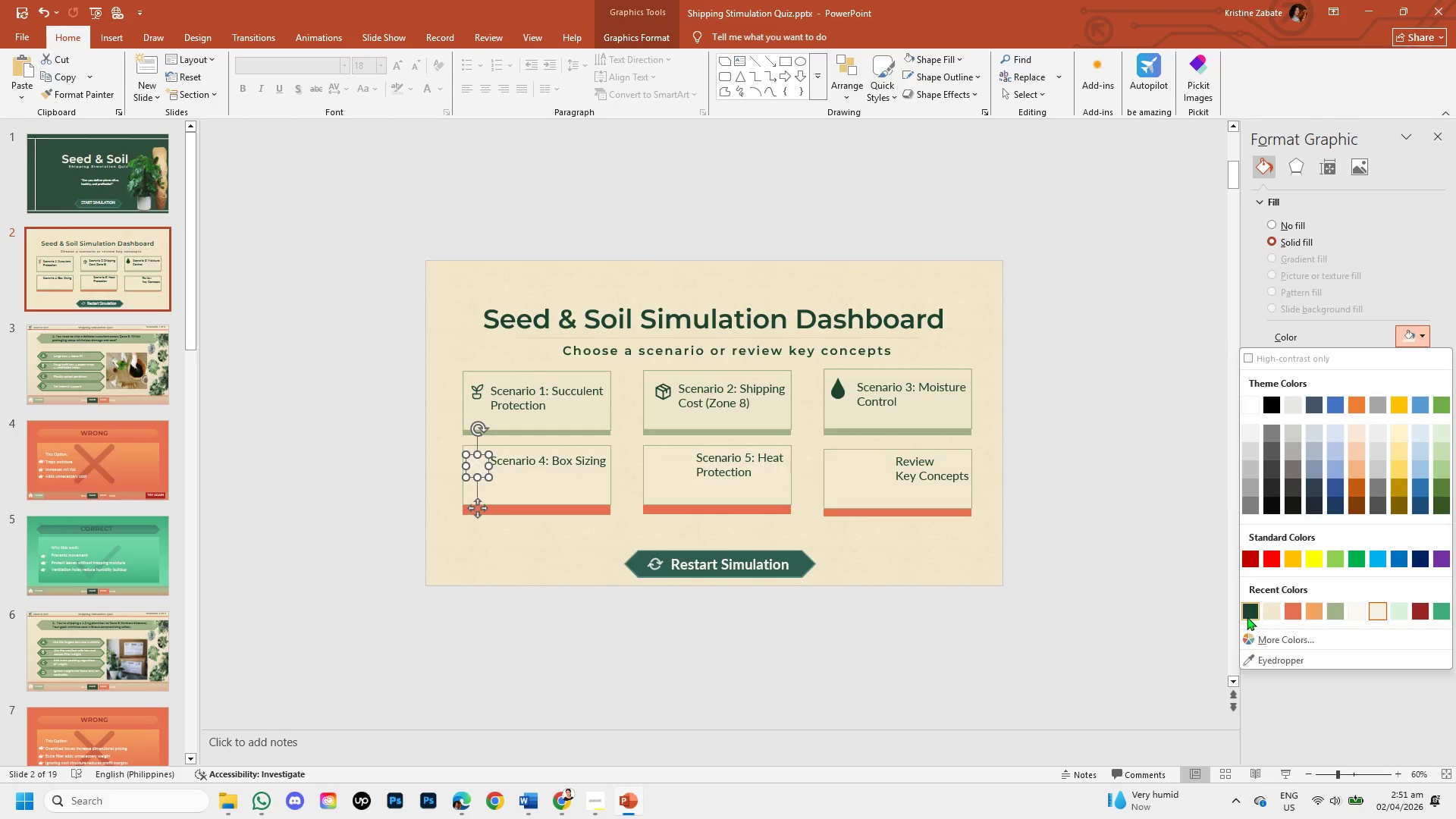 
left_click([1247, 613])
 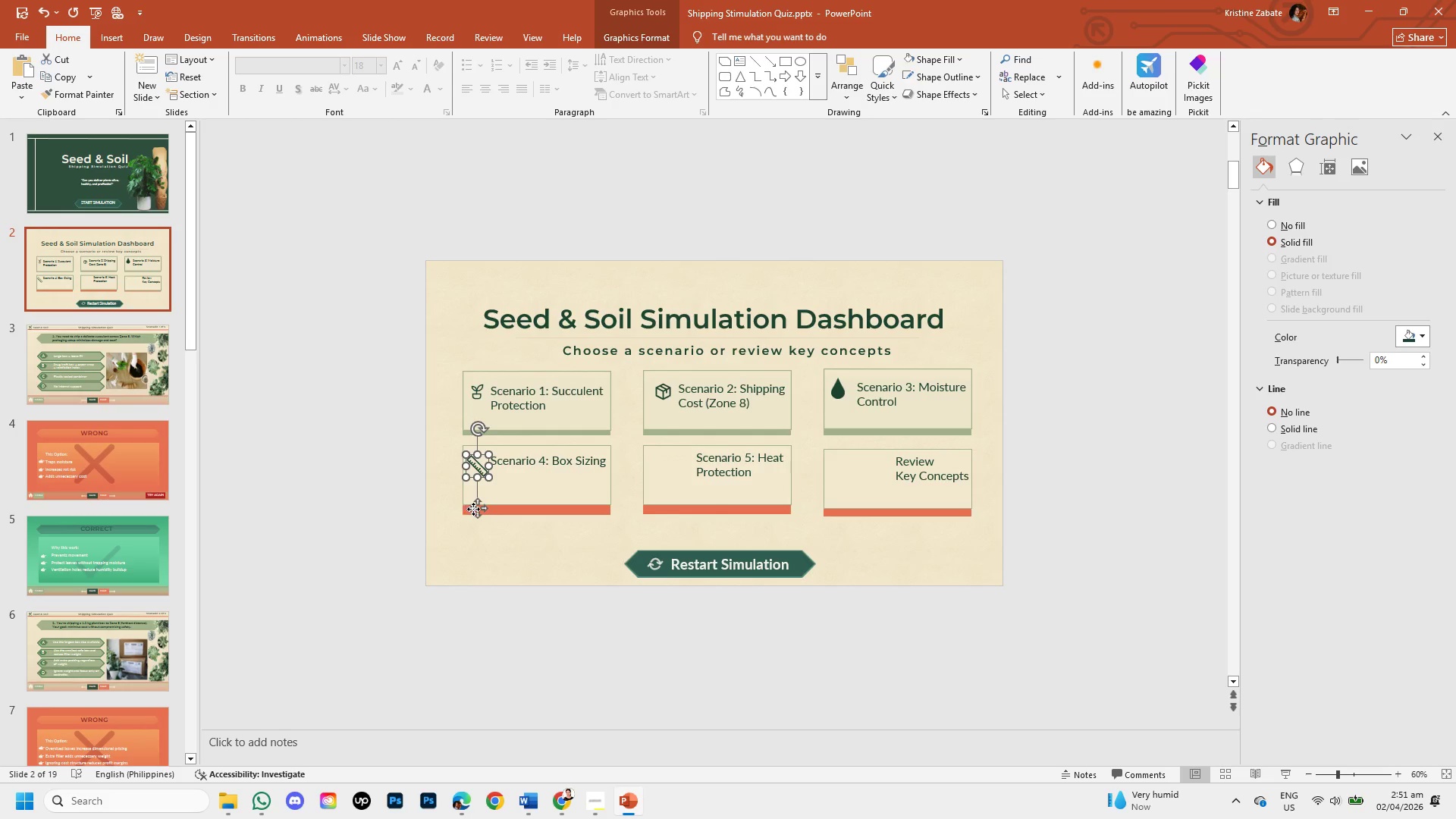 
left_click_drag(start_coordinate=[478, 509], to_coordinate=[478, 504])
 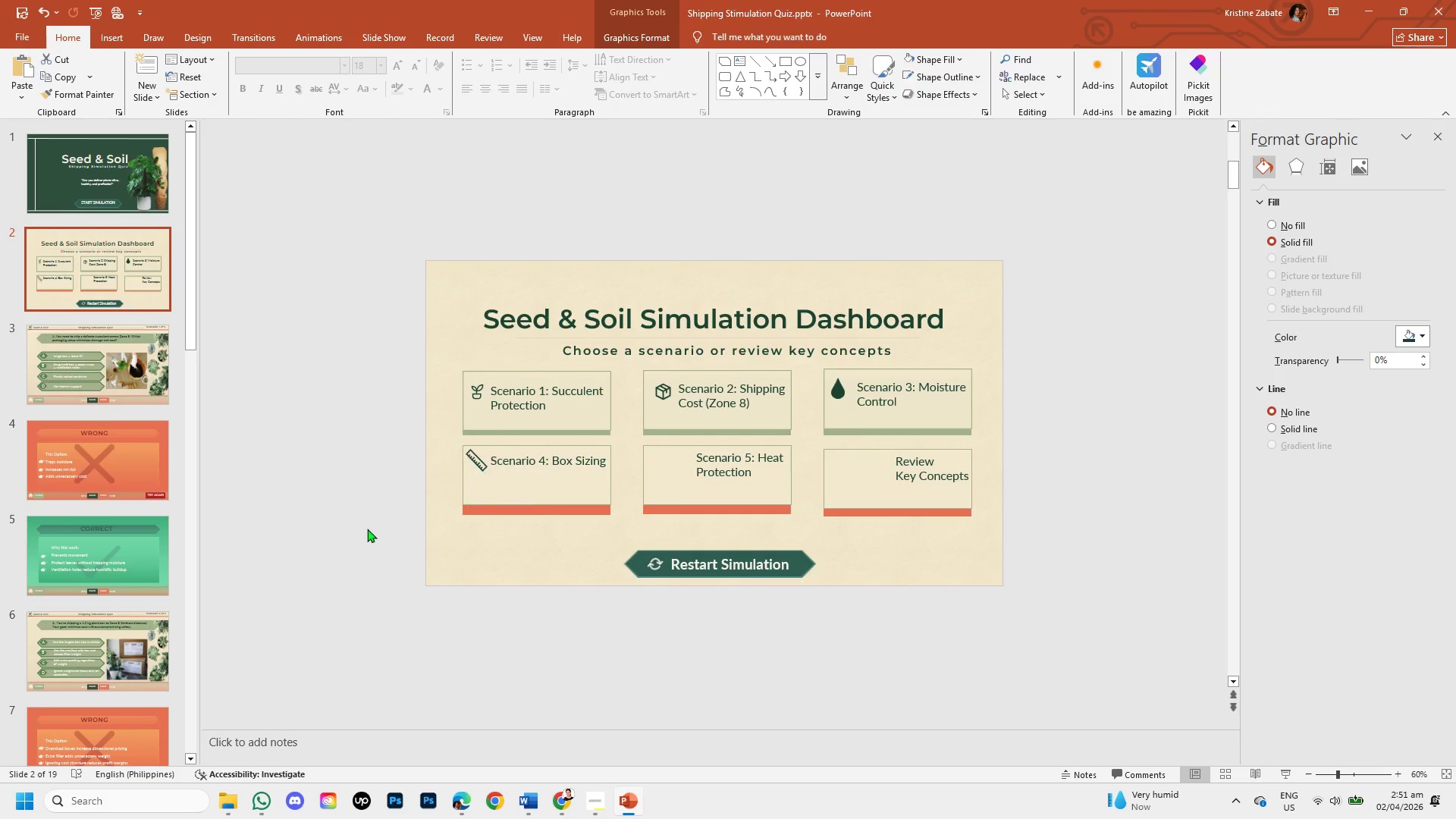 
left_click_drag(start_coordinate=[367, 529], to_coordinate=[473, 394])
 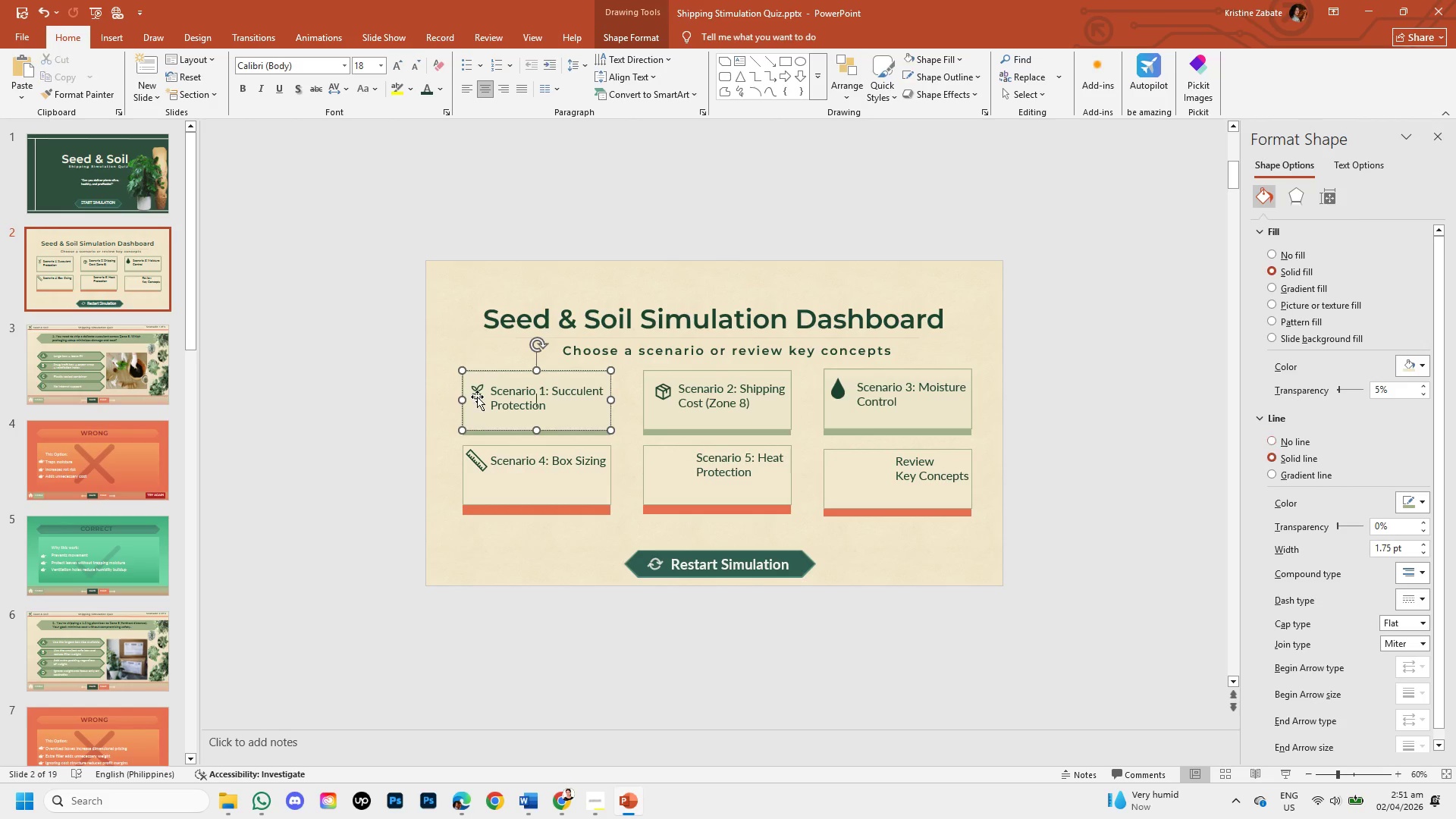 
left_click([473, 394])
 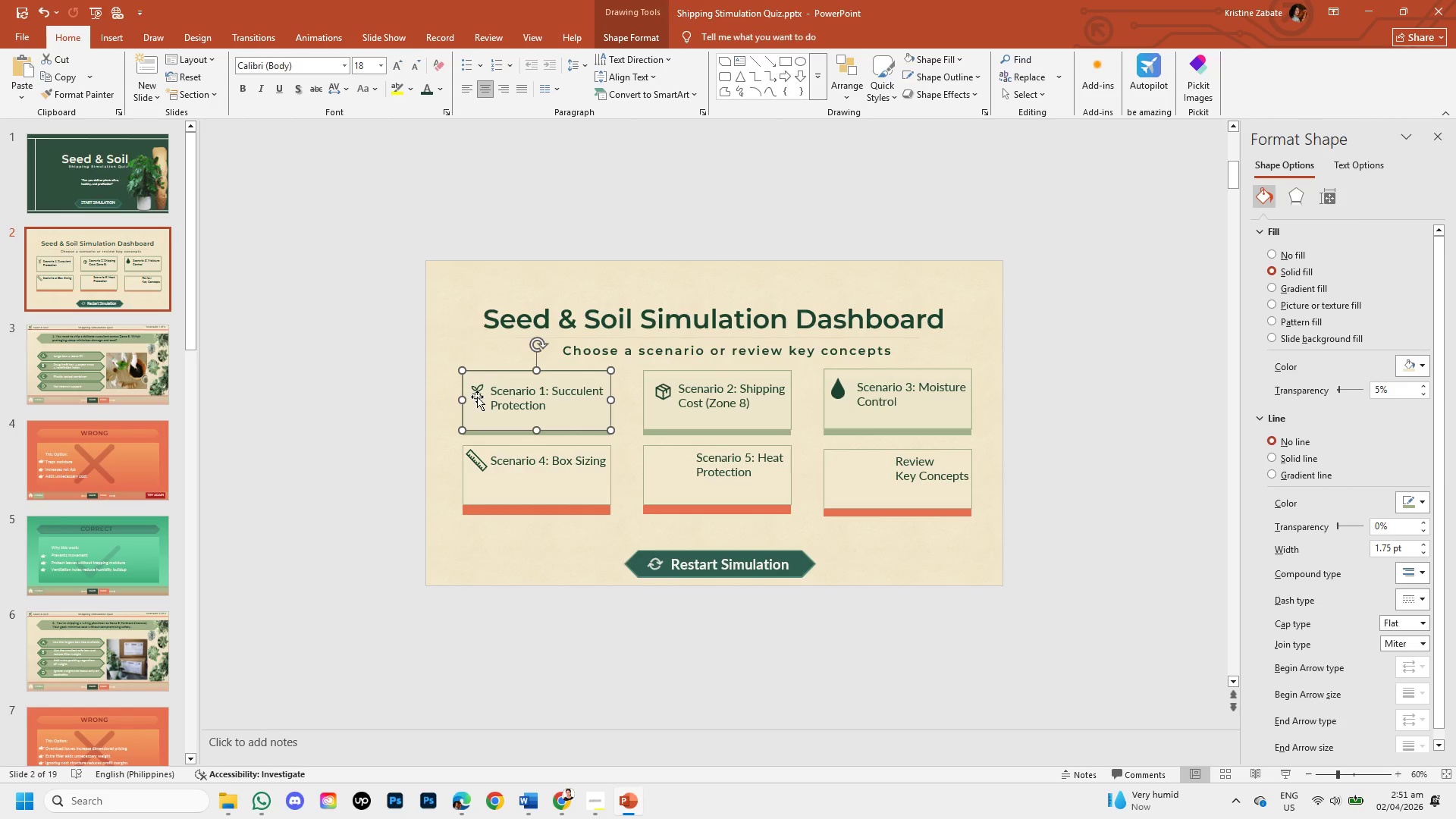 
double_click([477, 397])
 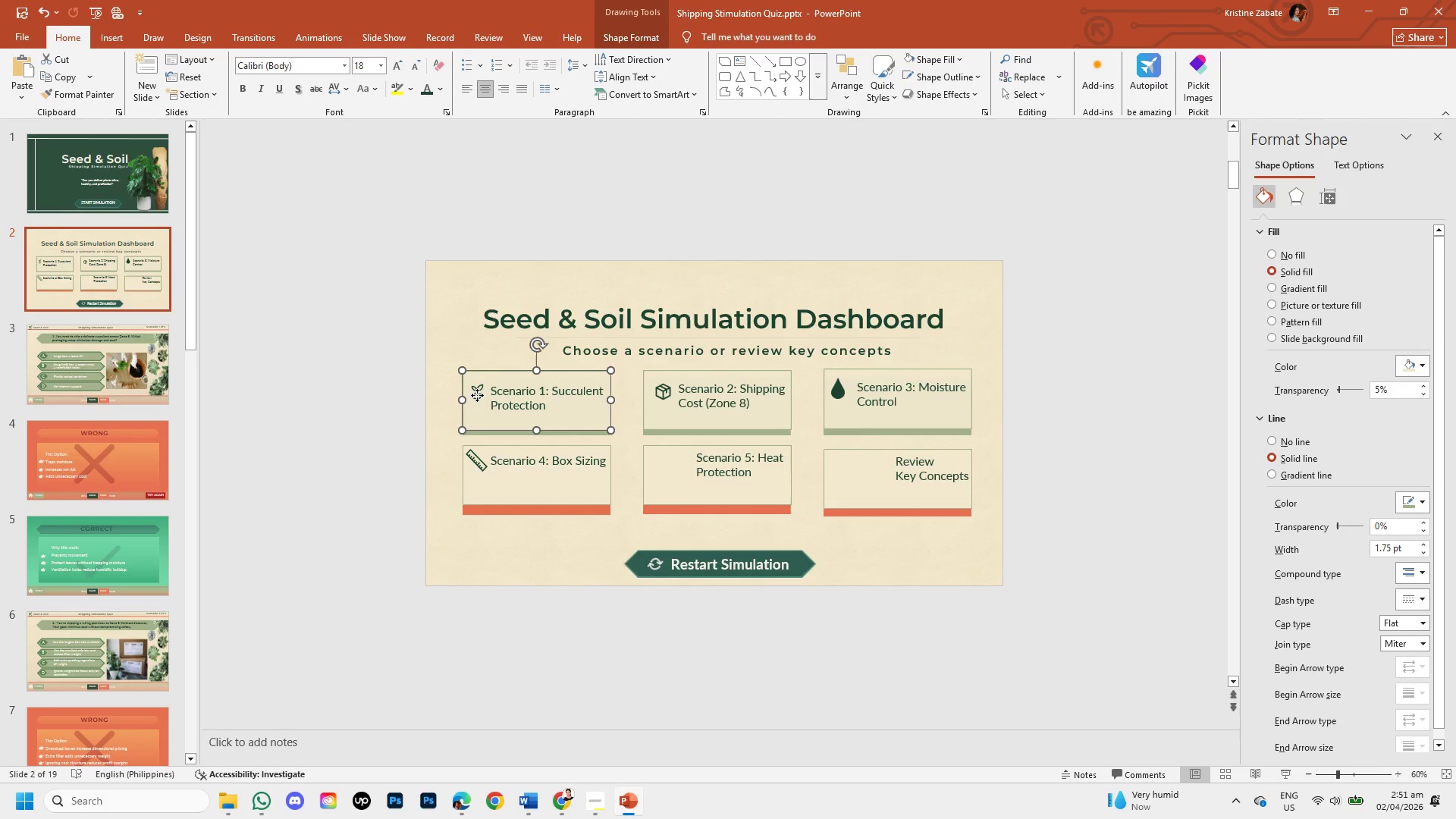 
double_click([477, 395])
 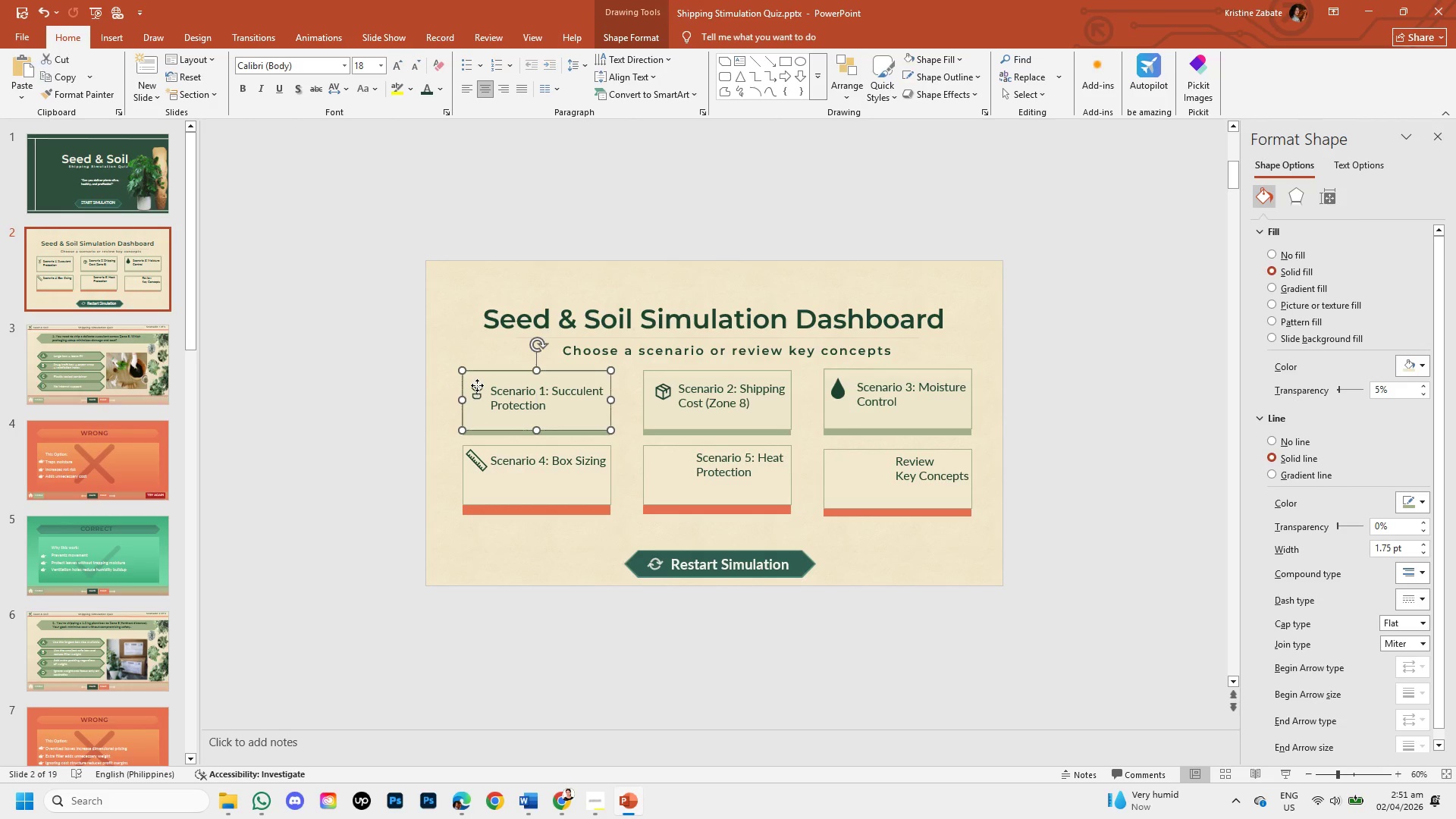 
triple_click([477, 385])
 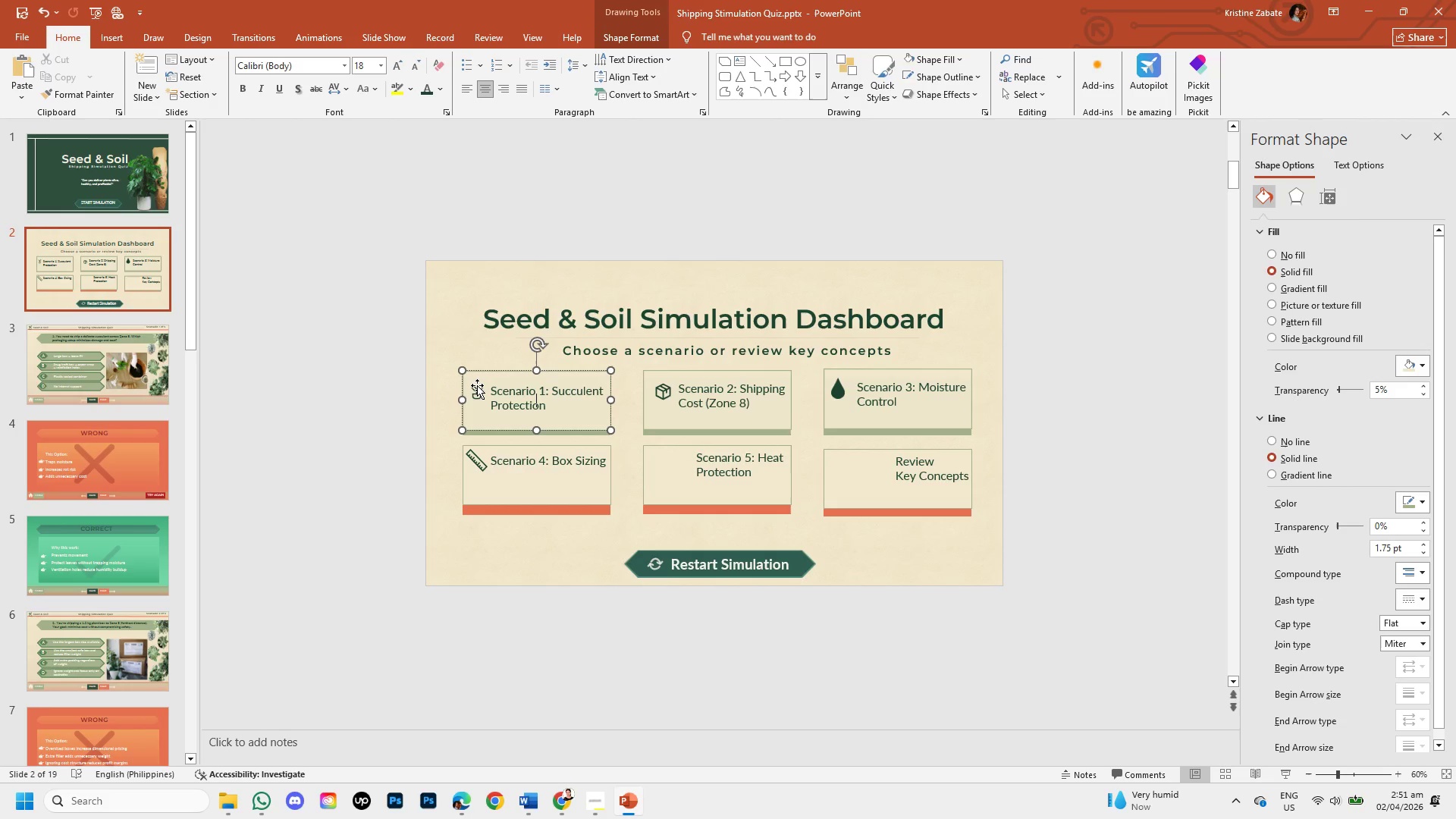 
triple_click([477, 385])
 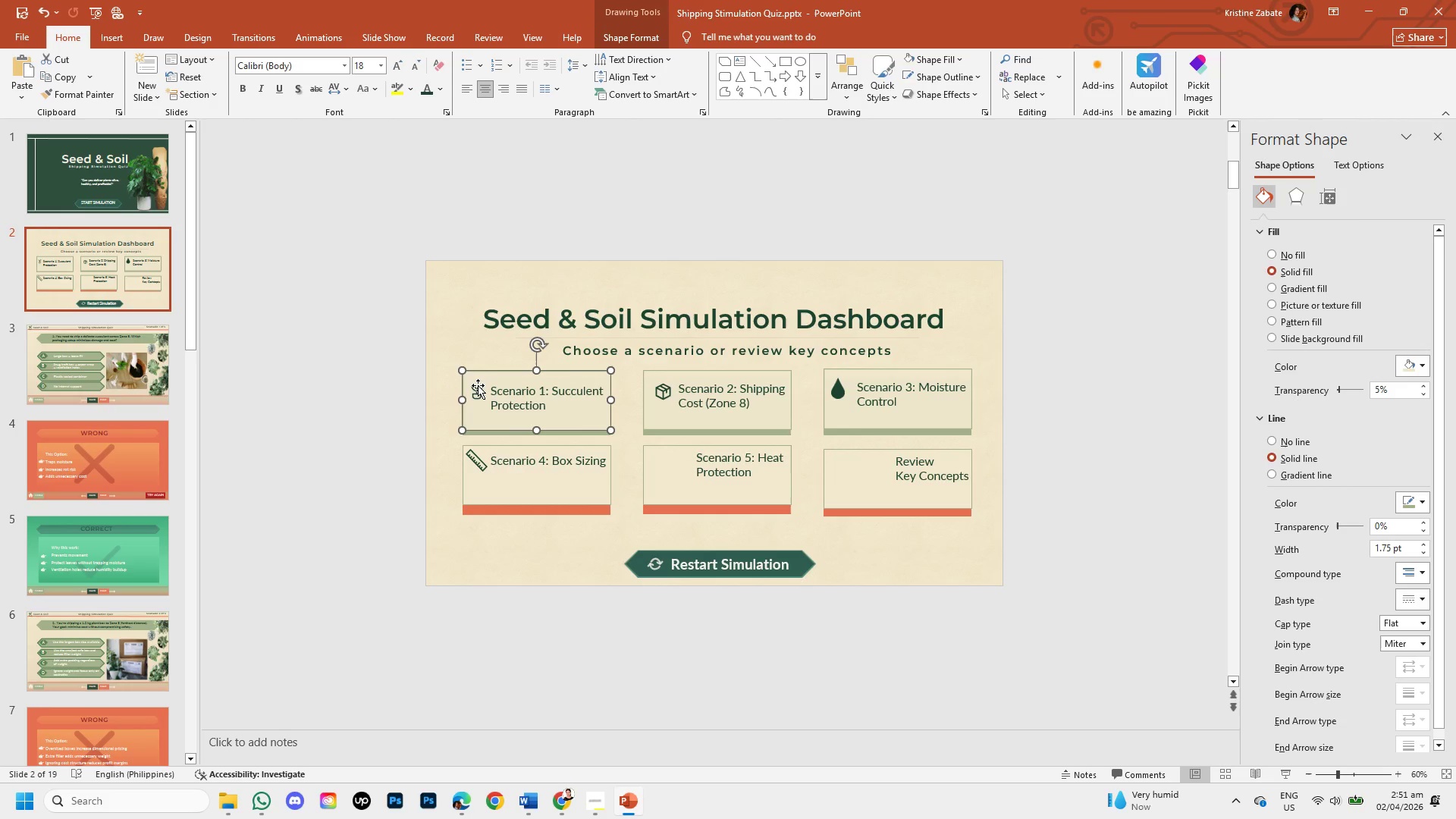 
double_click([478, 385])
 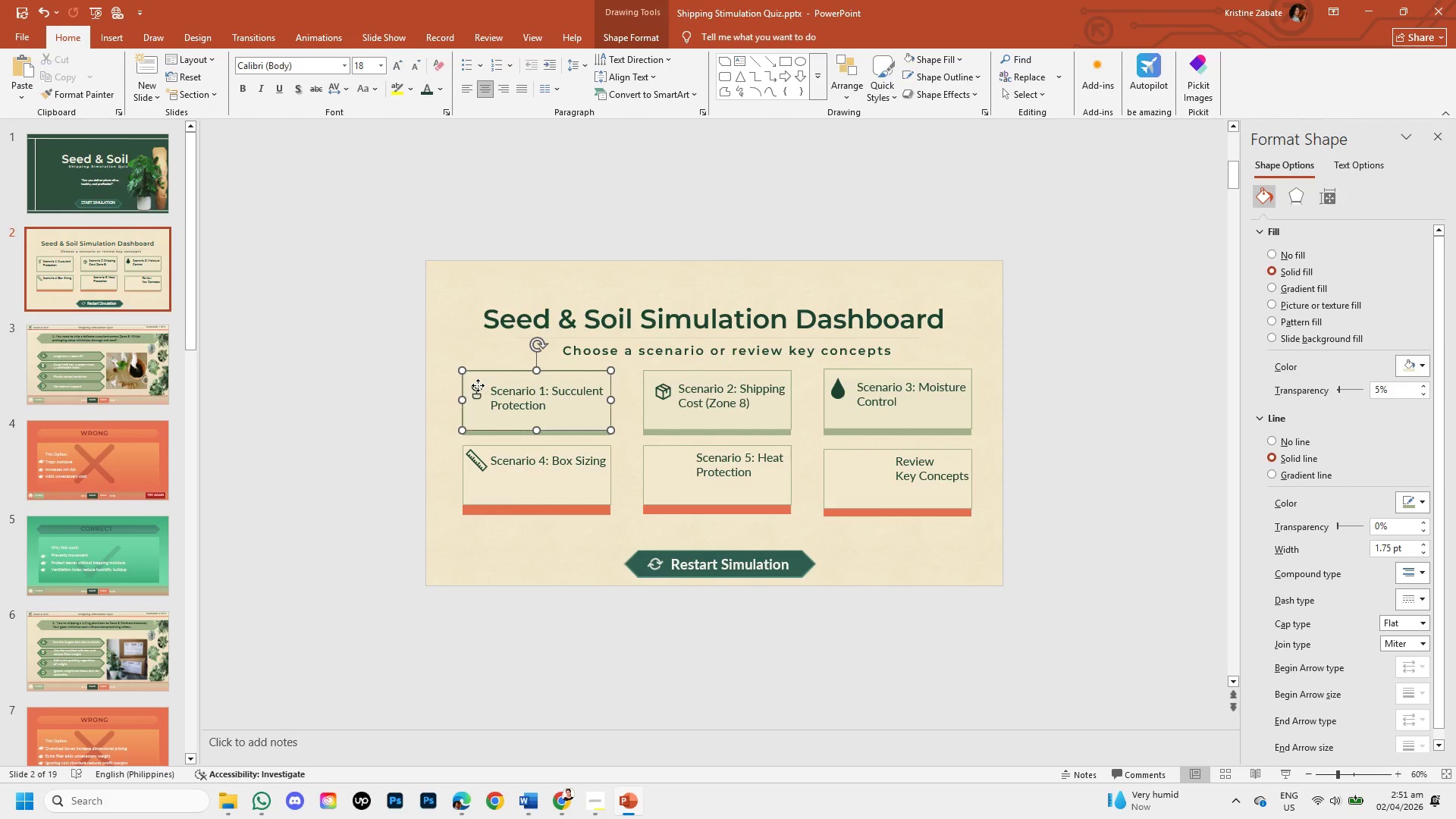 
triple_click([478, 385])
 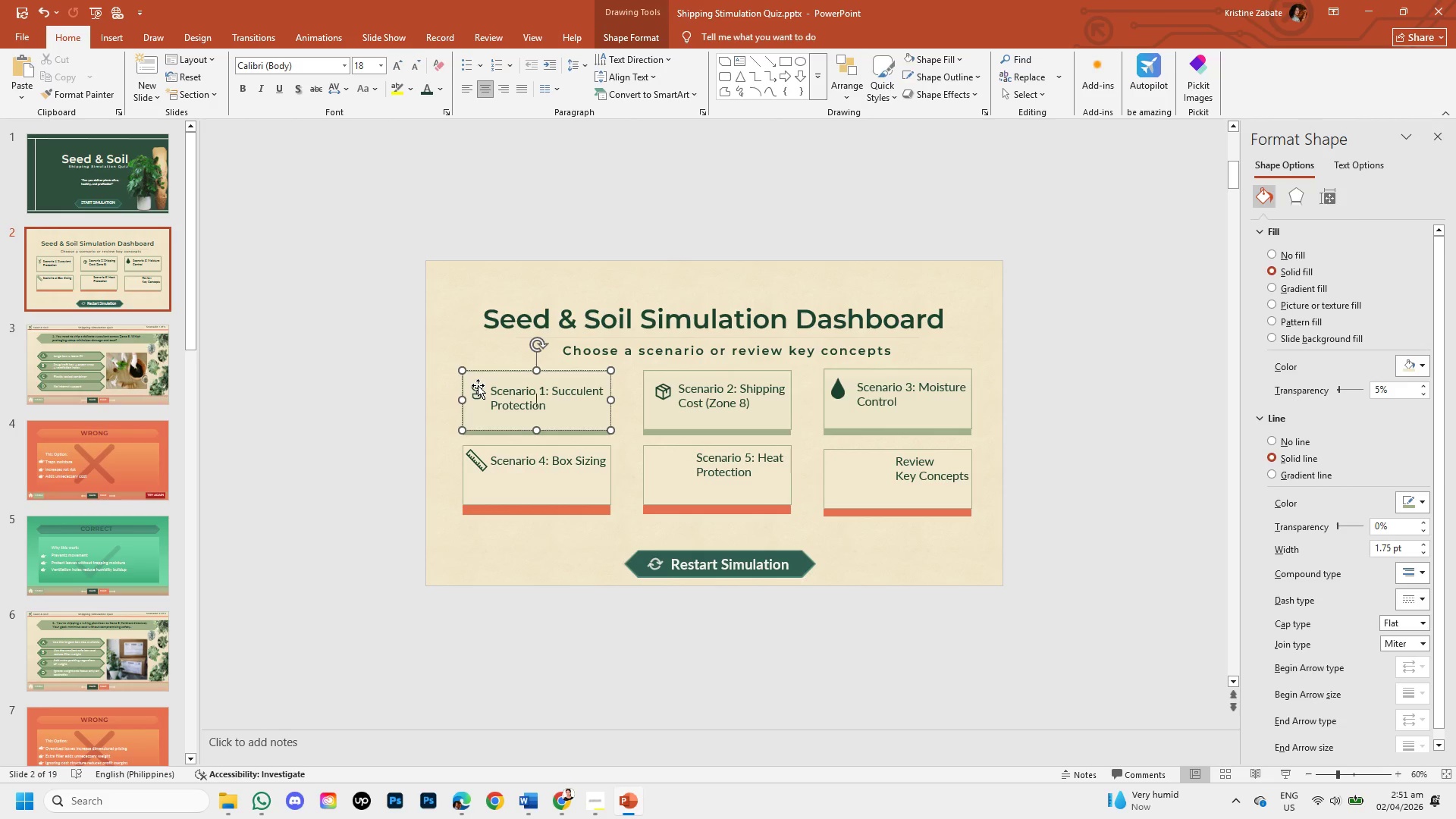 
triple_click([478, 385])
 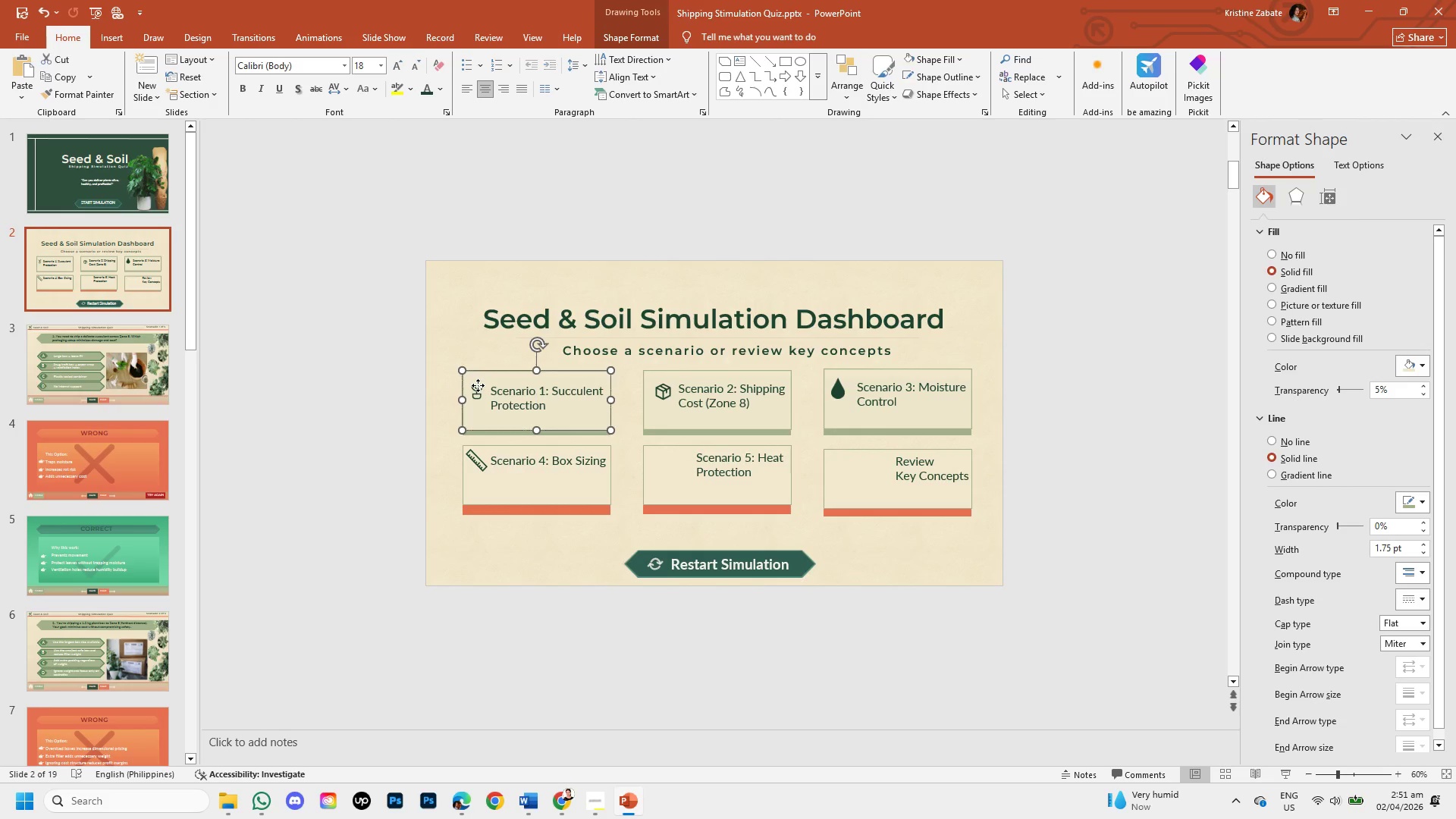 
triple_click([478, 385])
 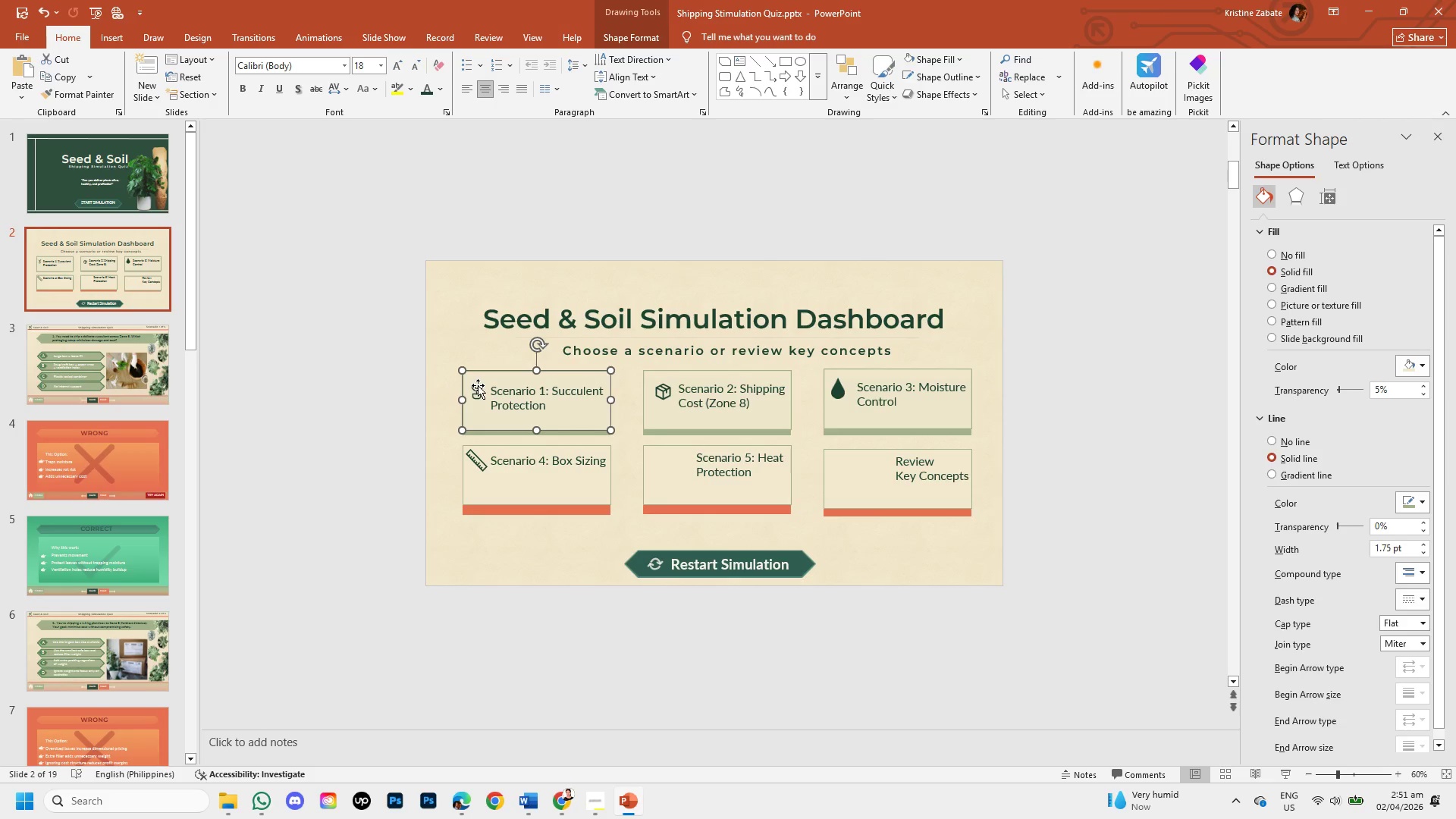 
double_click([478, 385])
 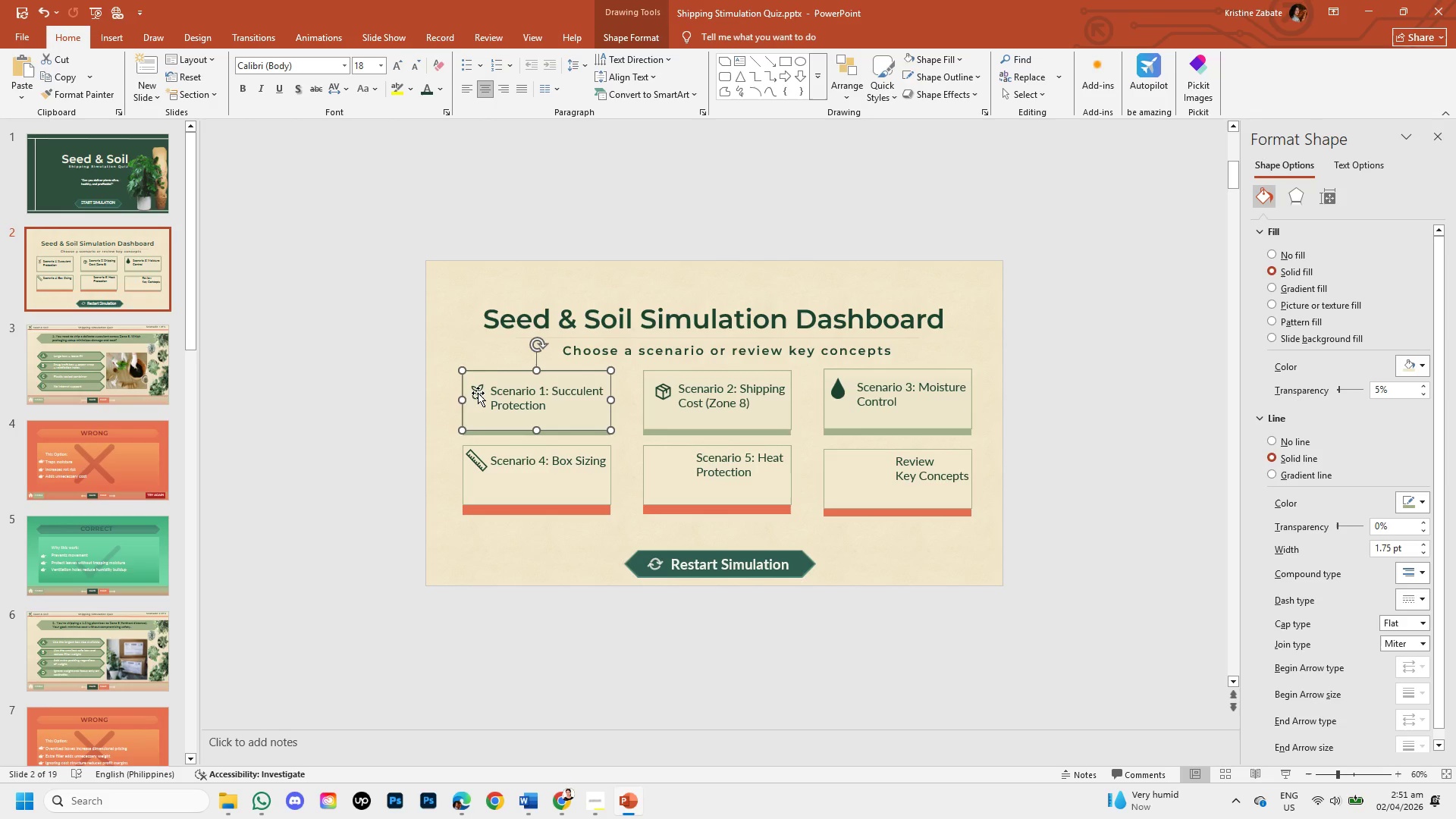 
double_click([478, 393])
 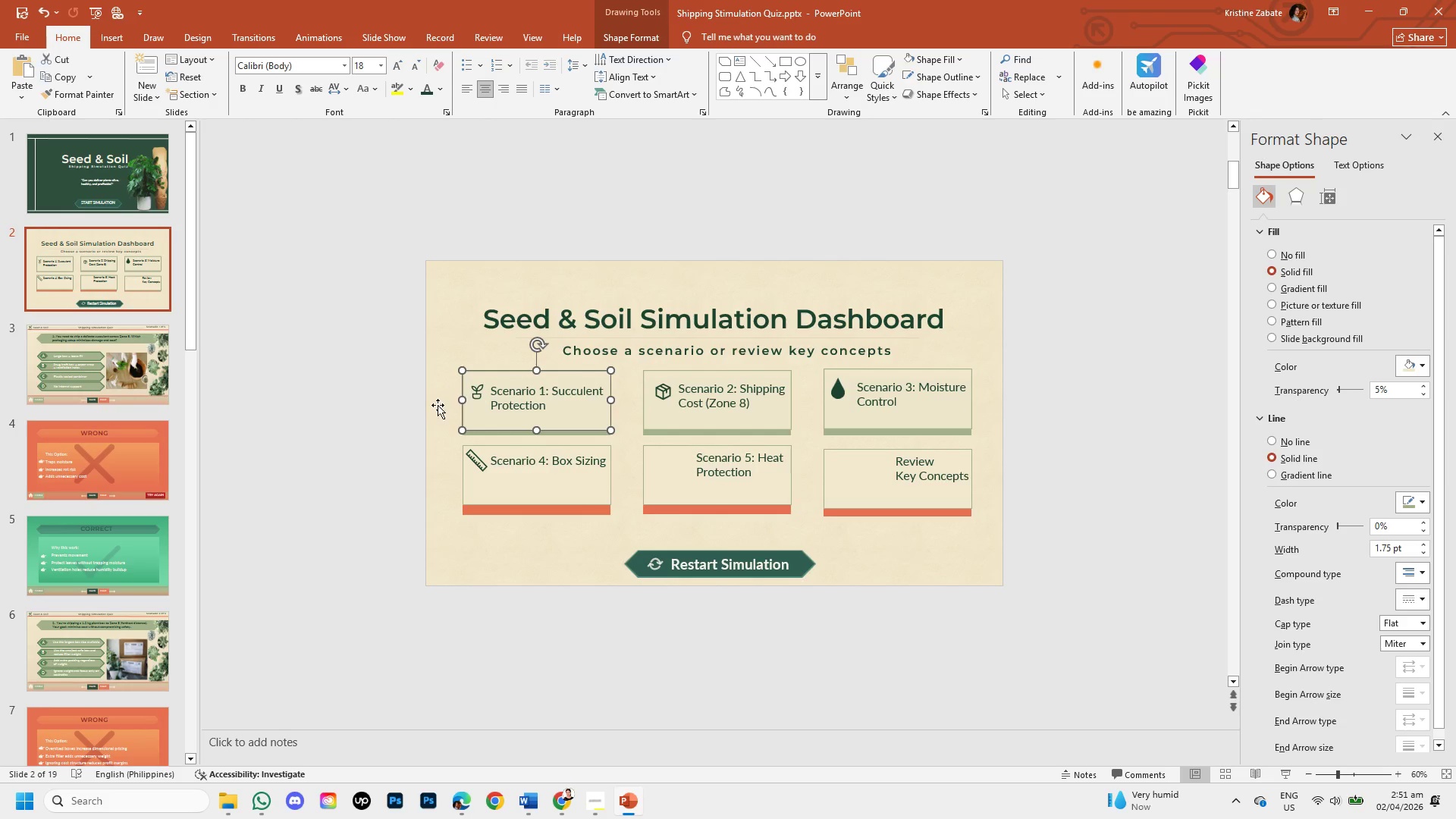 
triple_click([478, 393])
 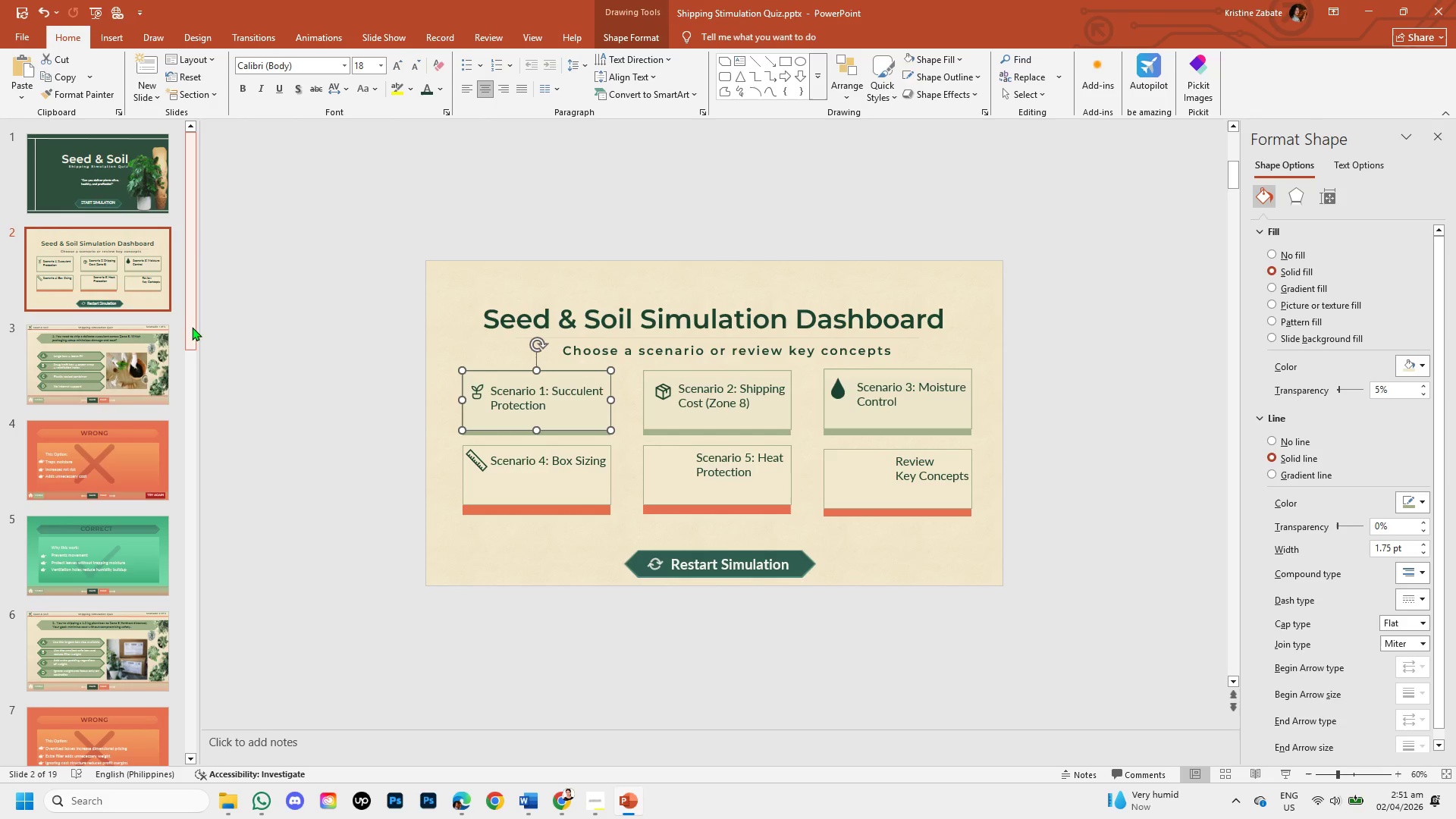 
left_click_drag(start_coordinate=[192, 327], to_coordinate=[190, 761])
 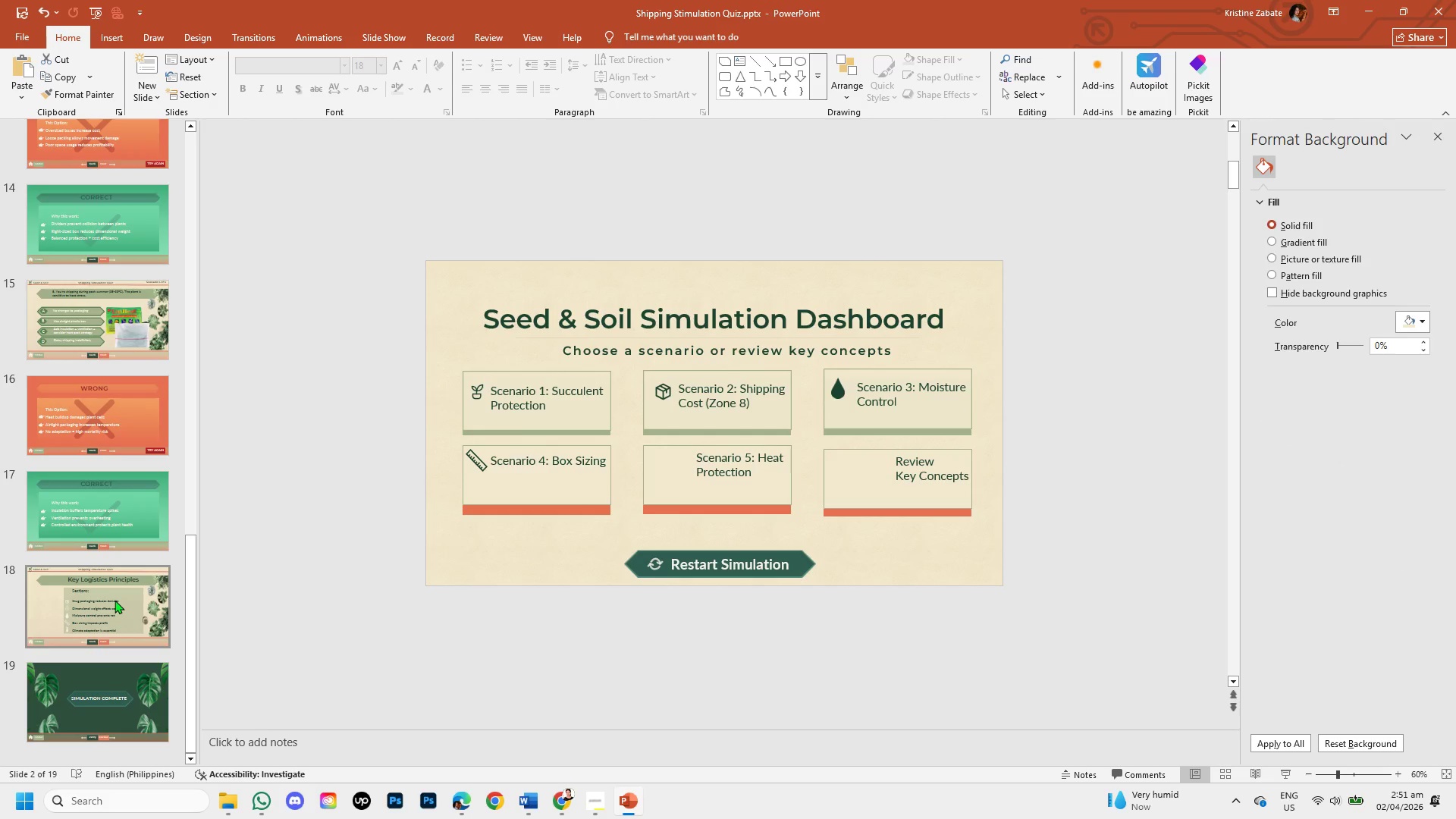 
left_click([115, 600])
 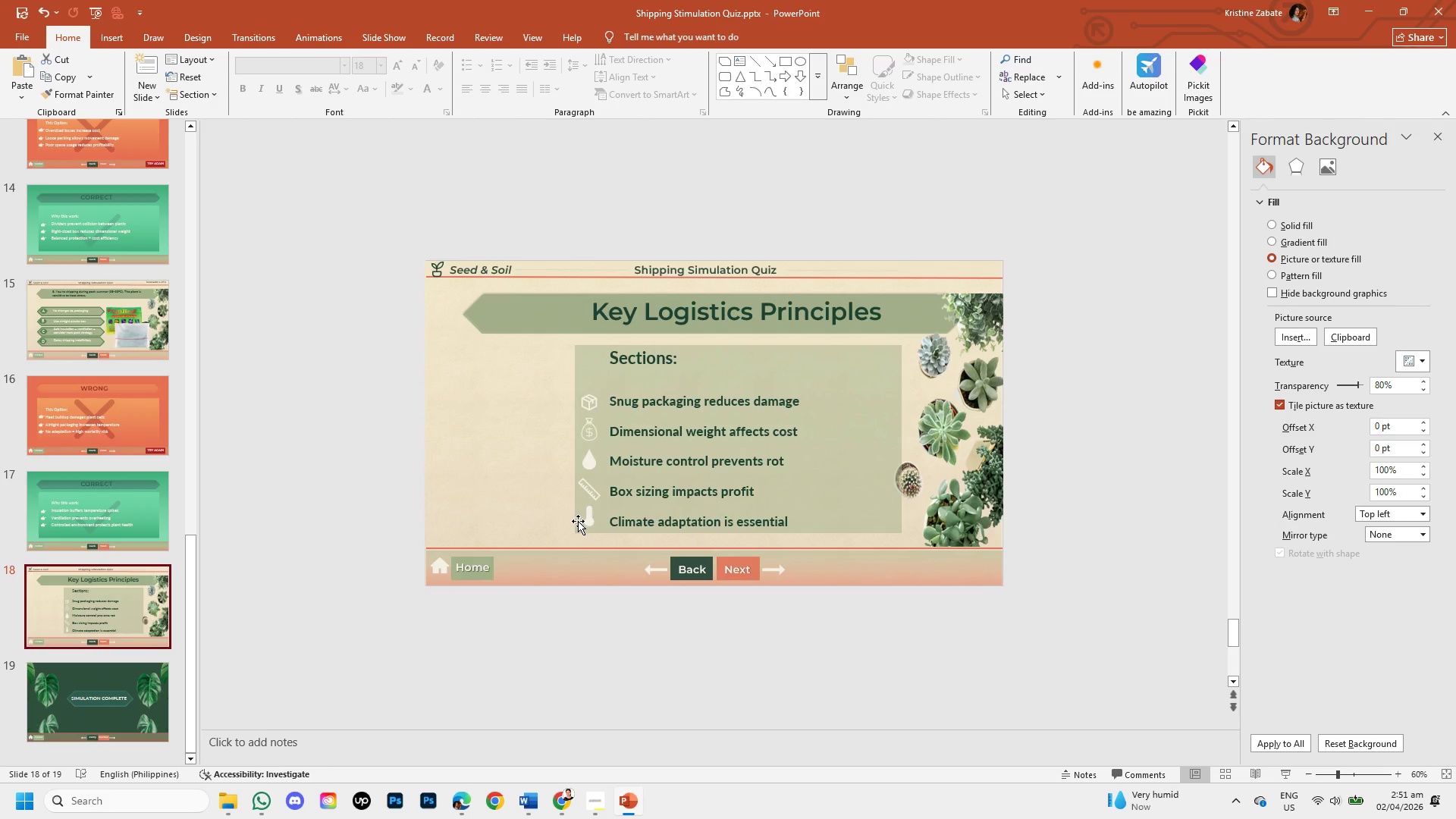 
left_click([586, 521])
 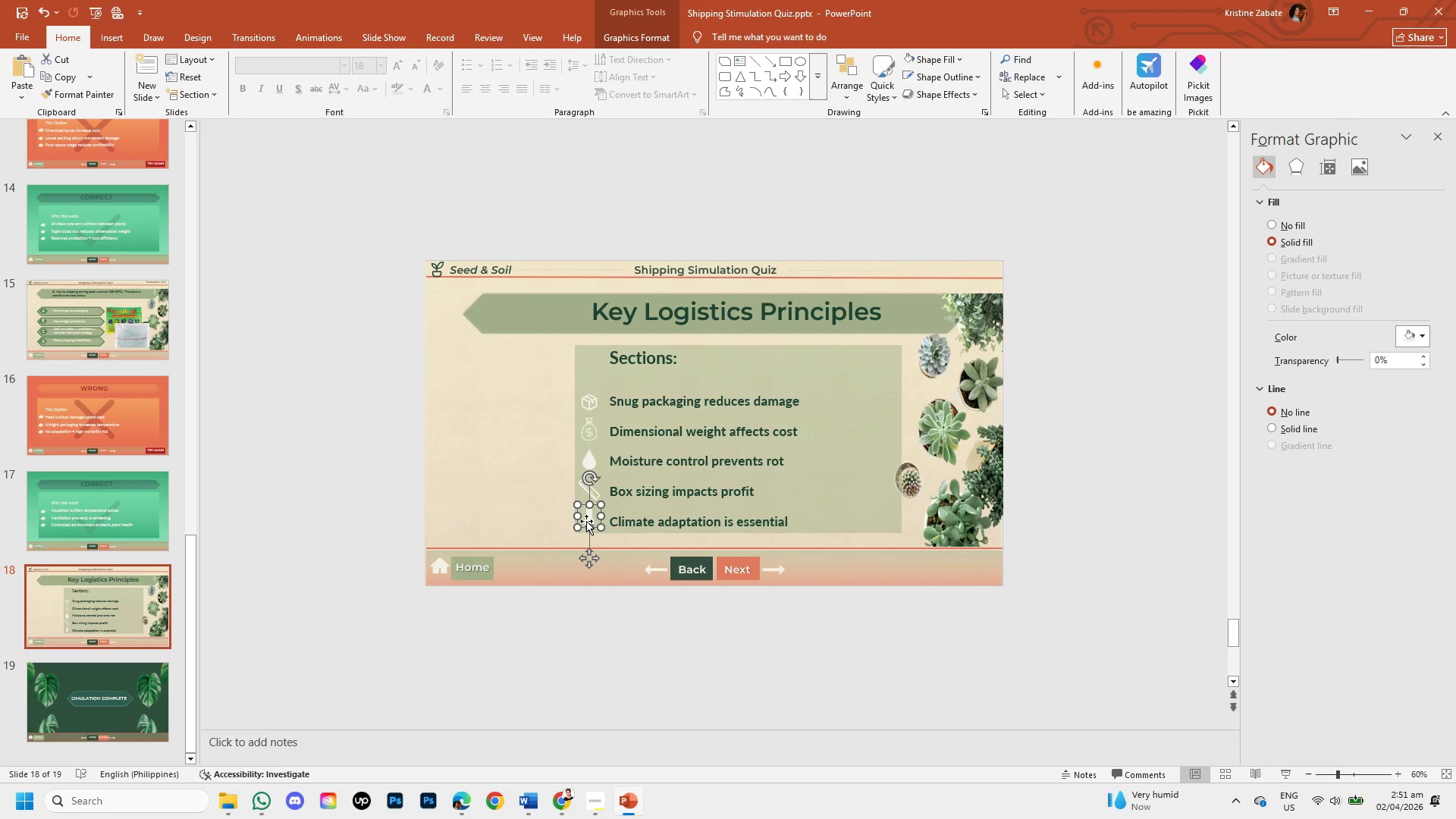 
key(Control+C)
 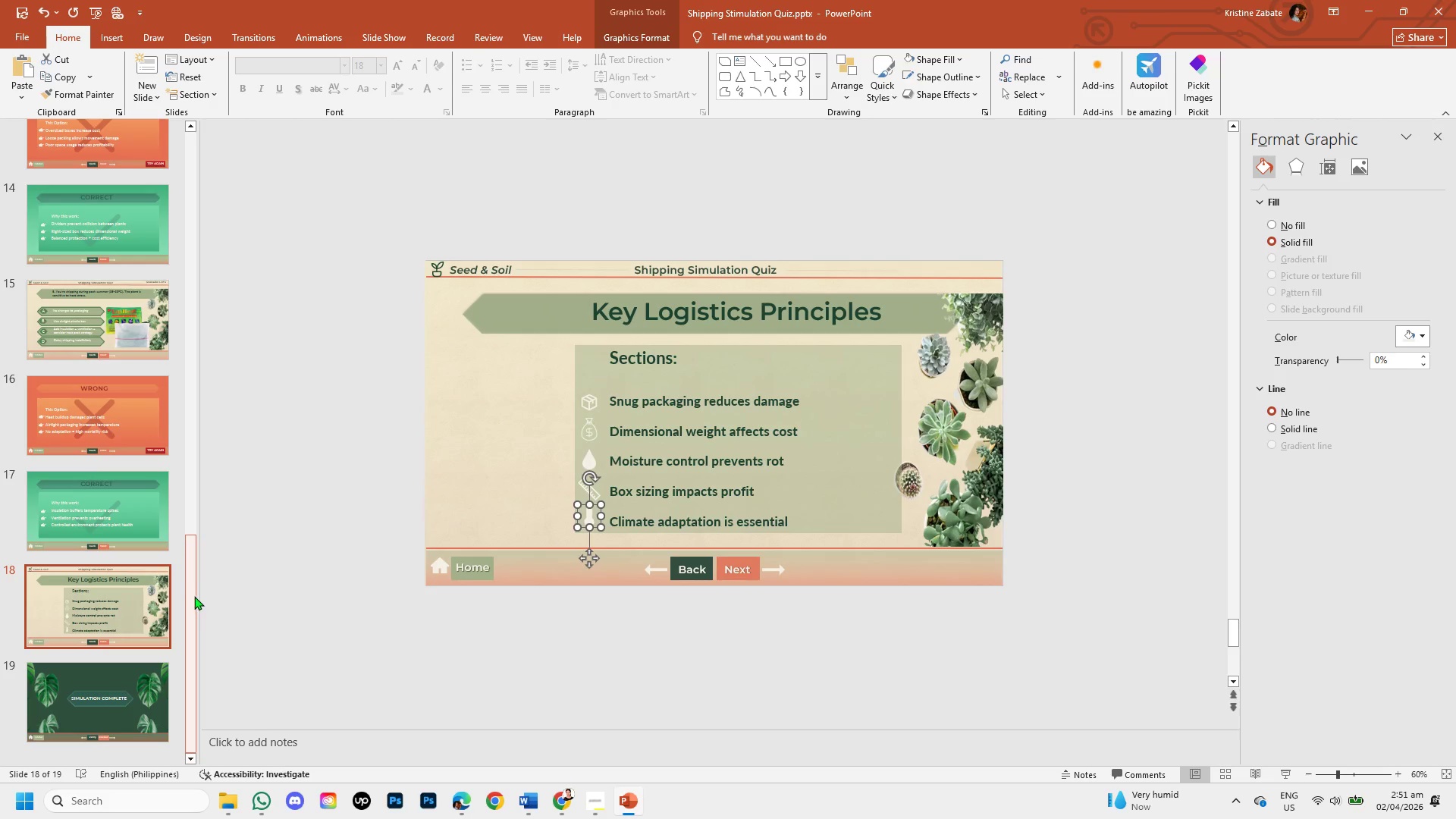 
left_click_drag(start_coordinate=[190, 597], to_coordinate=[150, 167])
 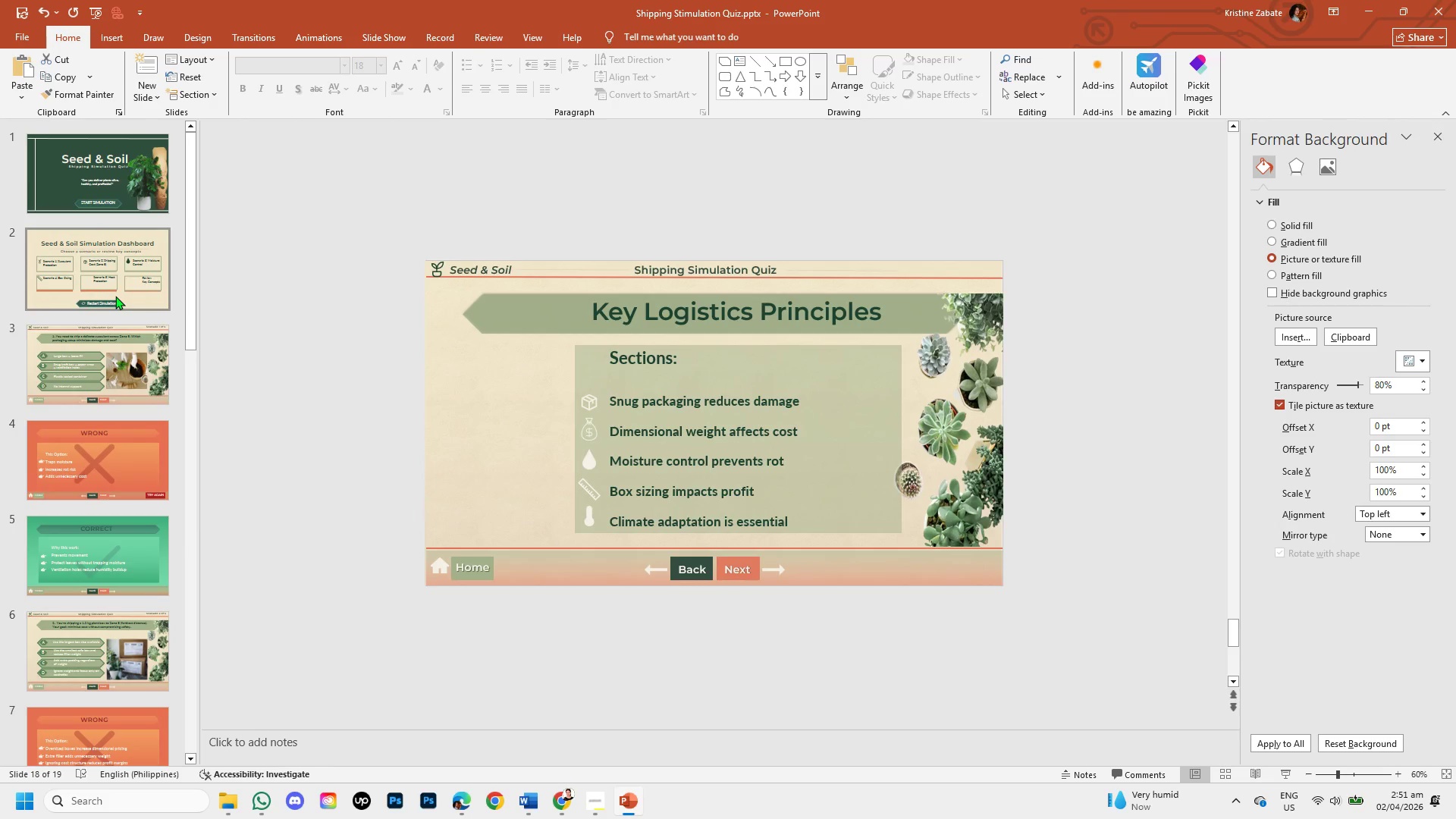 
left_click([115, 296])
 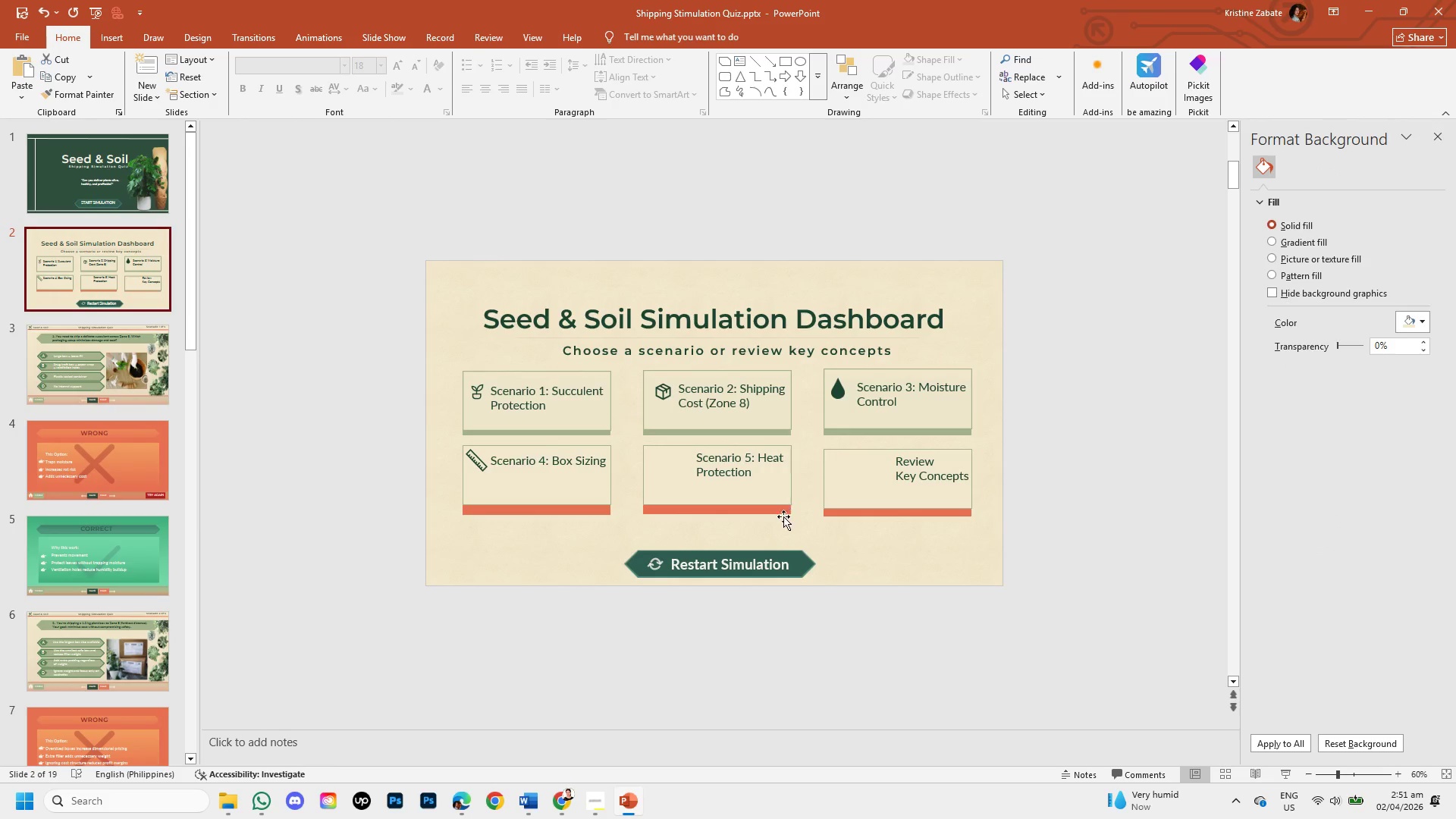 
key(Control+V)
 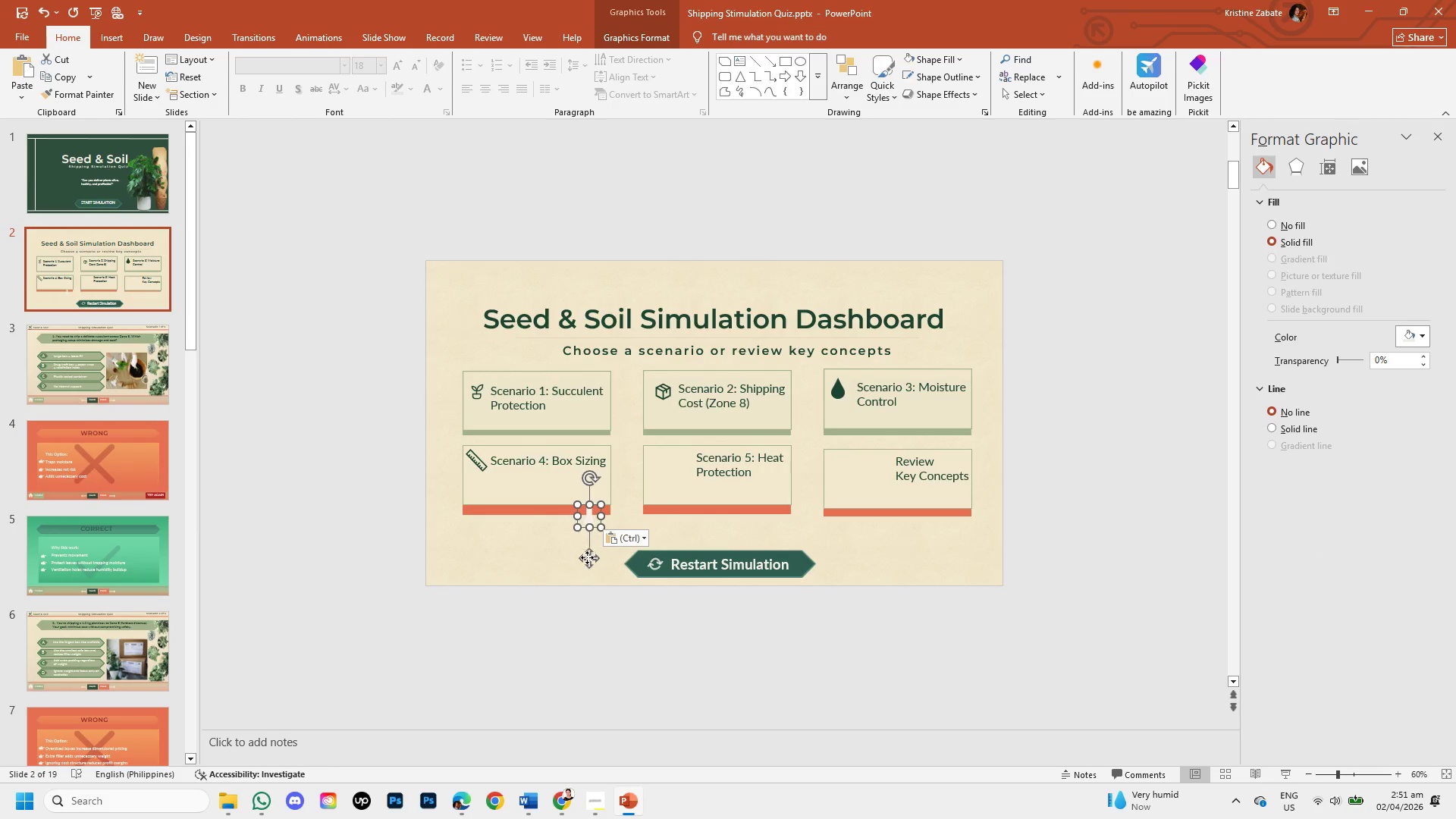 
left_click_drag(start_coordinate=[590, 560], to_coordinate=[656, 507])
 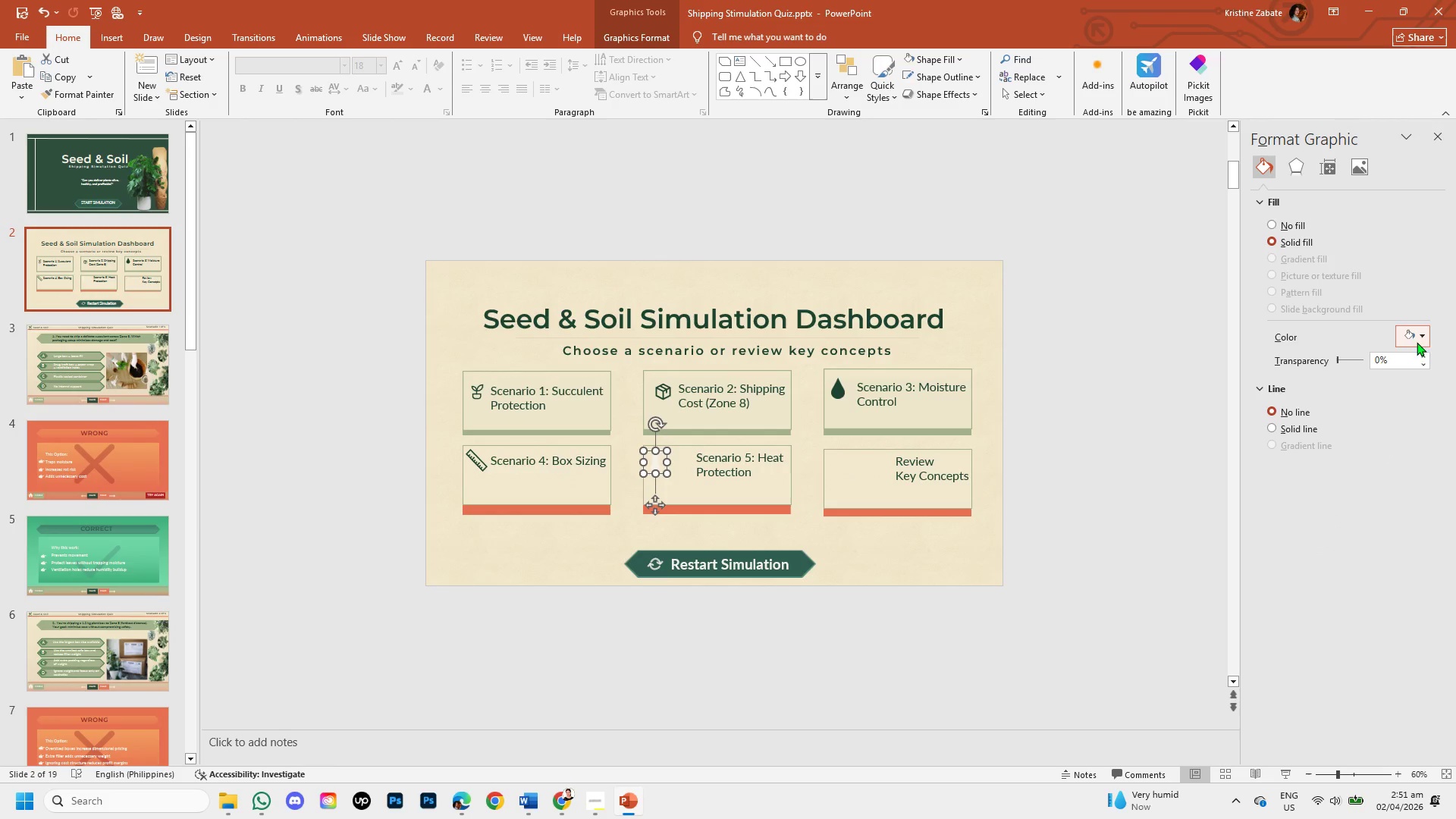 
left_click([1417, 339])
 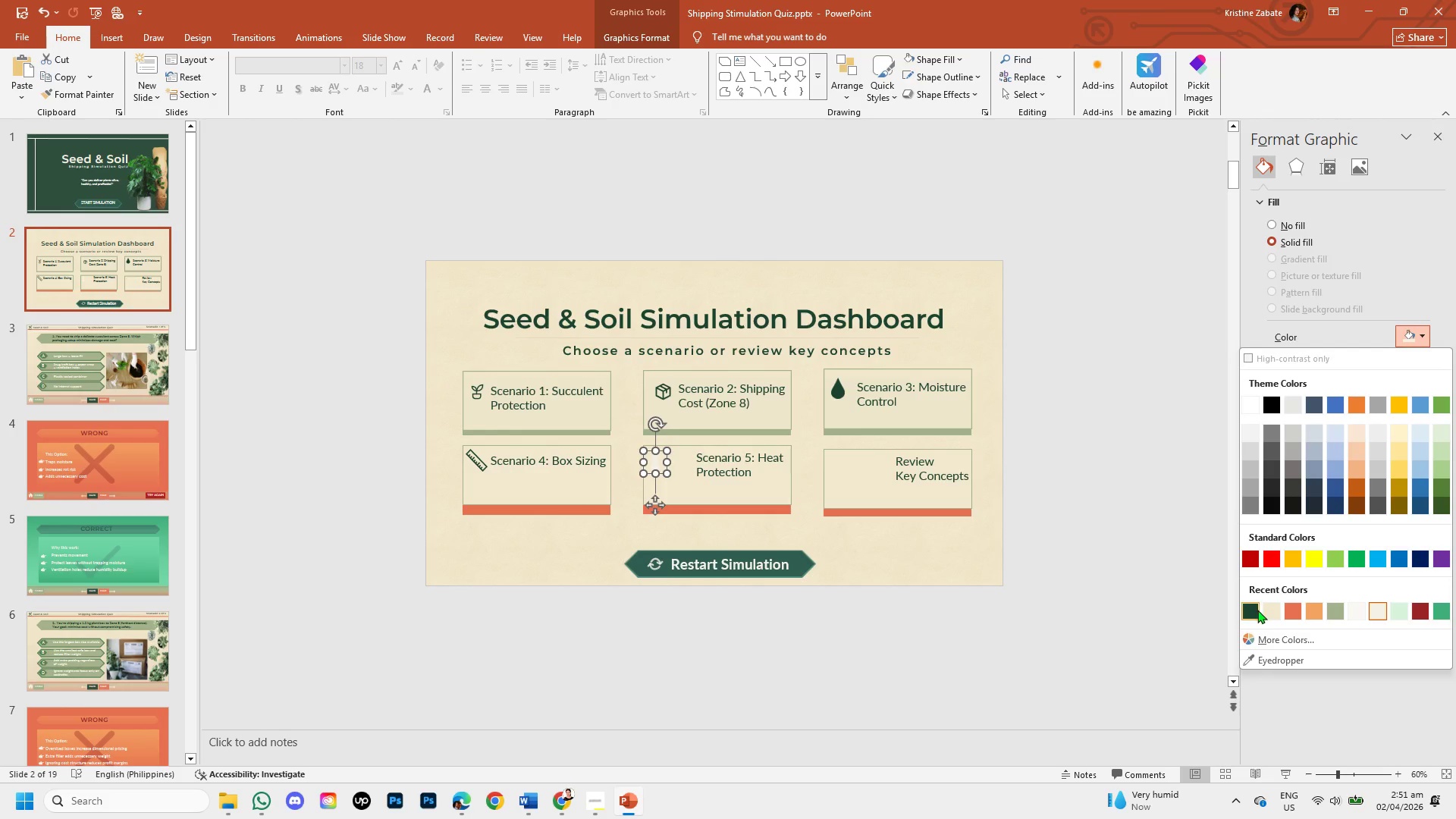 
left_click([1254, 610])
 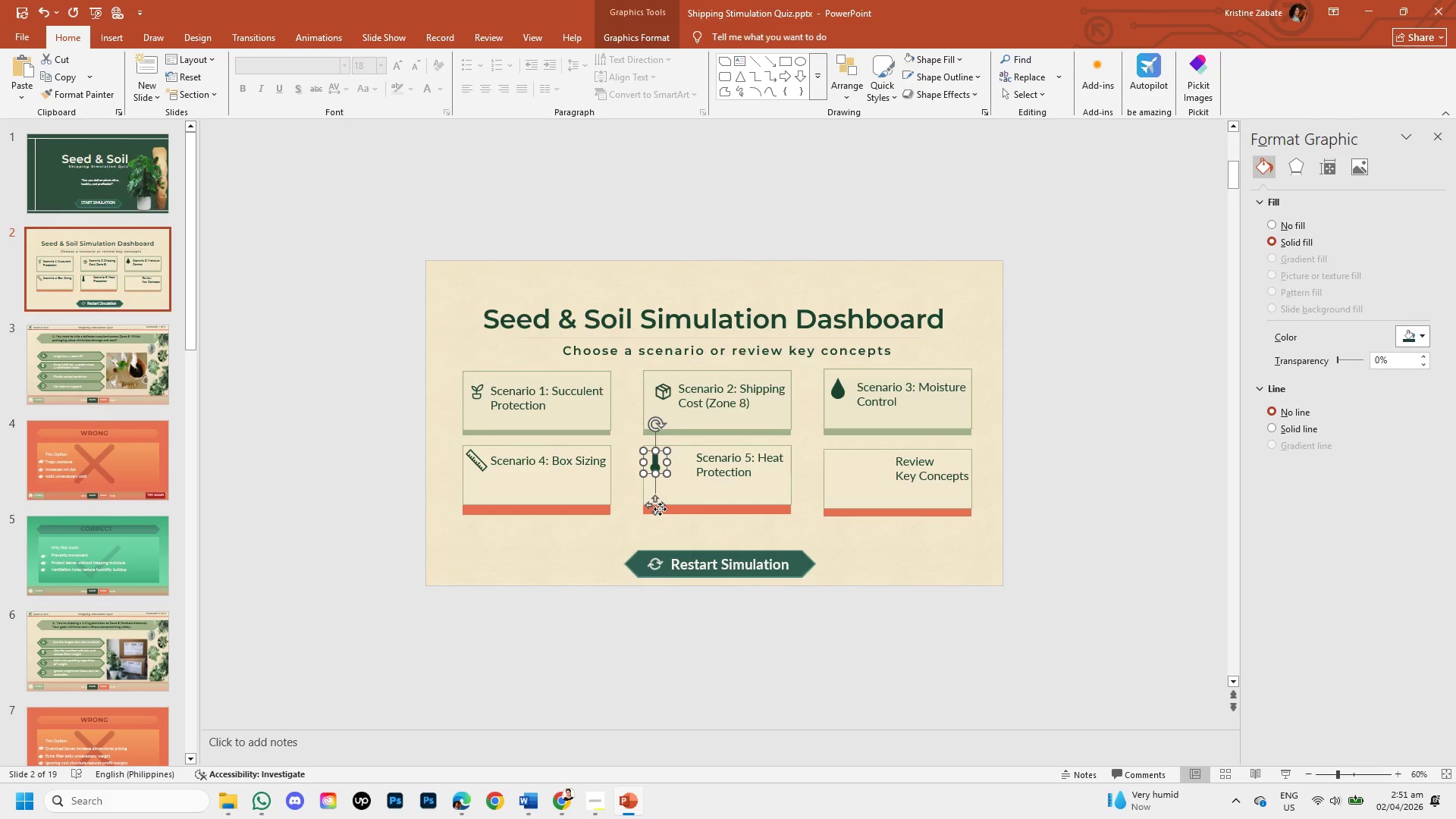 
left_click_drag(start_coordinate=[660, 509], to_coordinate=[668, 509])
 